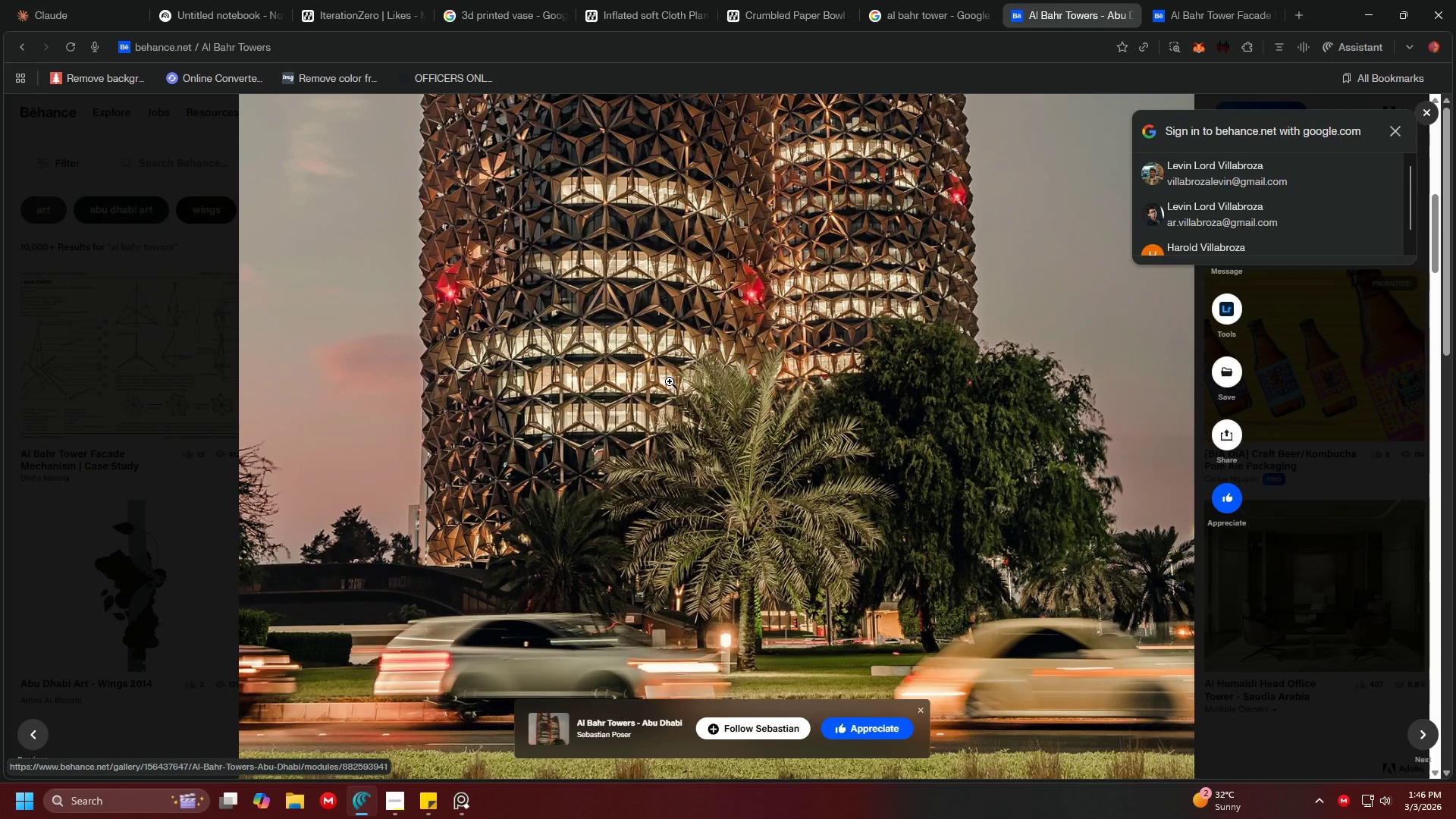 
scroll: coordinate [670, 381], scroll_direction: up, amount: 6.0
 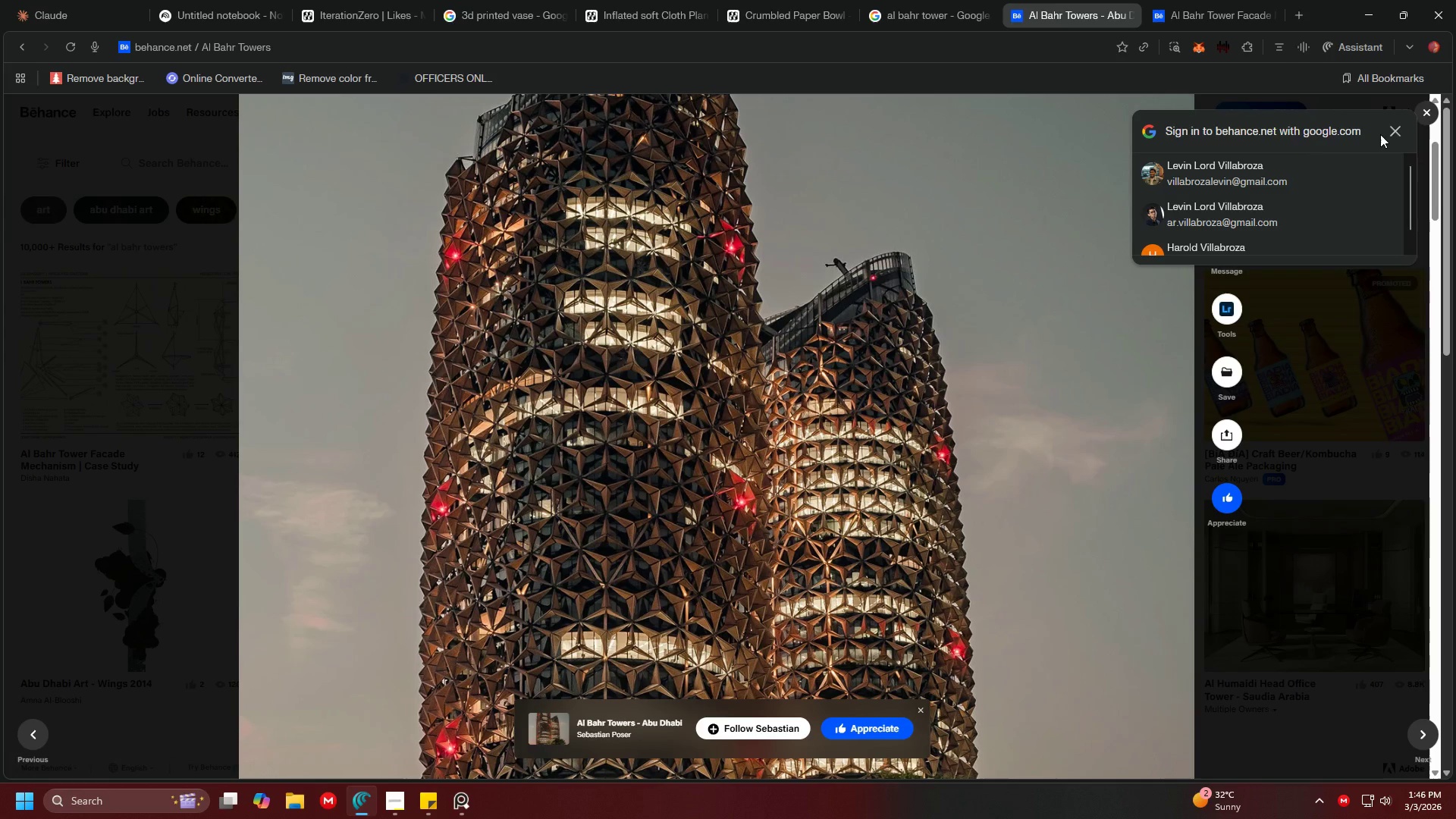 
left_click([1392, 132])
 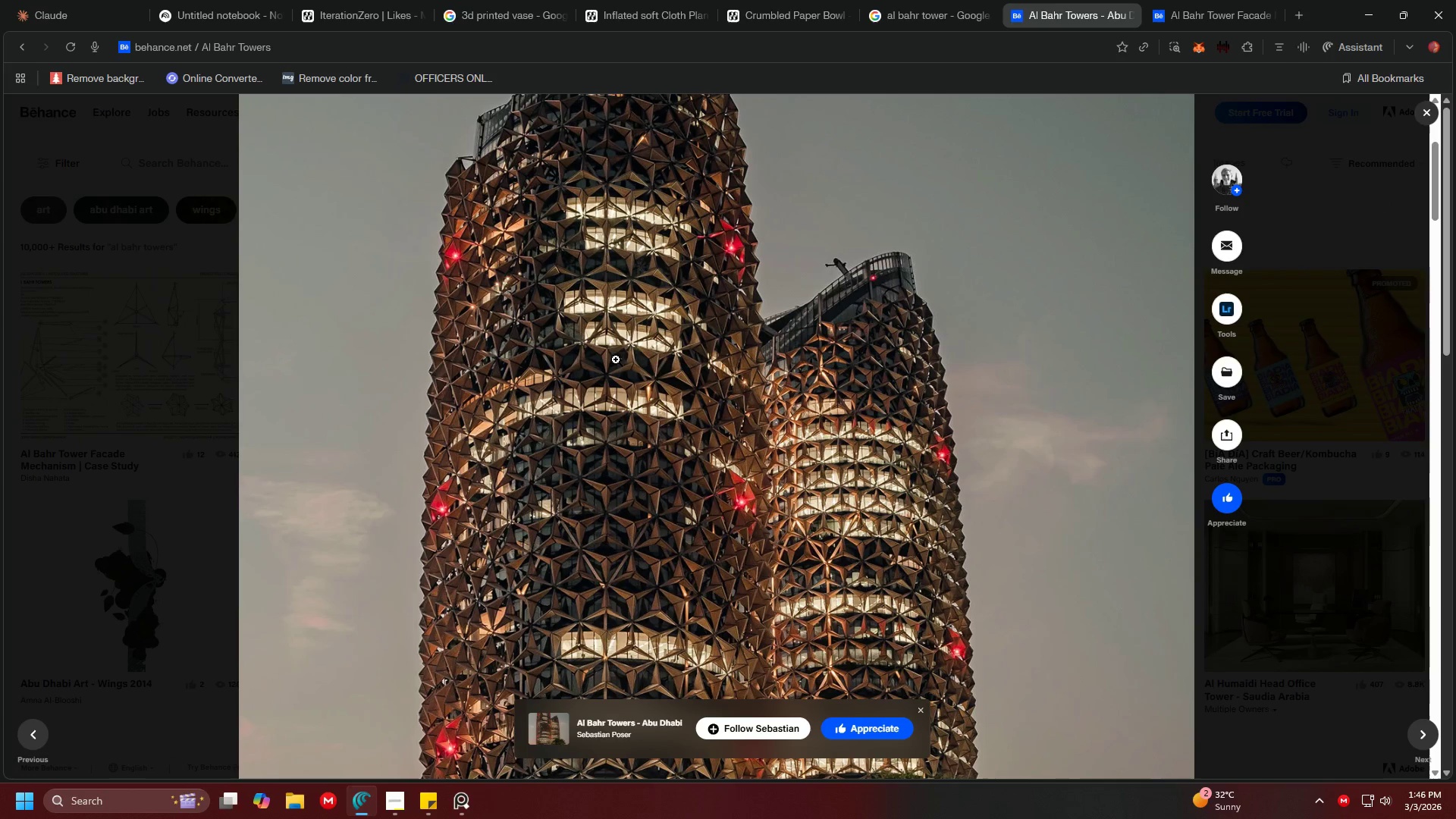 
scroll: coordinate [698, 350], scroll_direction: up, amount: 4.0
 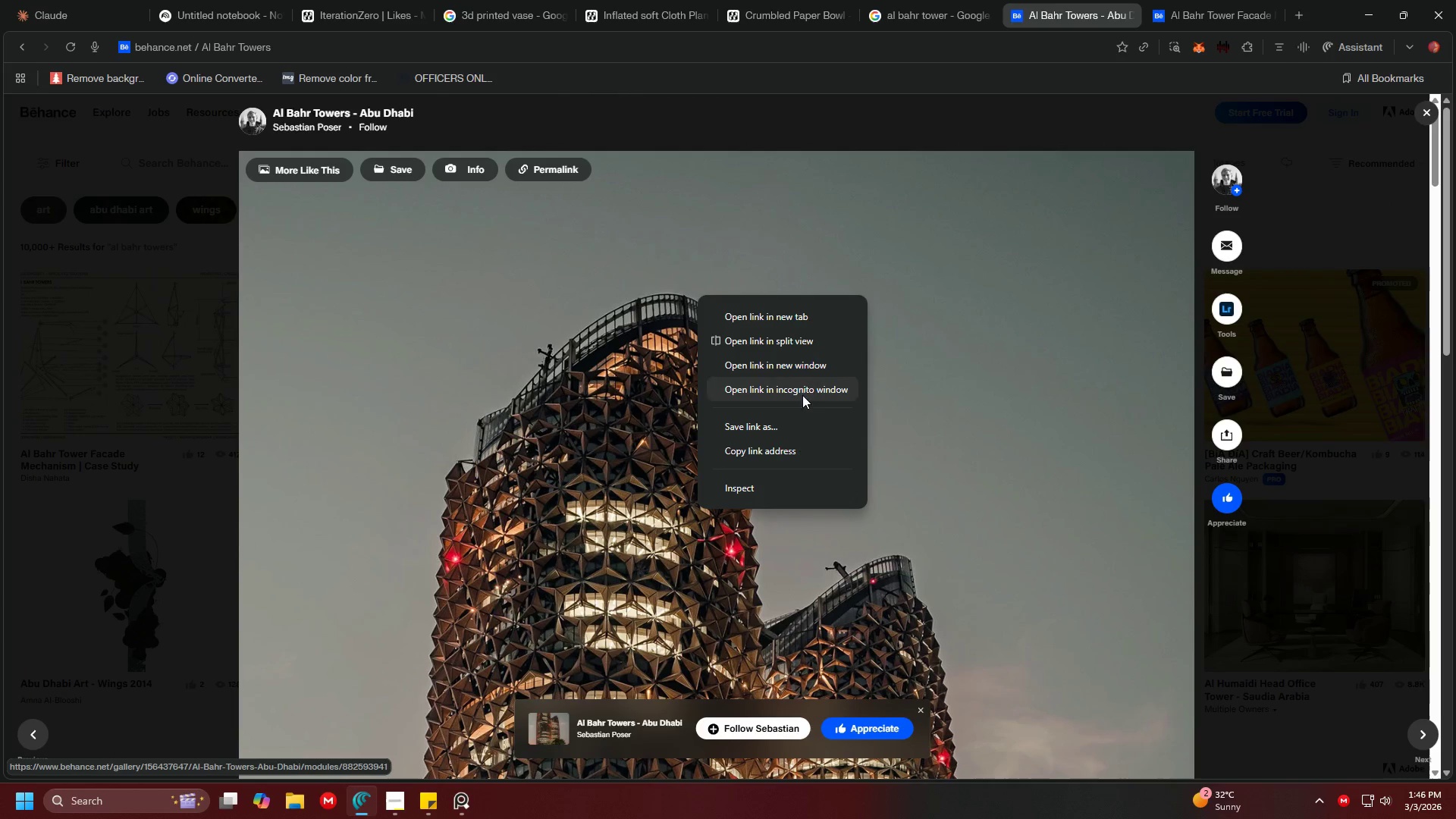 
wait(5.31)
 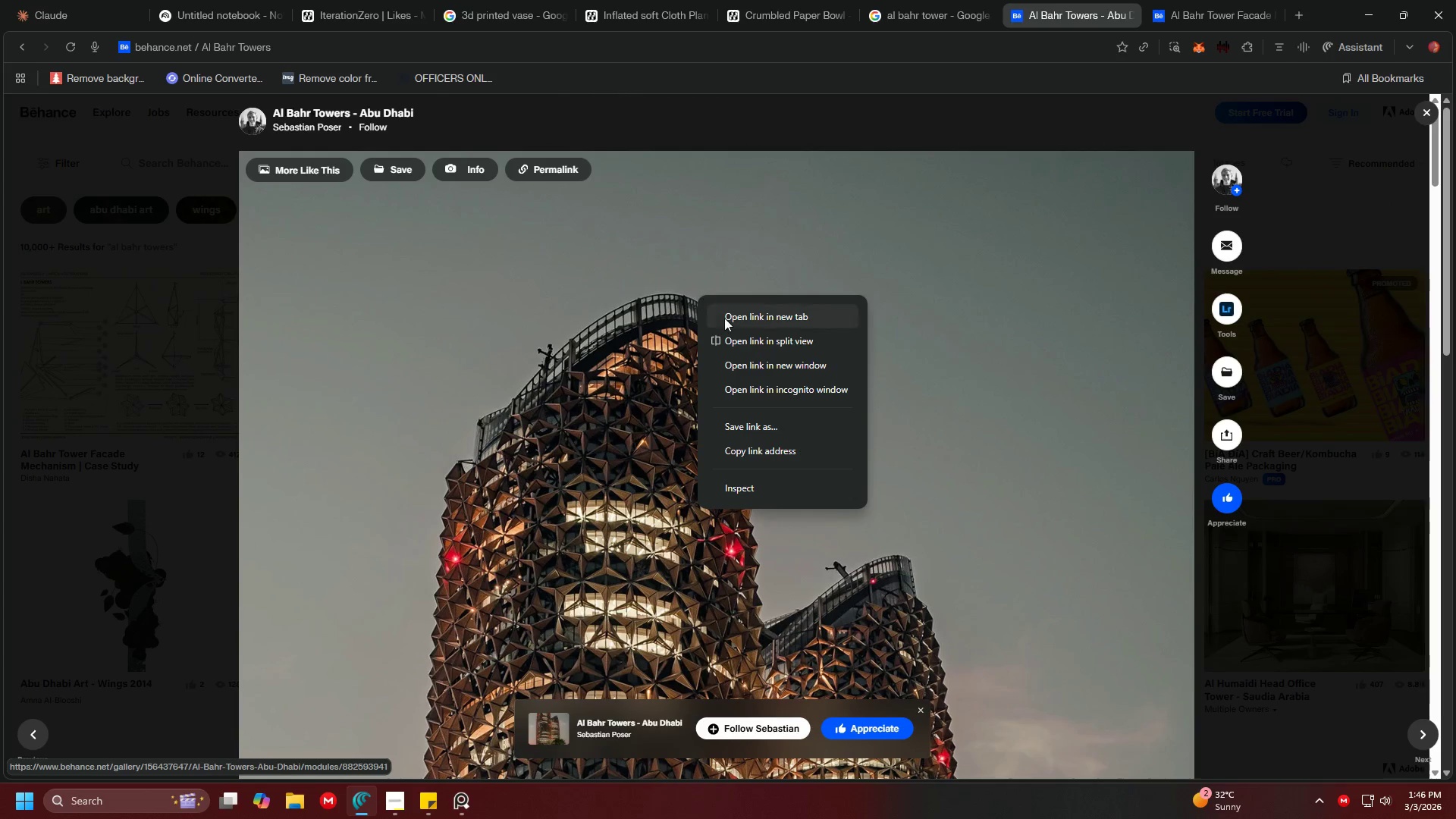 
left_click([1009, 296])
 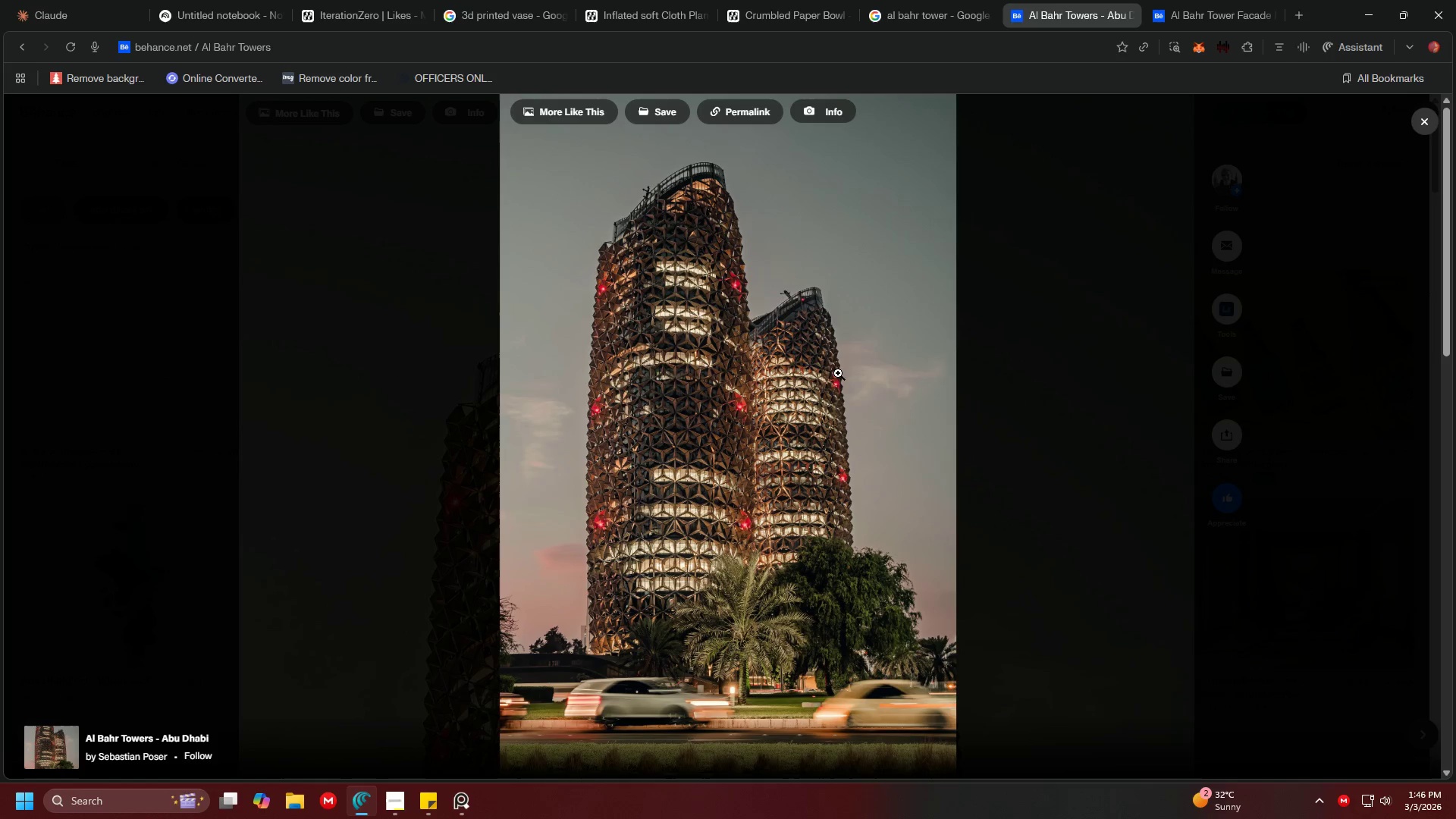 
right_click([727, 350])
 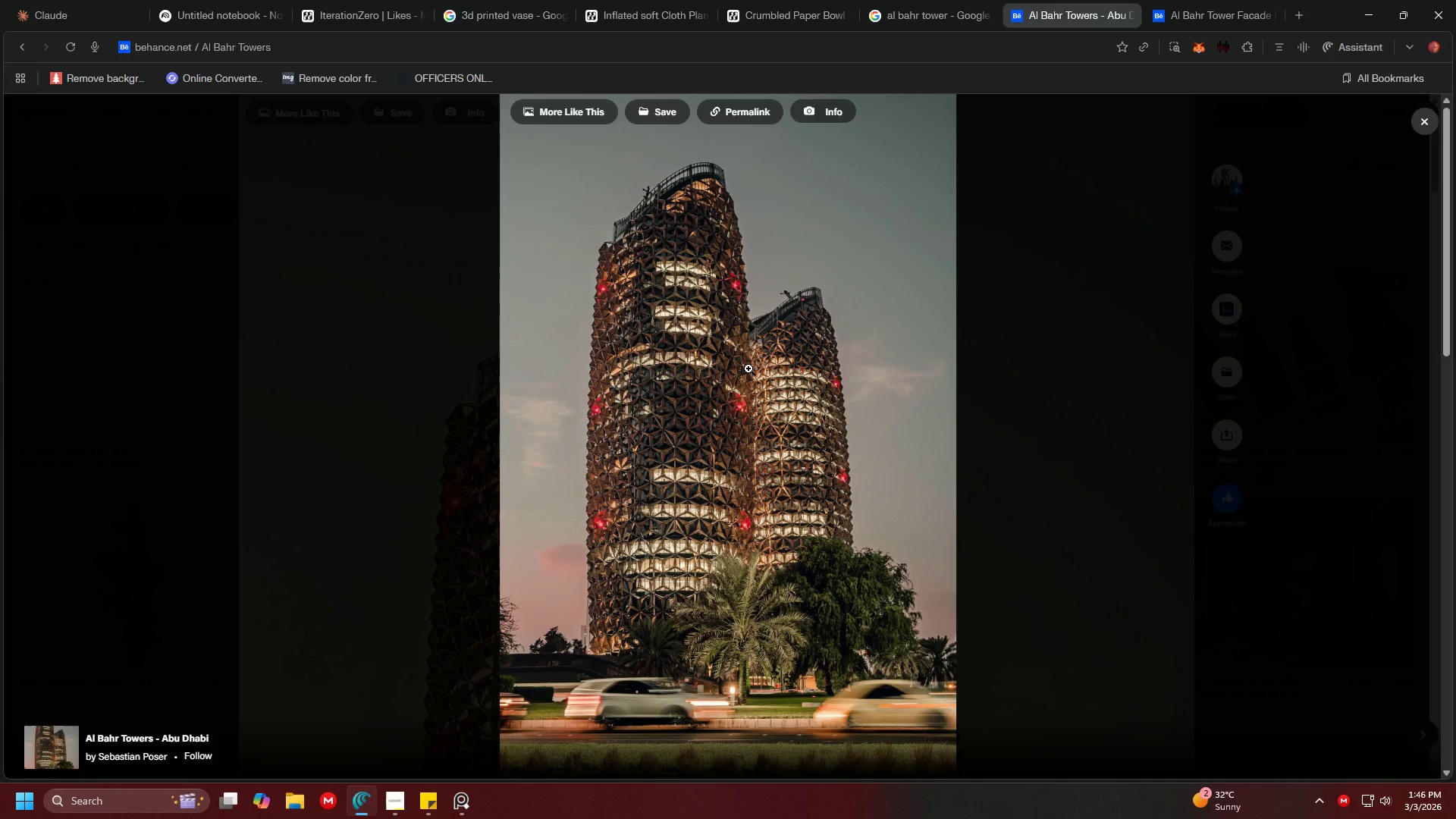 
left_click([748, 369])
 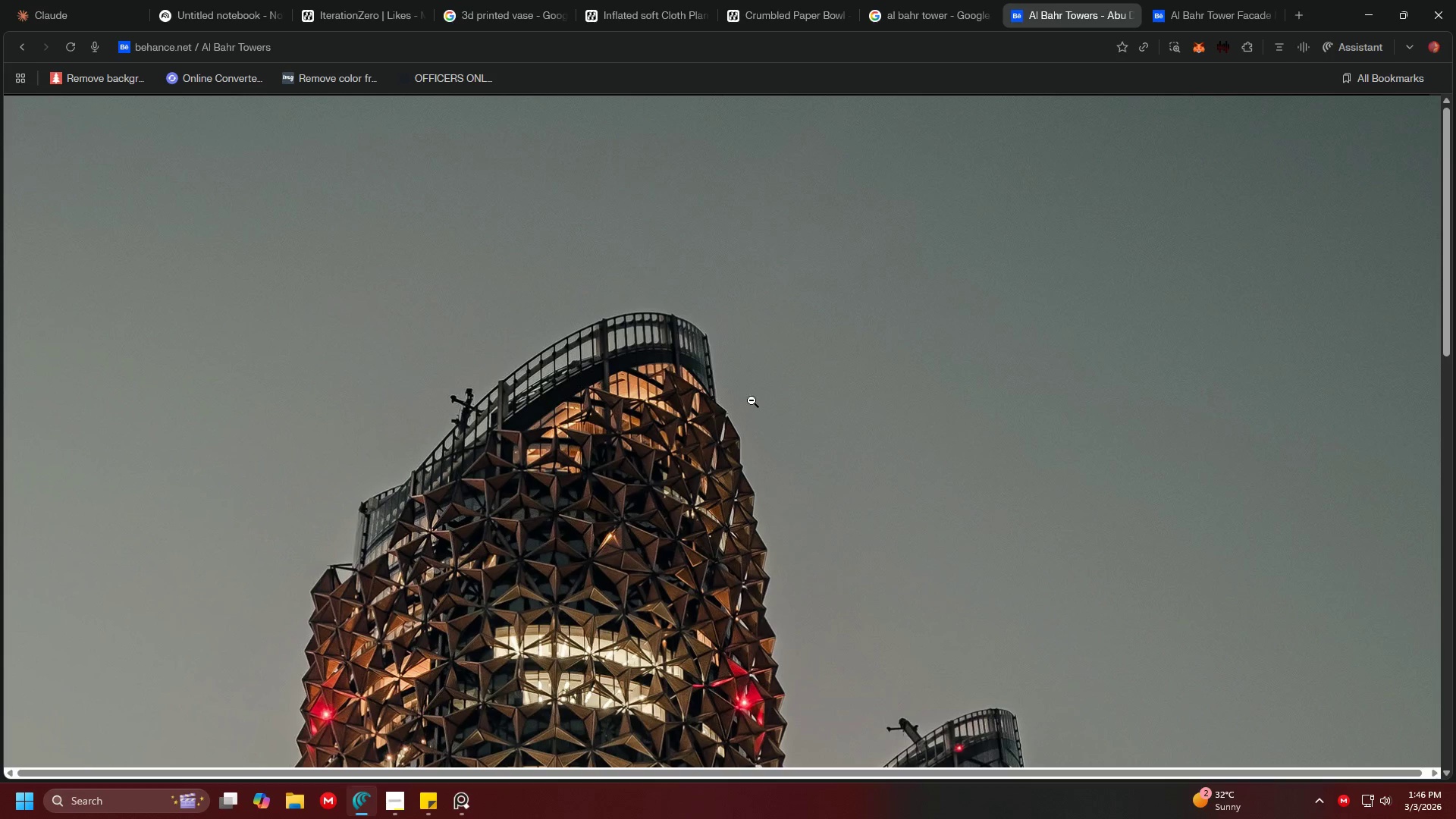 
right_click([753, 366])
 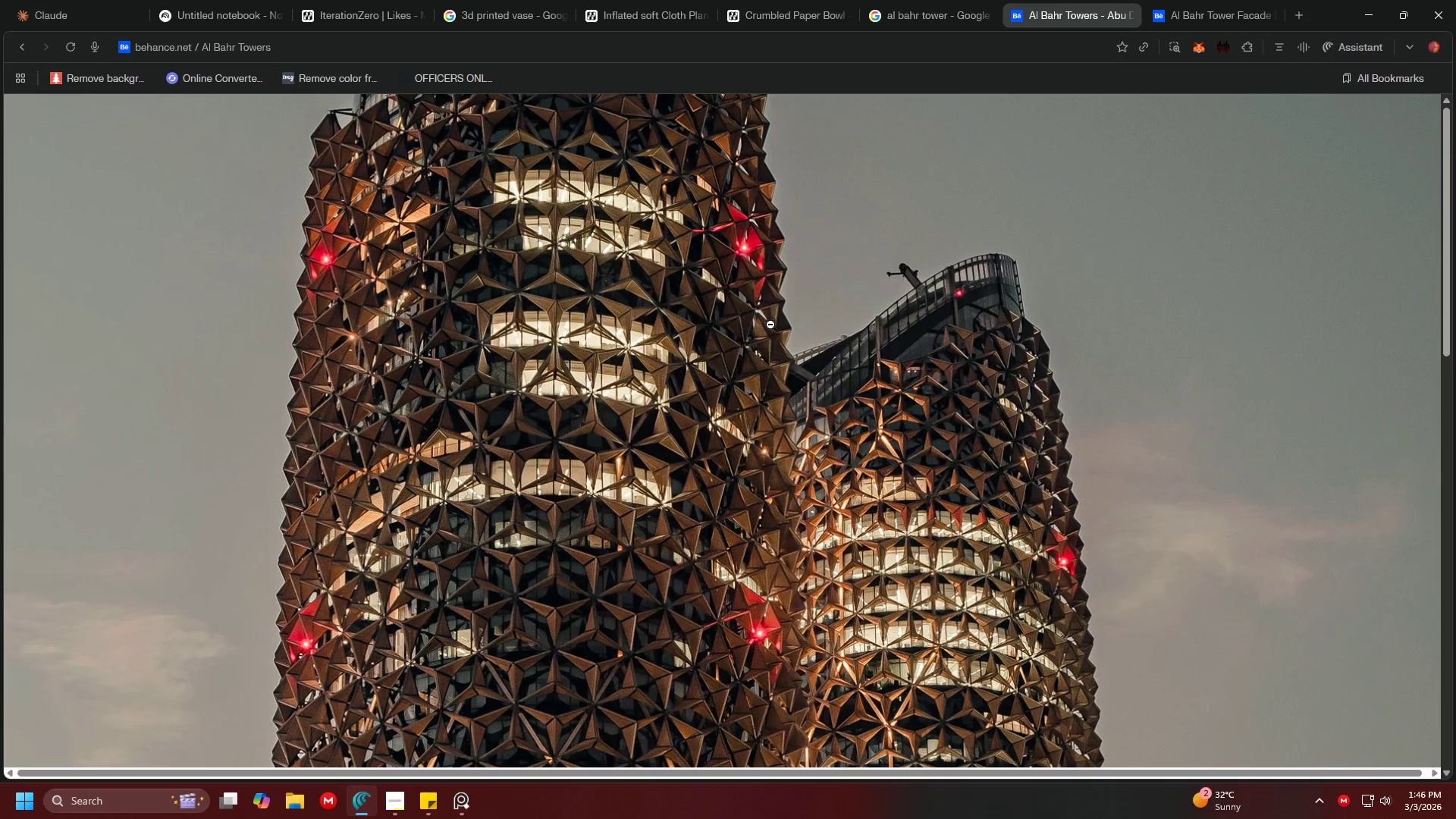 
scroll: coordinate [753, 366], scroll_direction: down, amount: 6.0
 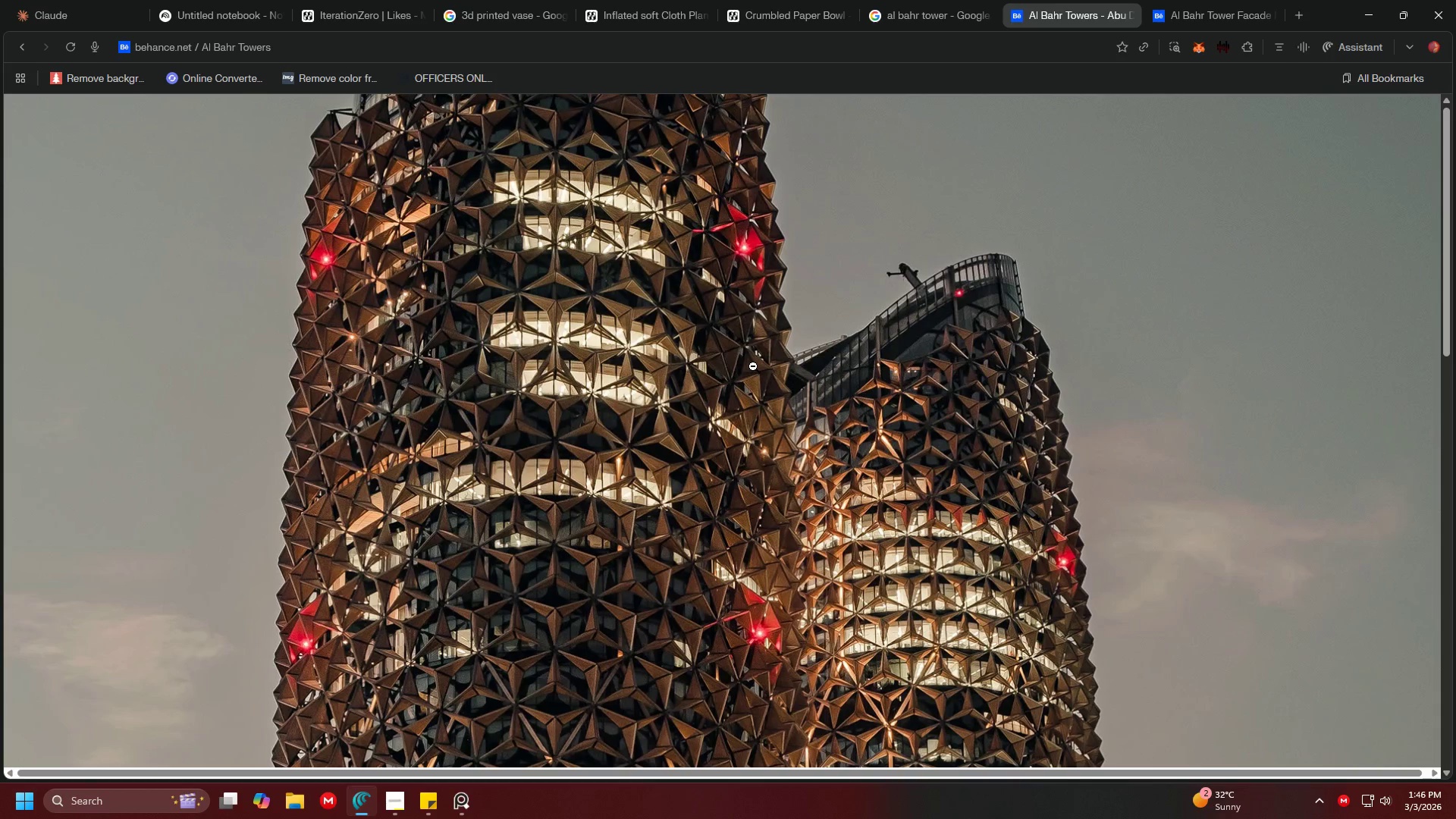 
left_click([770, 325])
 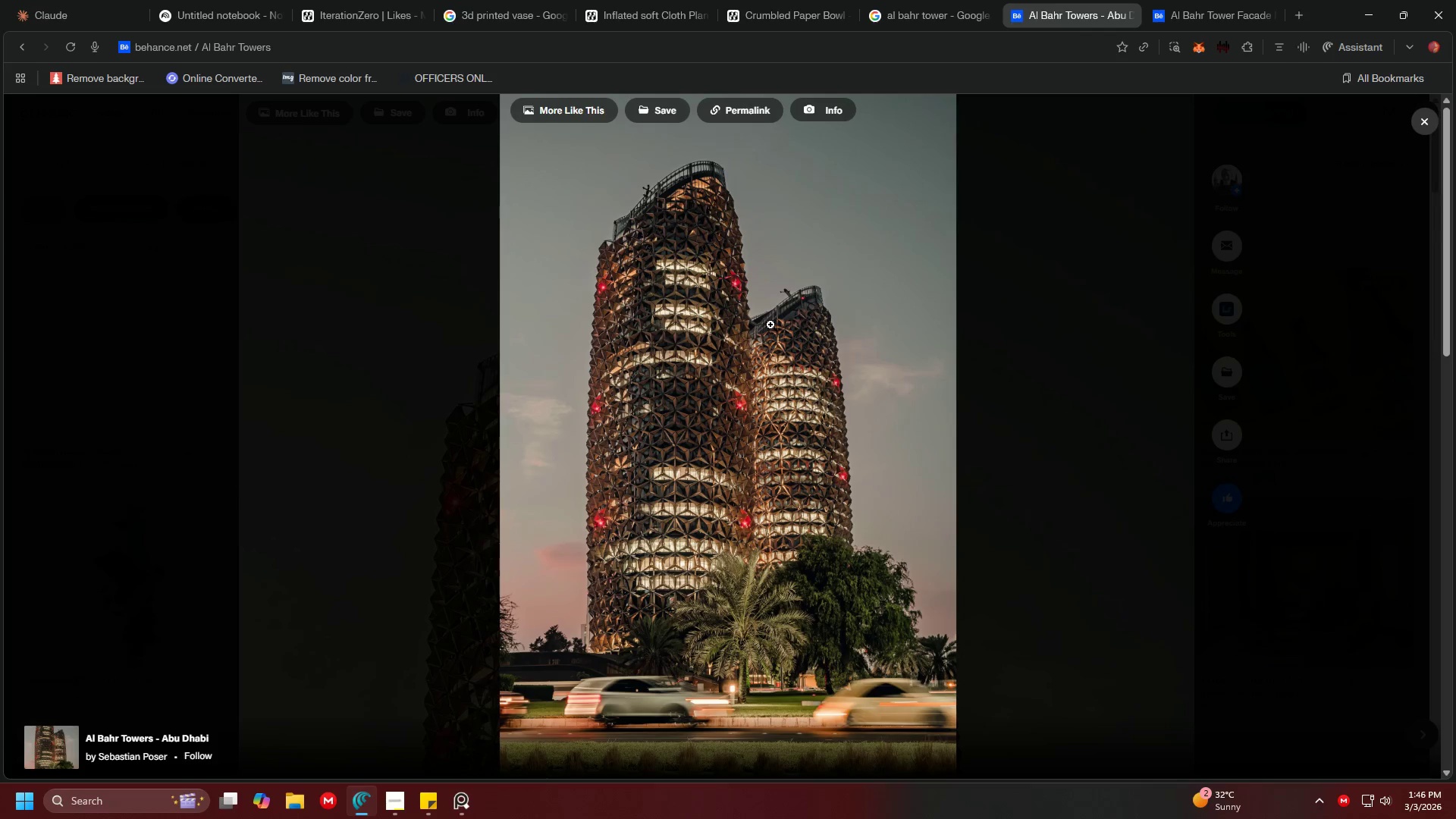 
scroll: coordinate [770, 325], scroll_direction: down, amount: 4.0
 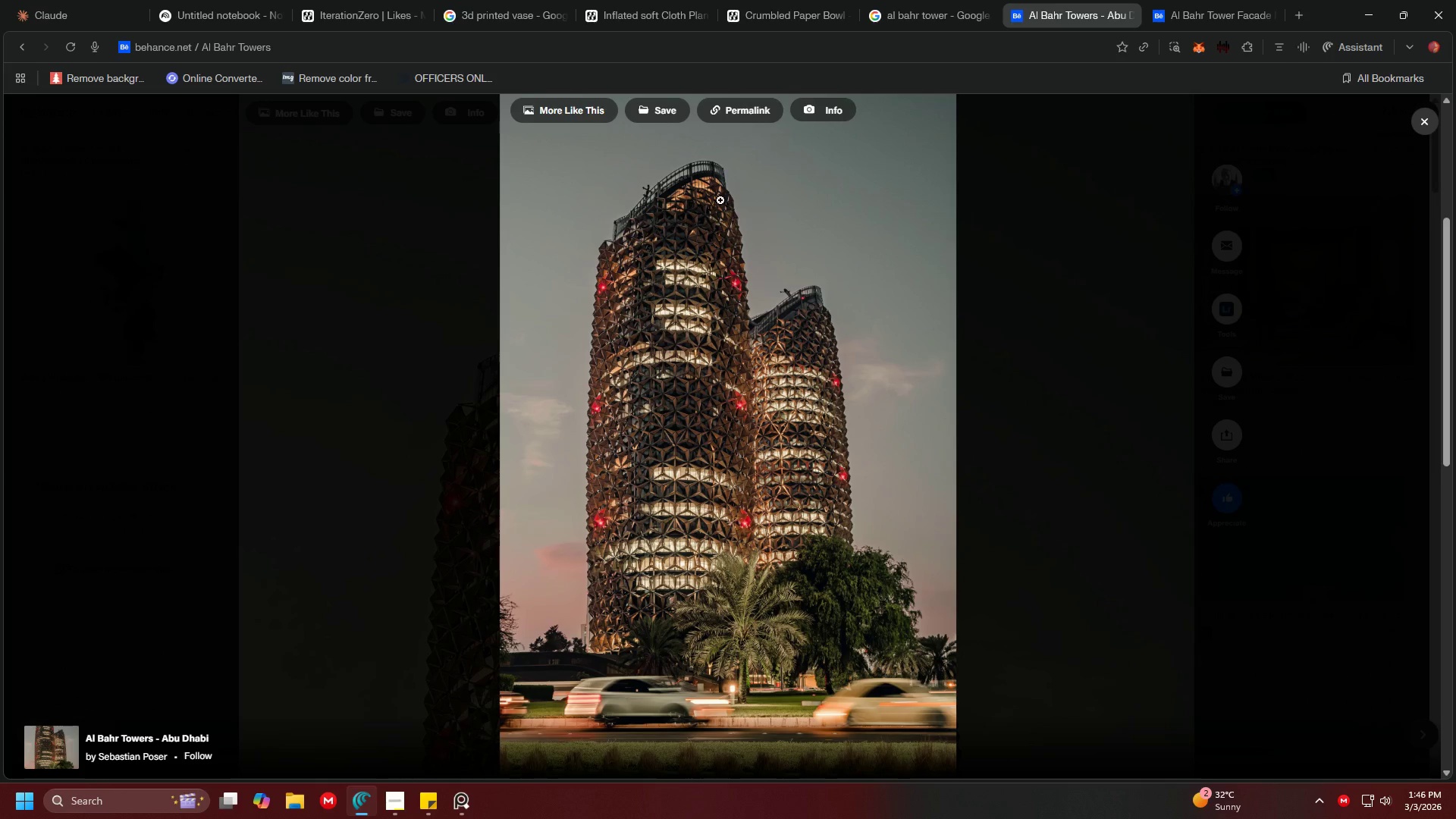 
scroll: coordinate [708, 193], scroll_direction: up, amount: 9.0
 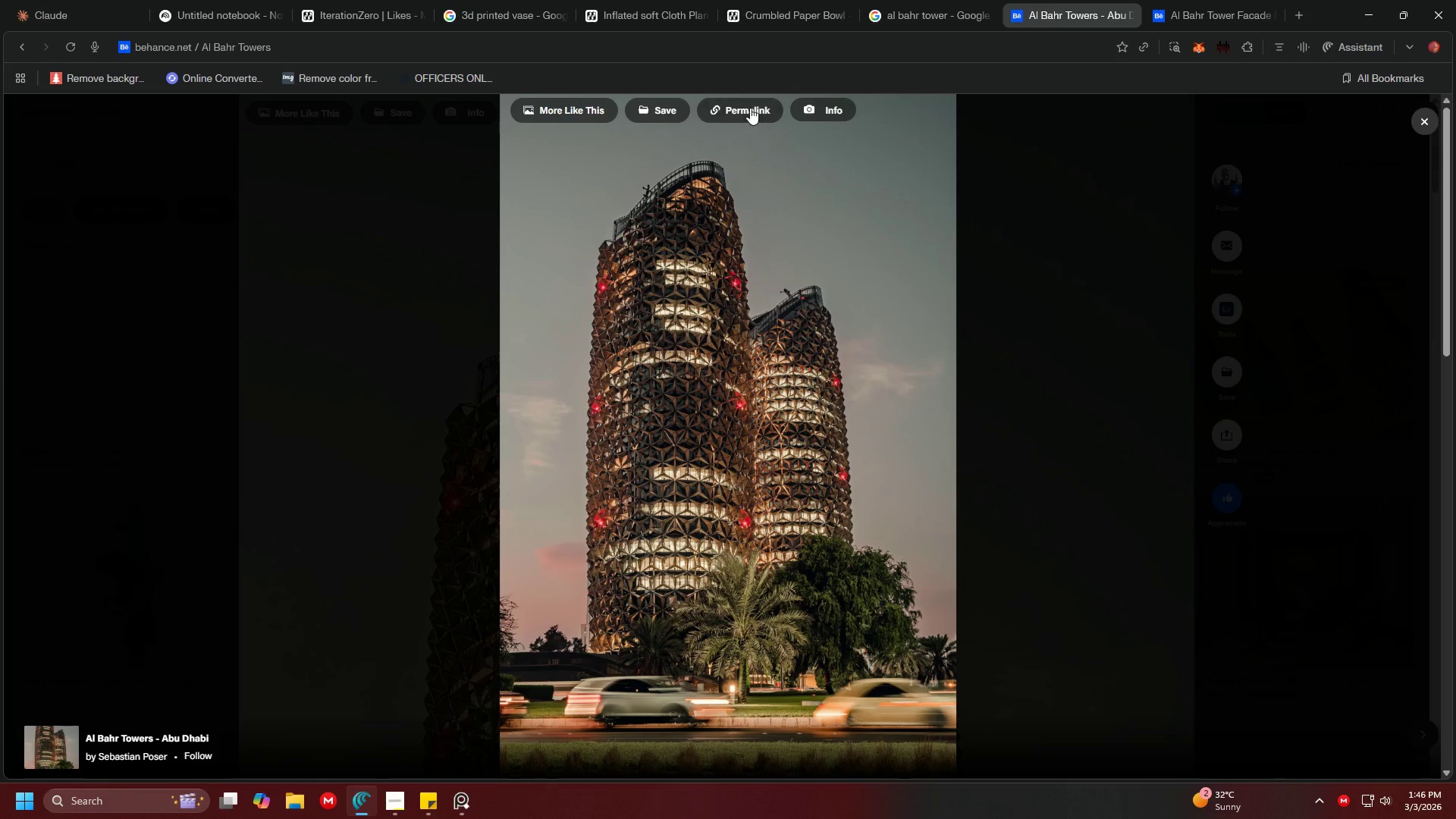 
left_click([750, 107])
 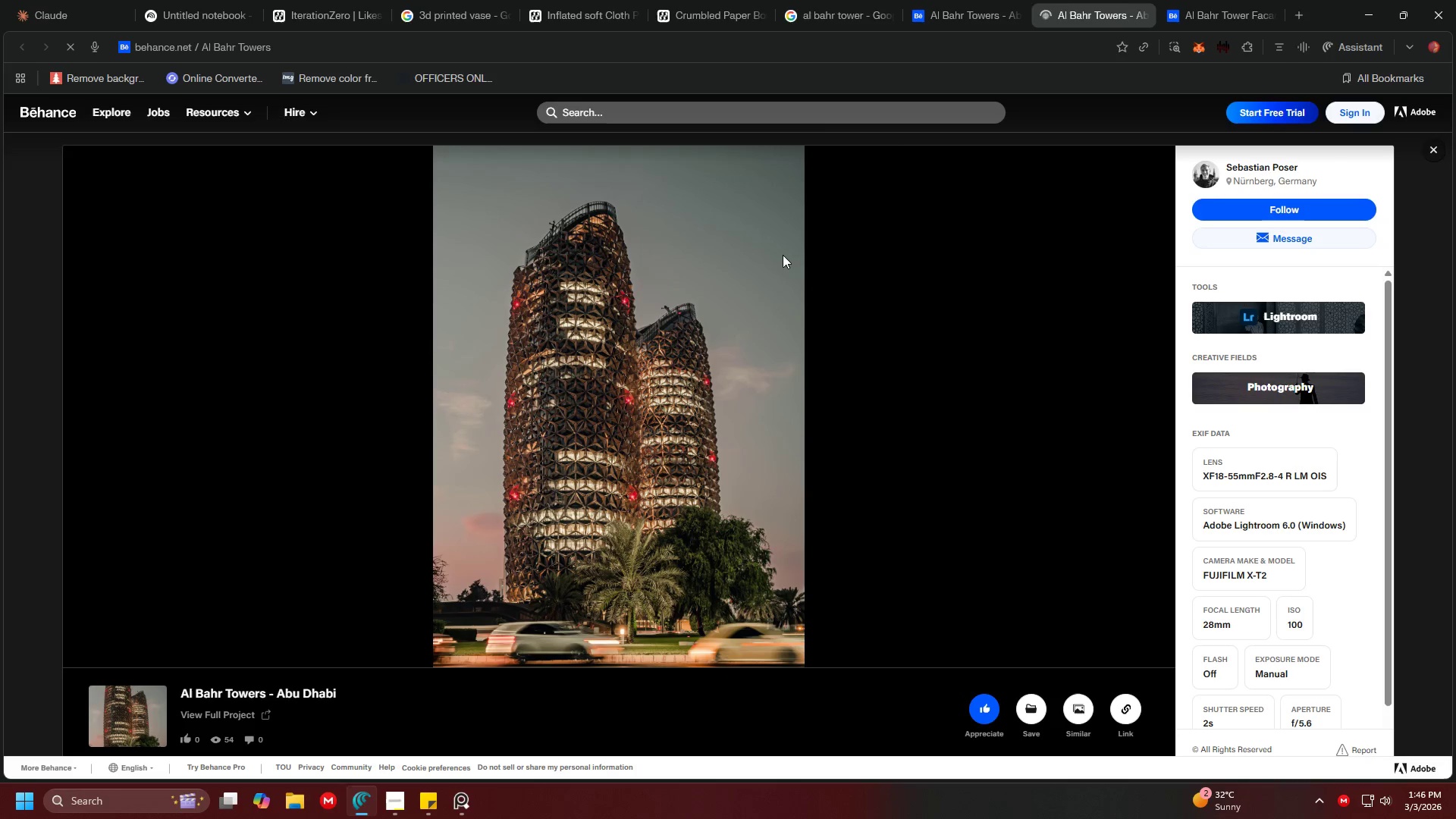 
left_click([676, 326])
 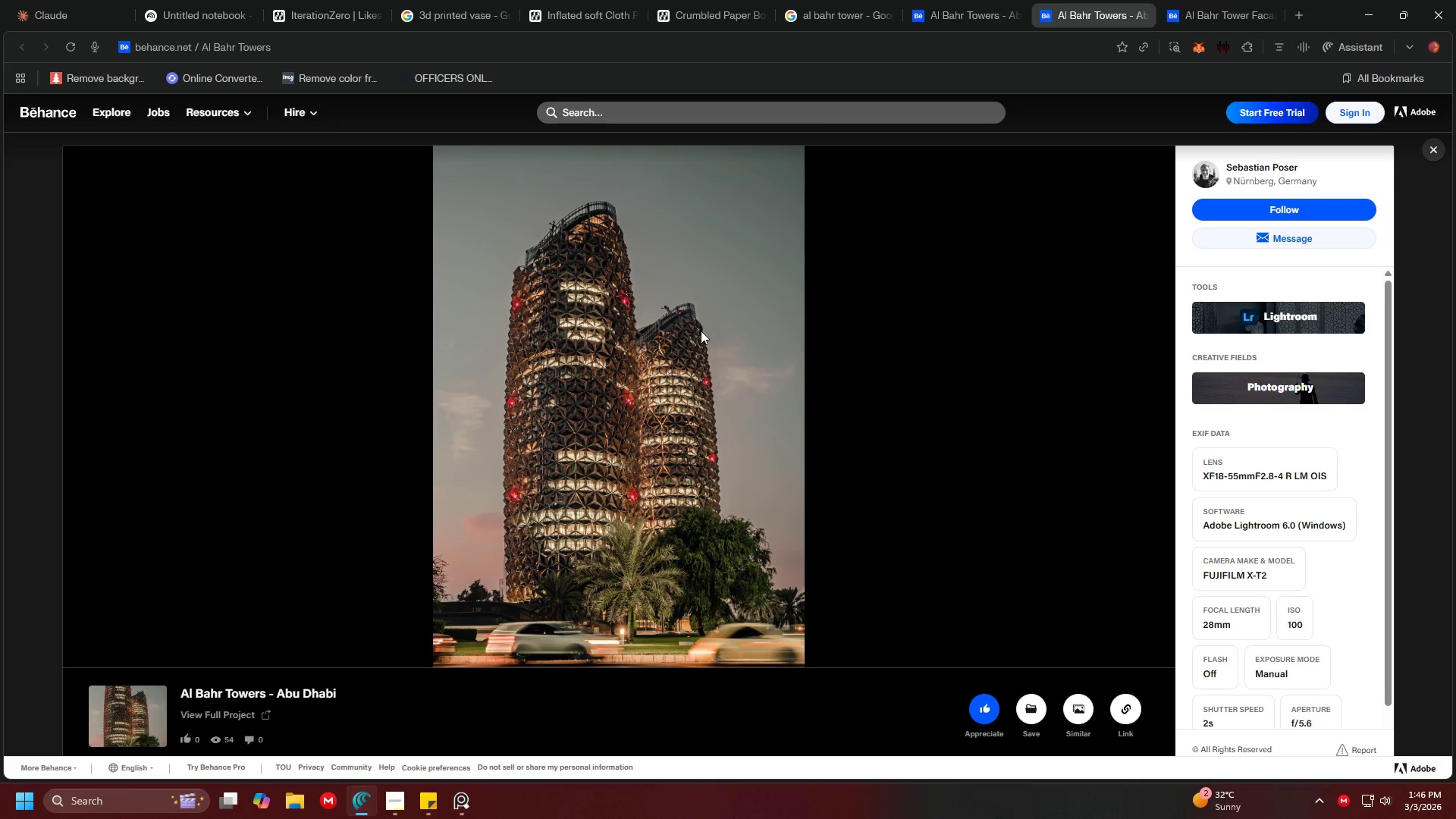 
right_click([702, 331])
 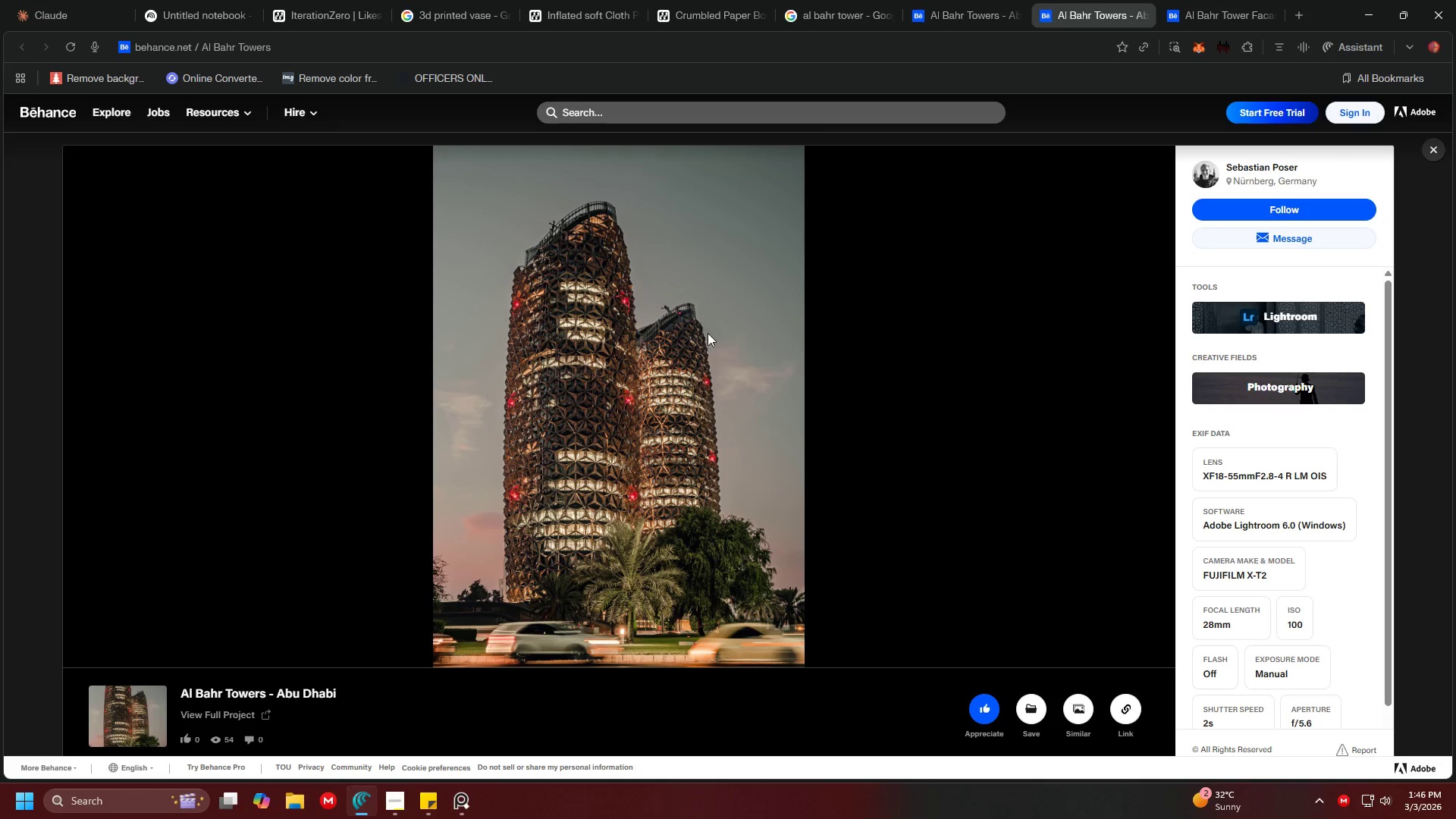 
right_click([719, 347])
 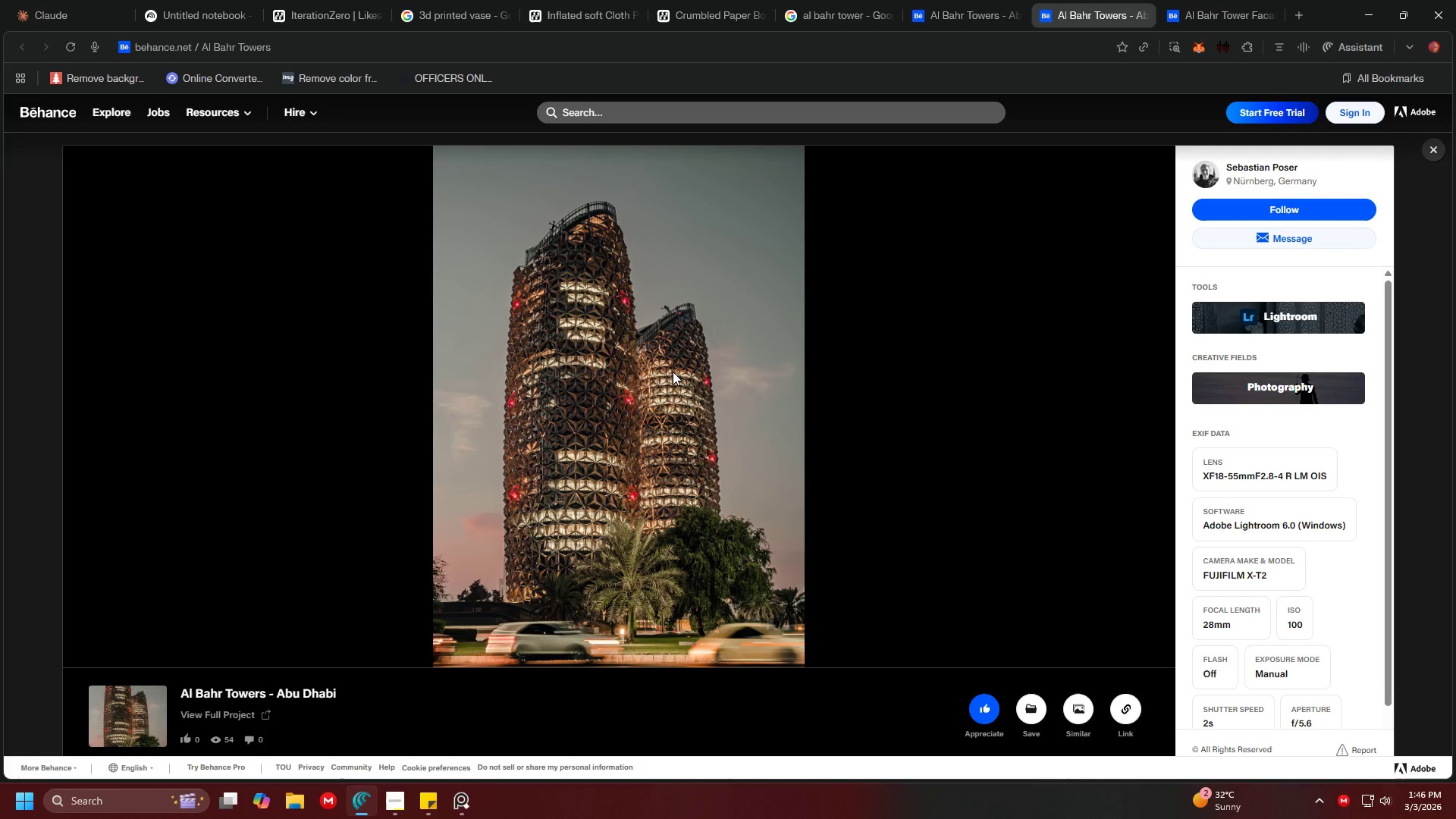 
triple_click([673, 372])
 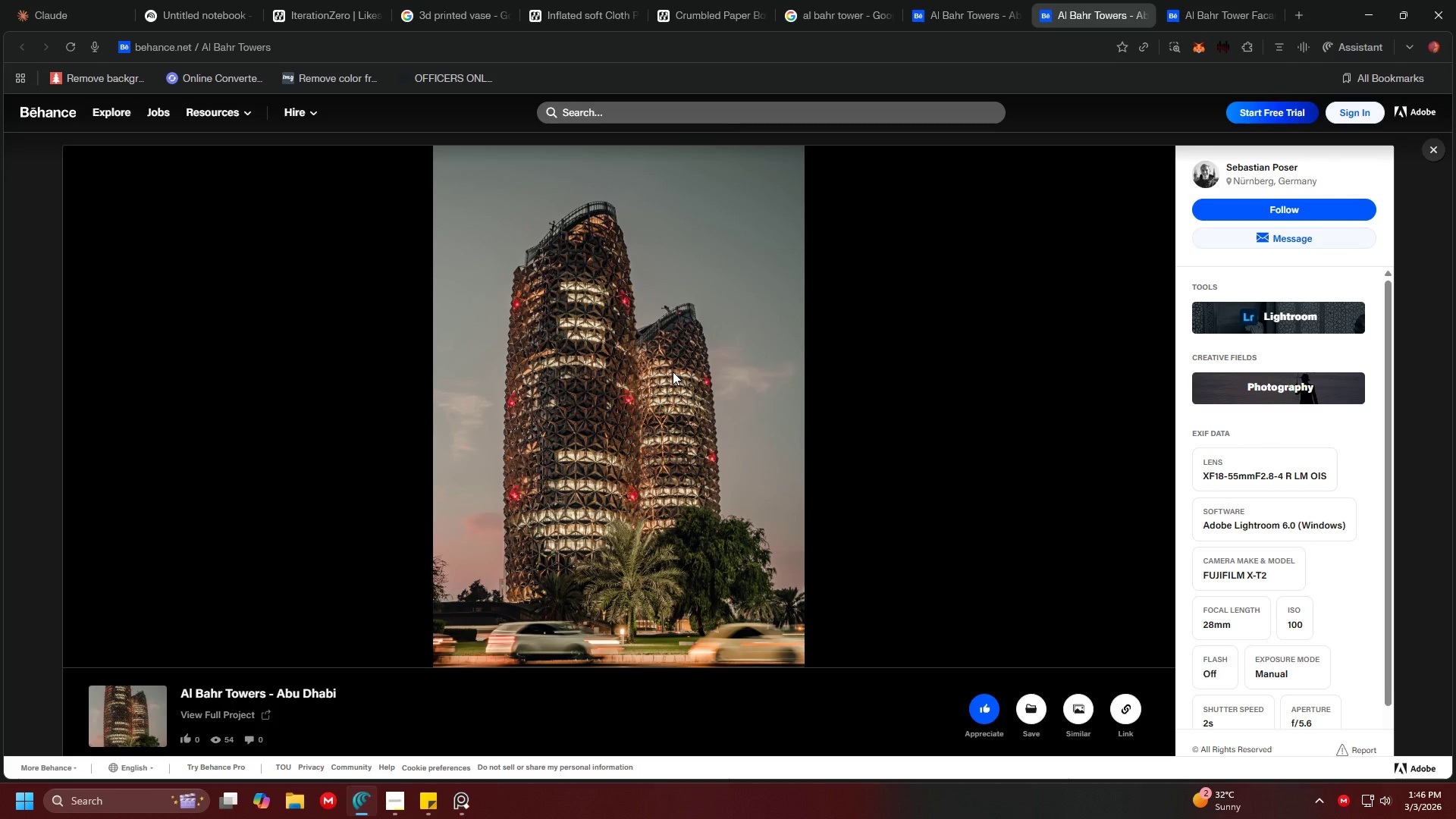 
triple_click([673, 372])
 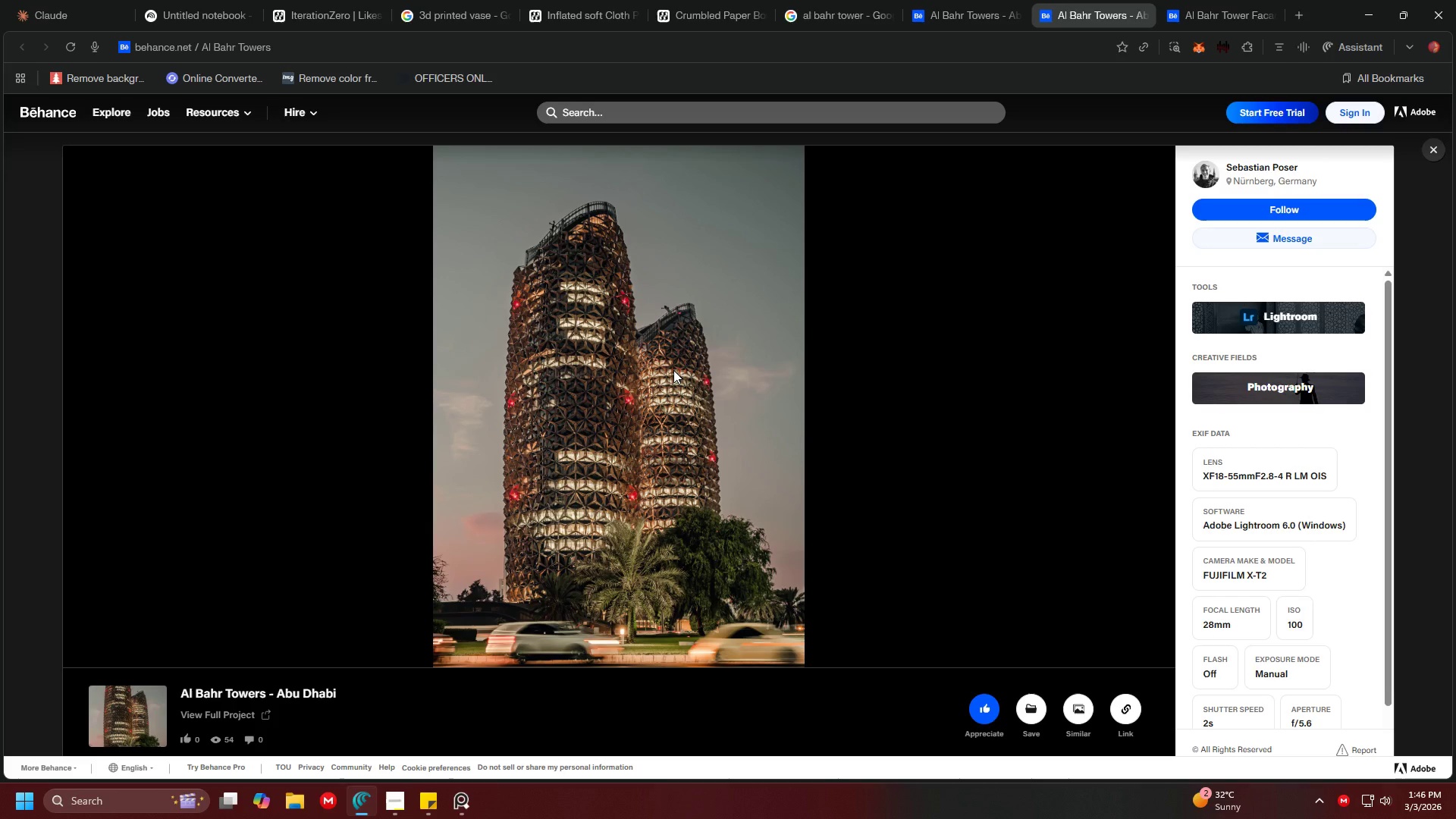 
triple_click([673, 370])
 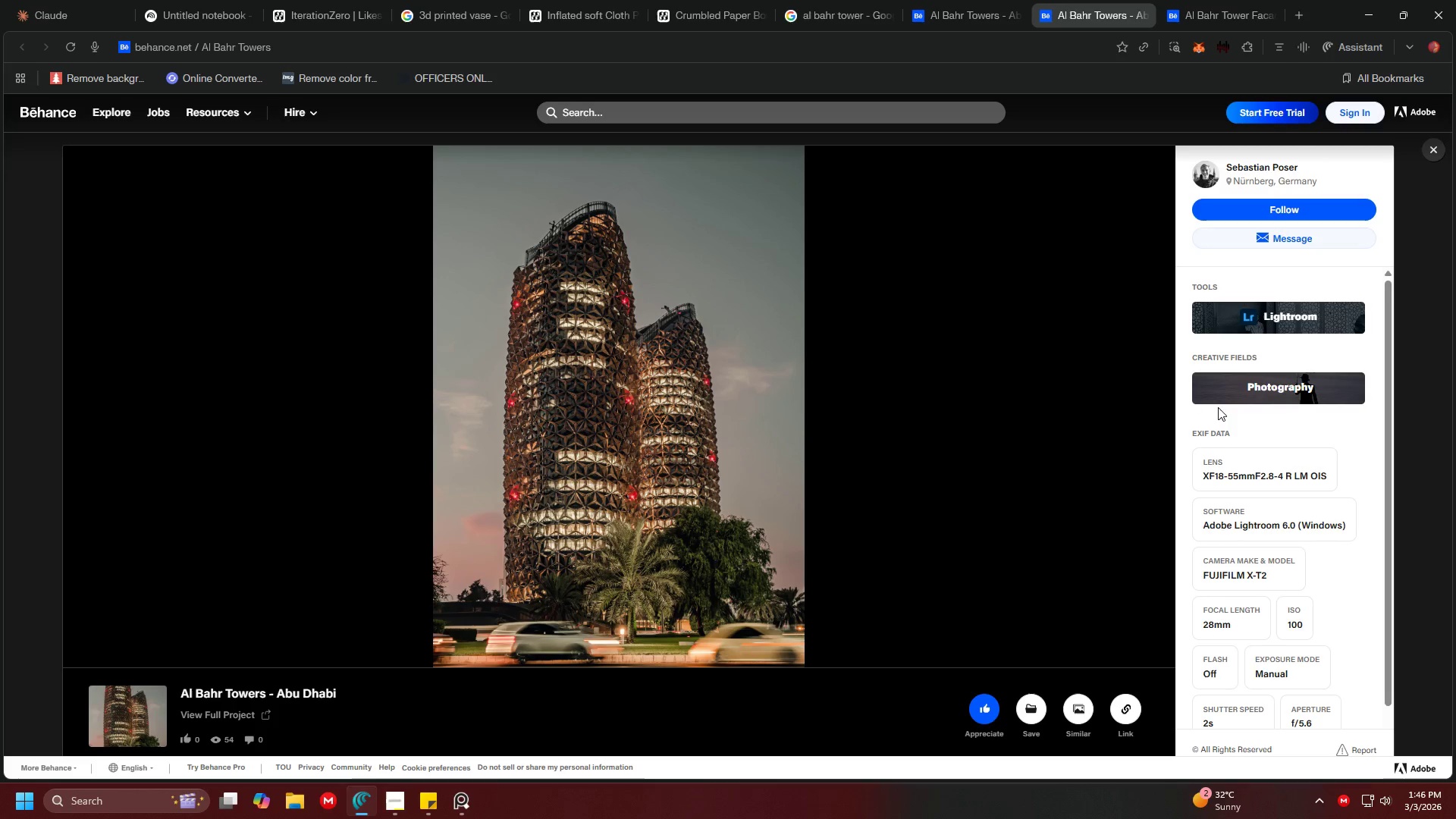 
scroll: coordinate [1222, 426], scroll_direction: down, amount: 1.0
 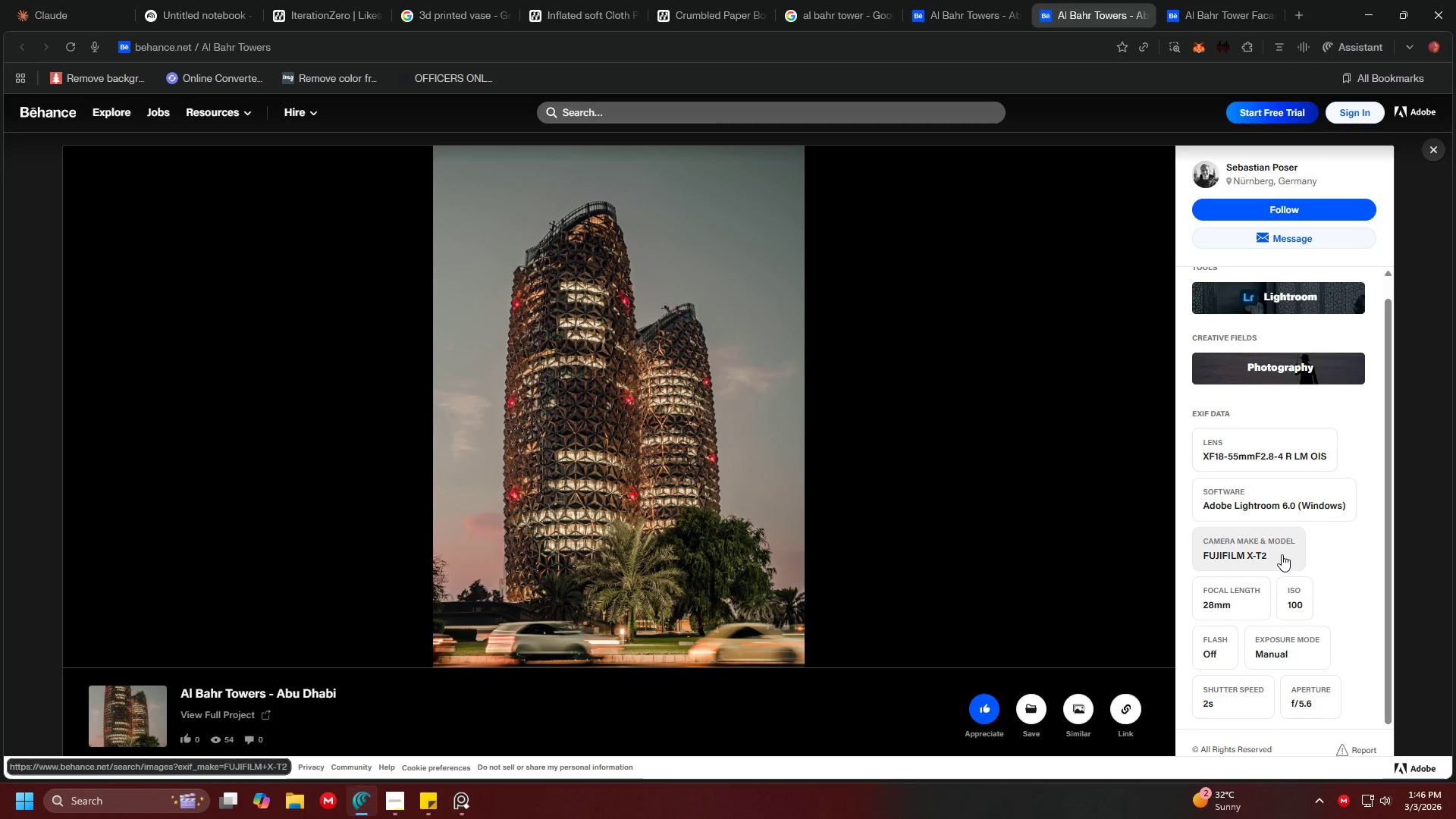 
left_click([1257, 0])
 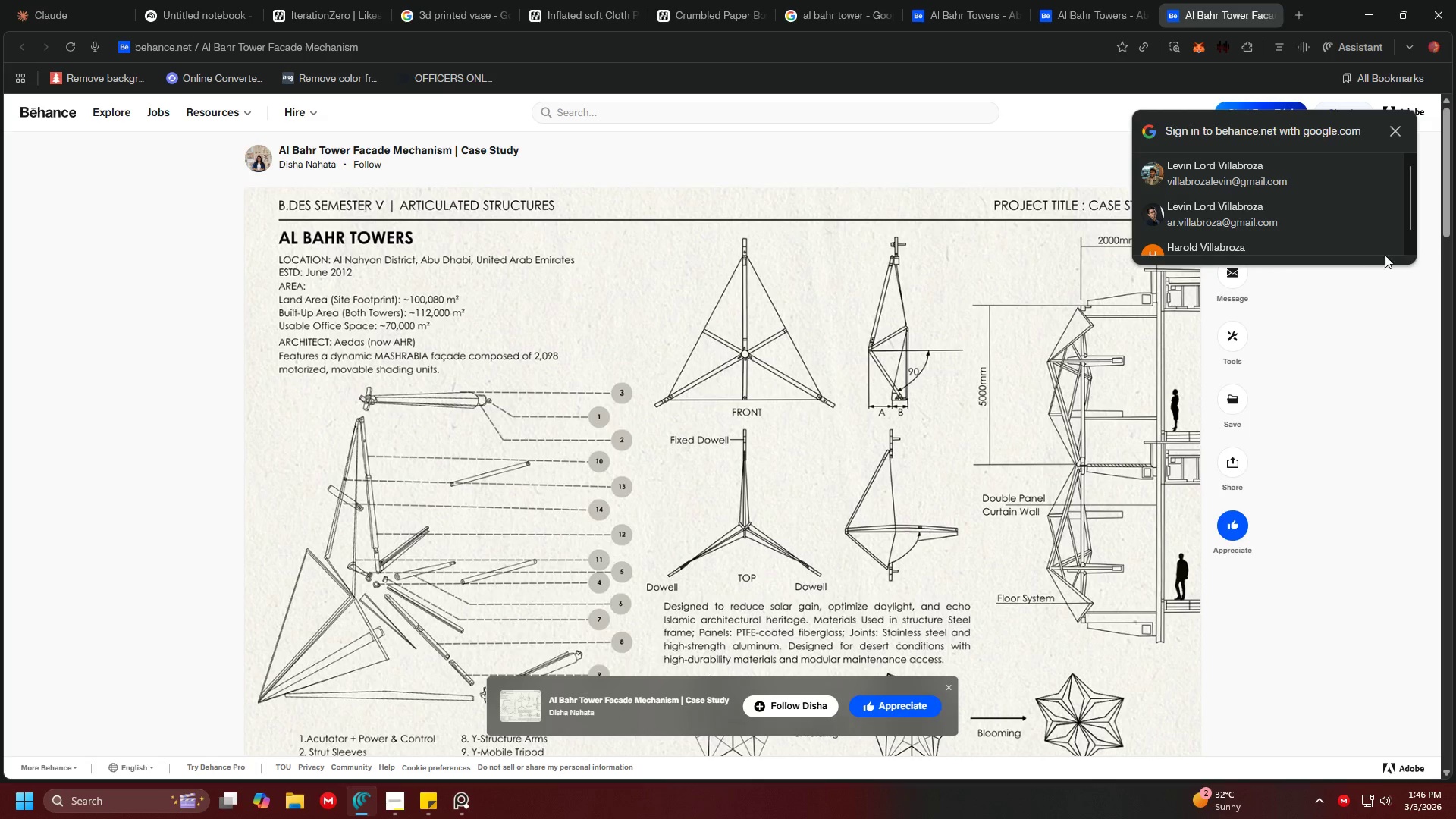 
left_click([951, 687])
 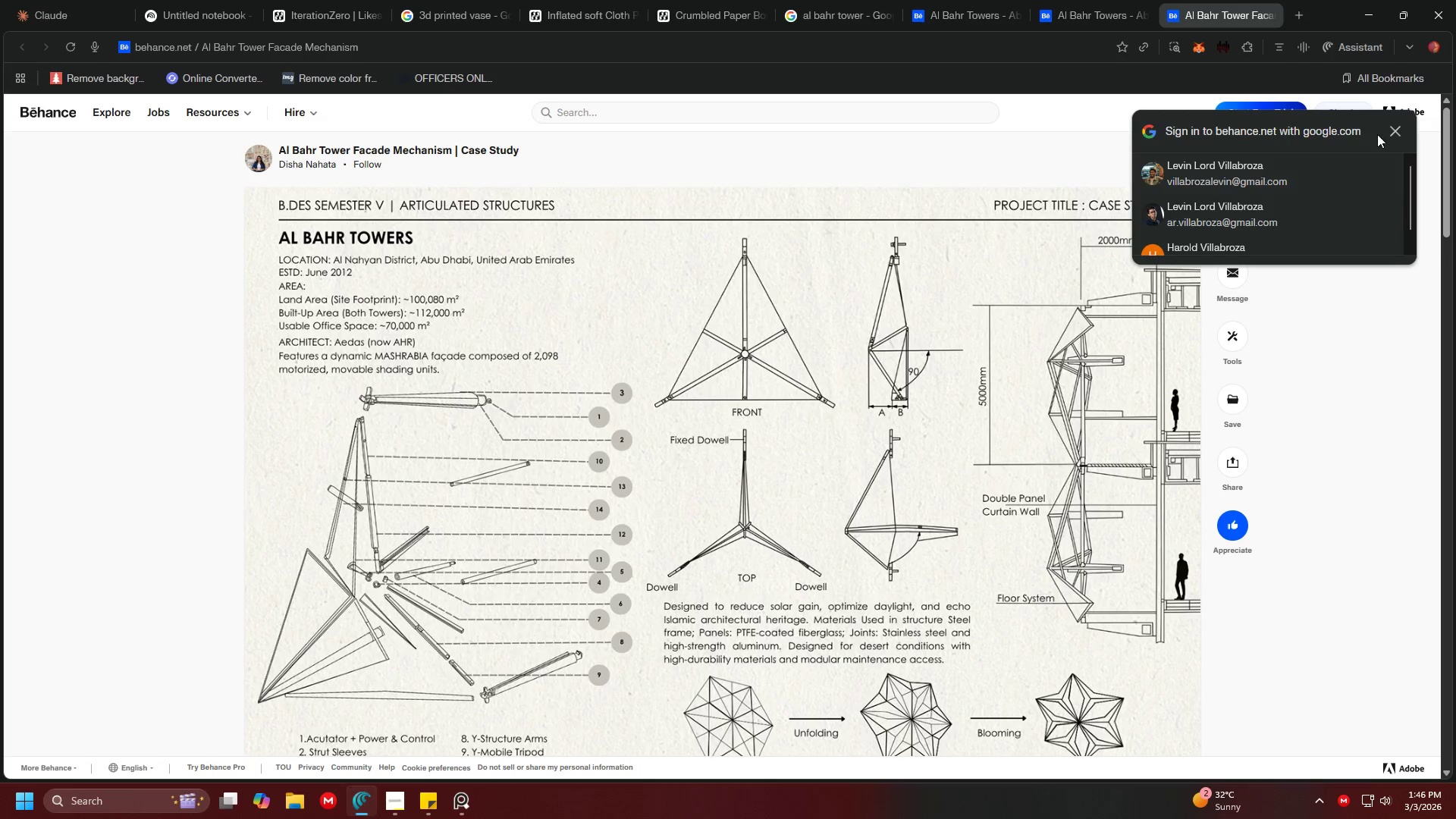 
left_click([1403, 135])
 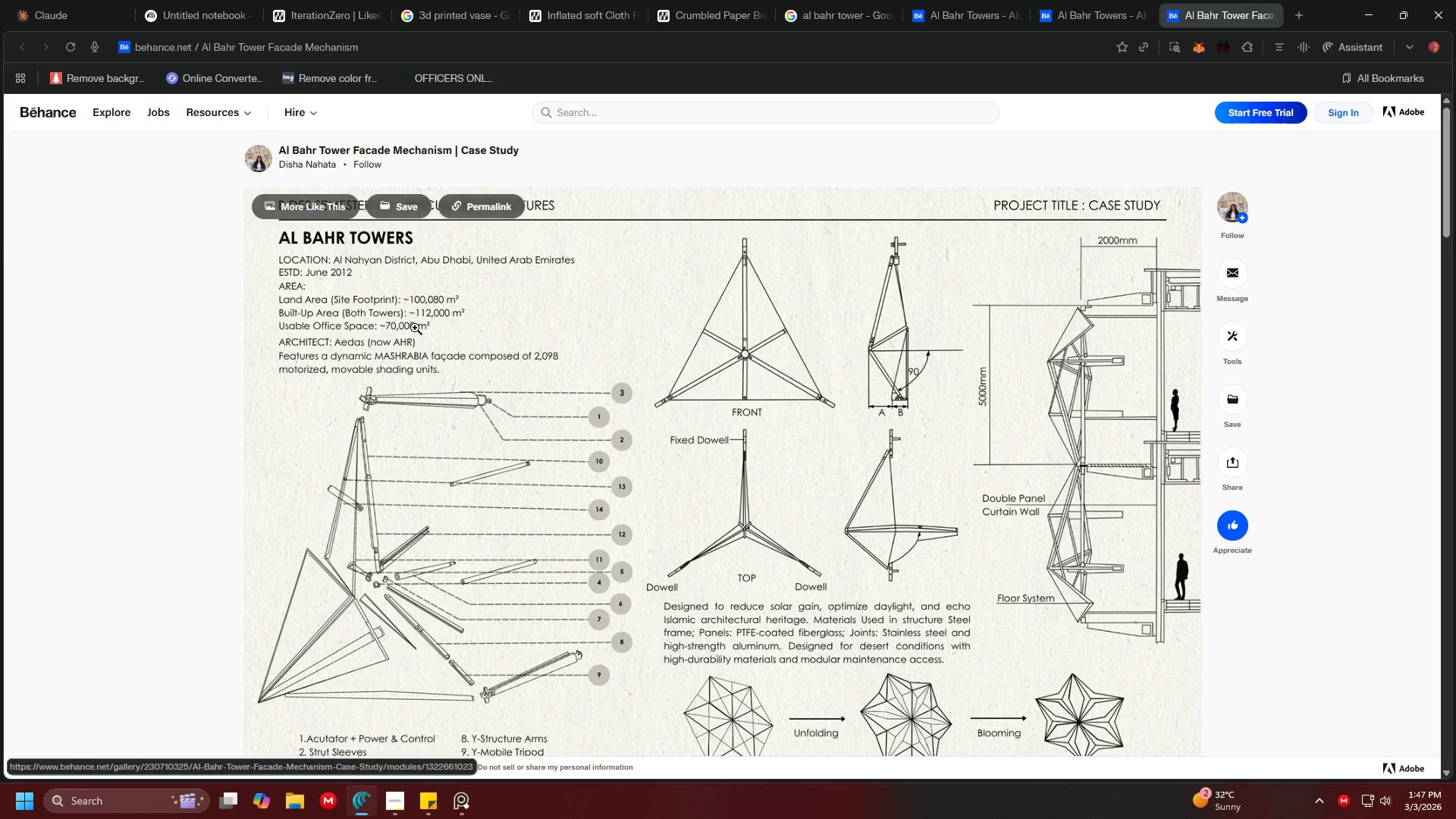 
wait(11.81)
 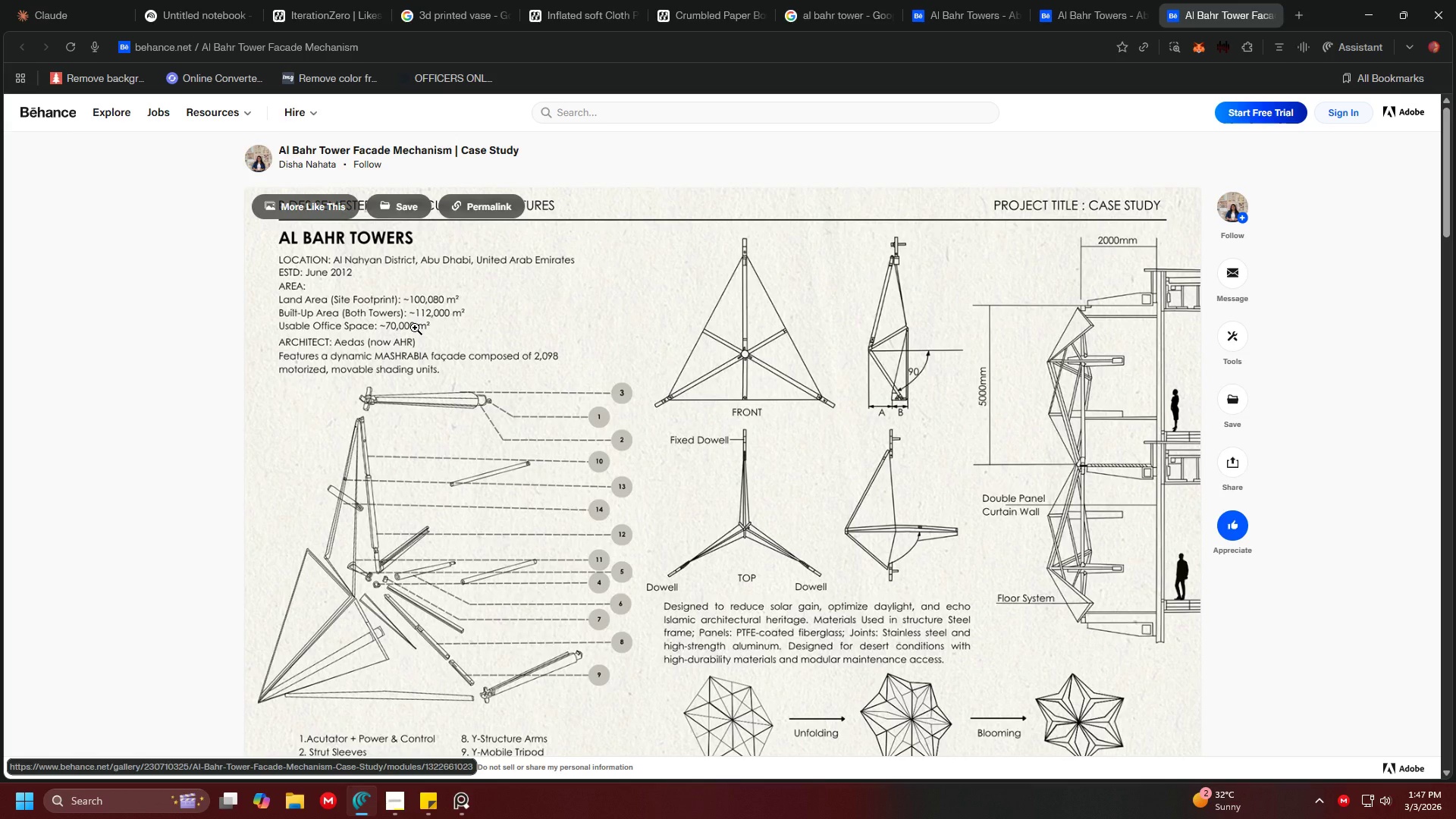 
scroll: coordinate [397, 342], scroll_direction: down, amount: 9.0
 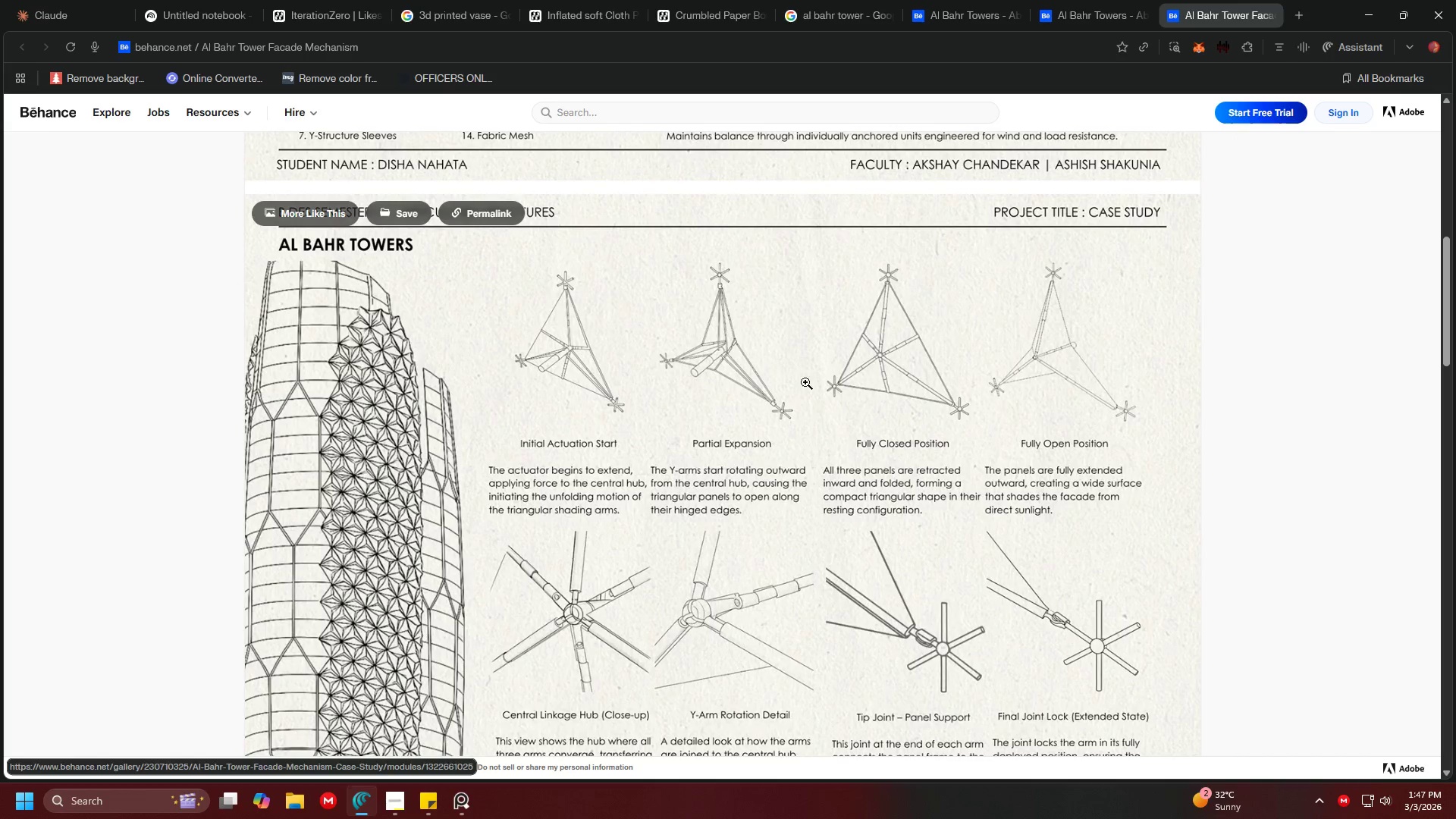 
scroll: coordinate [1301, 398], scroll_direction: down, amount: 8.0
 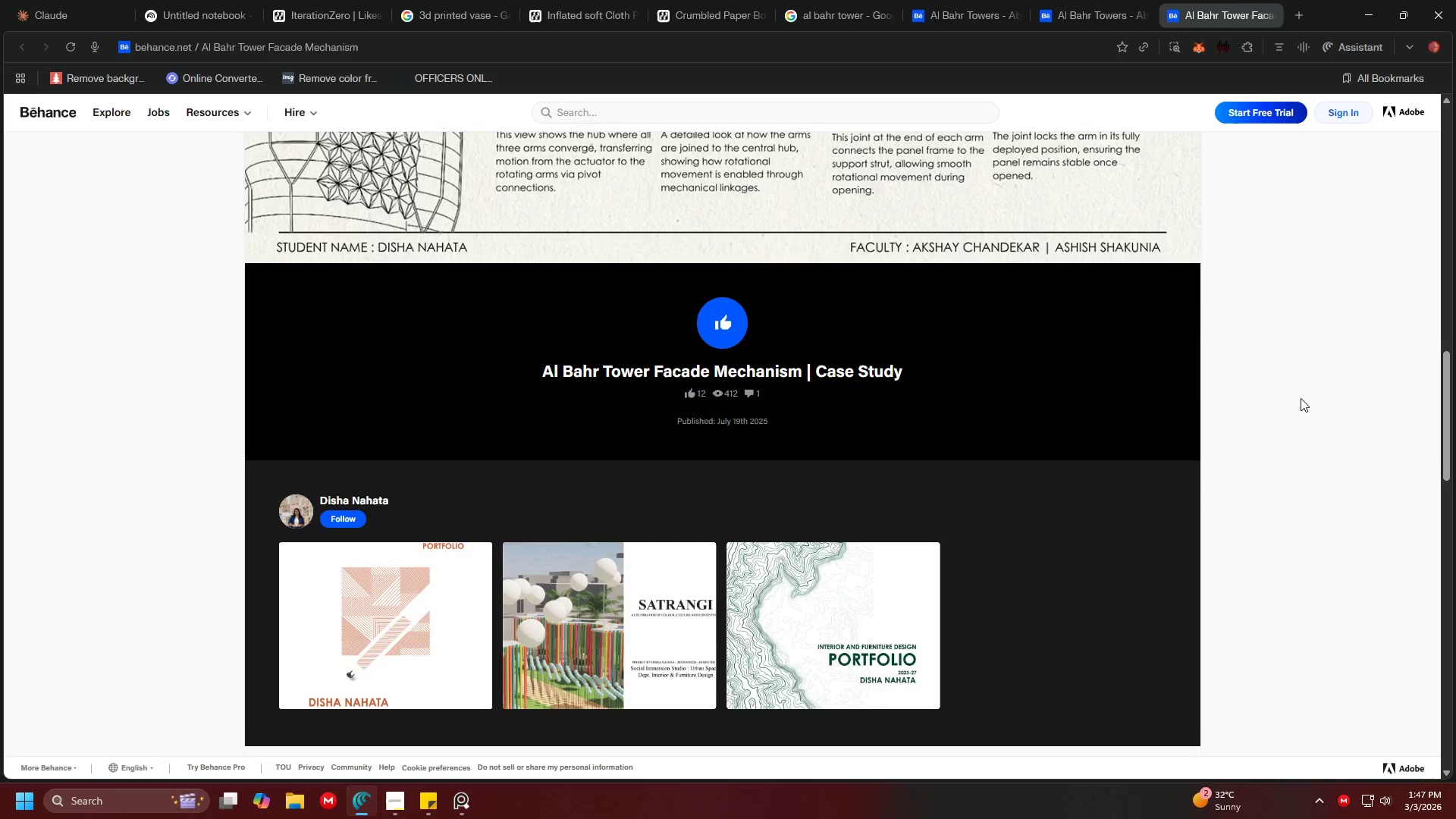 
scroll: coordinate [1296, 397], scroll_direction: up, amount: 18.0
 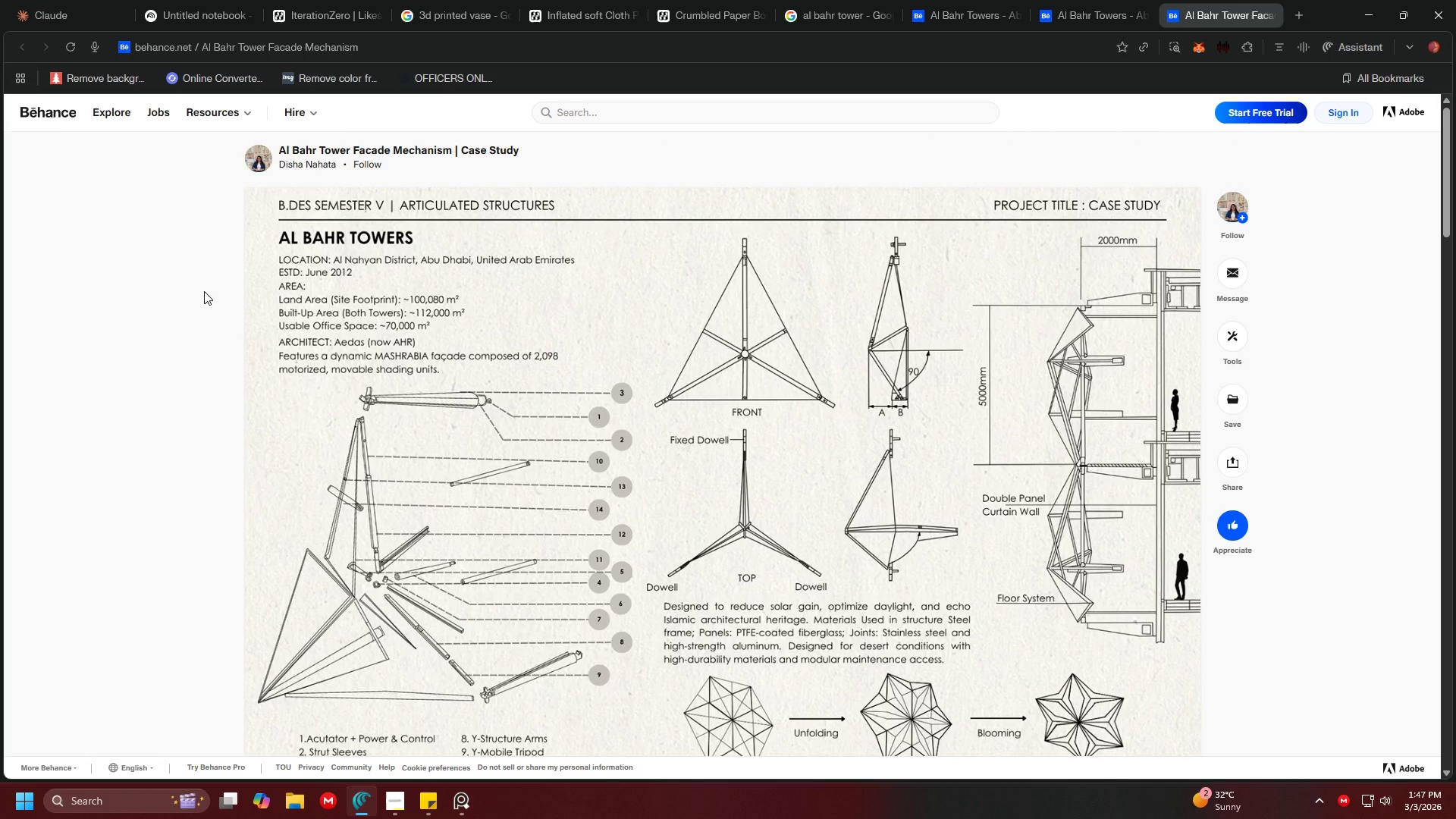 
scroll: coordinate [550, 323], scroll_direction: down, amount: 1.0
 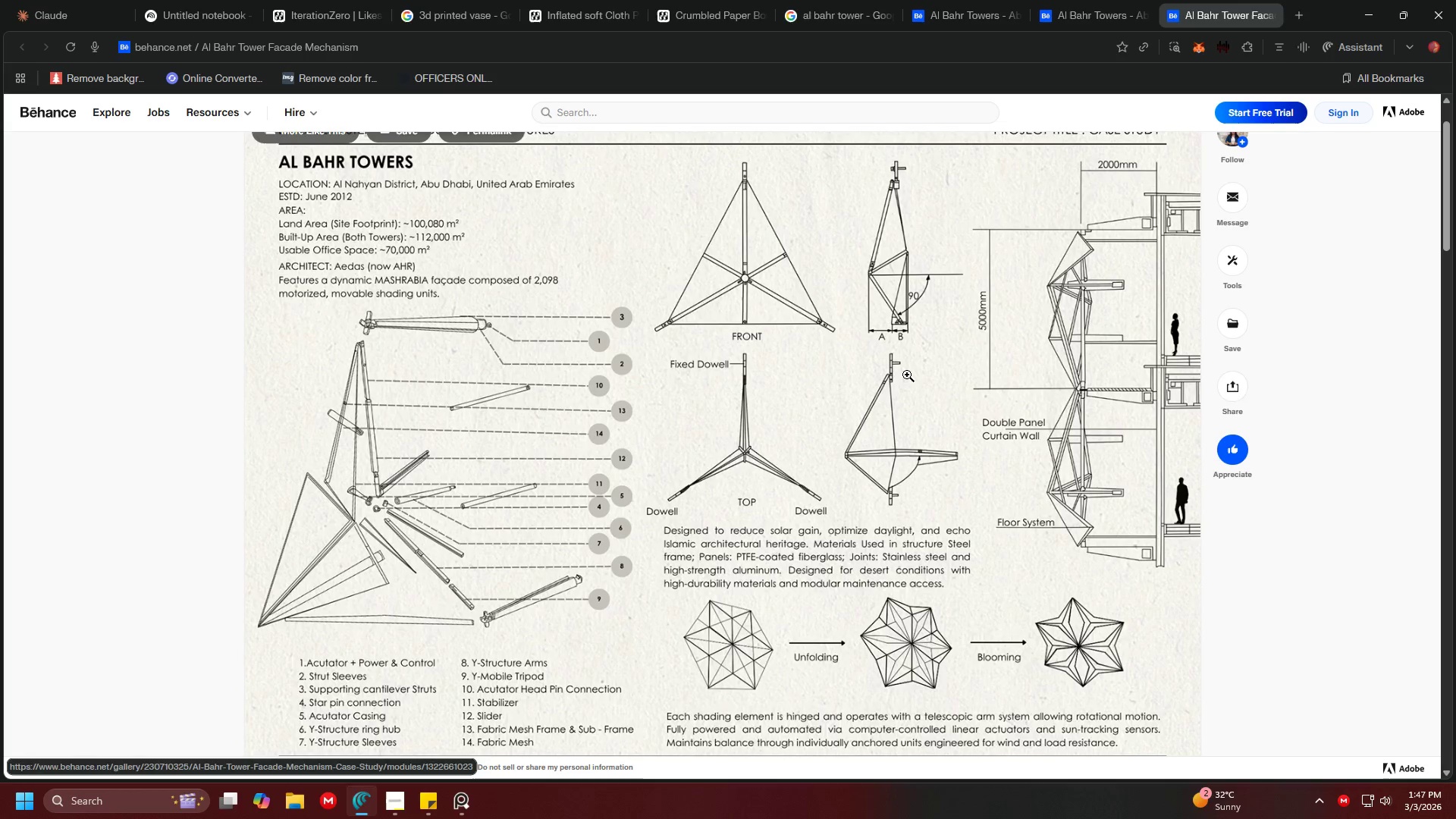 
left_click([907, 375])
 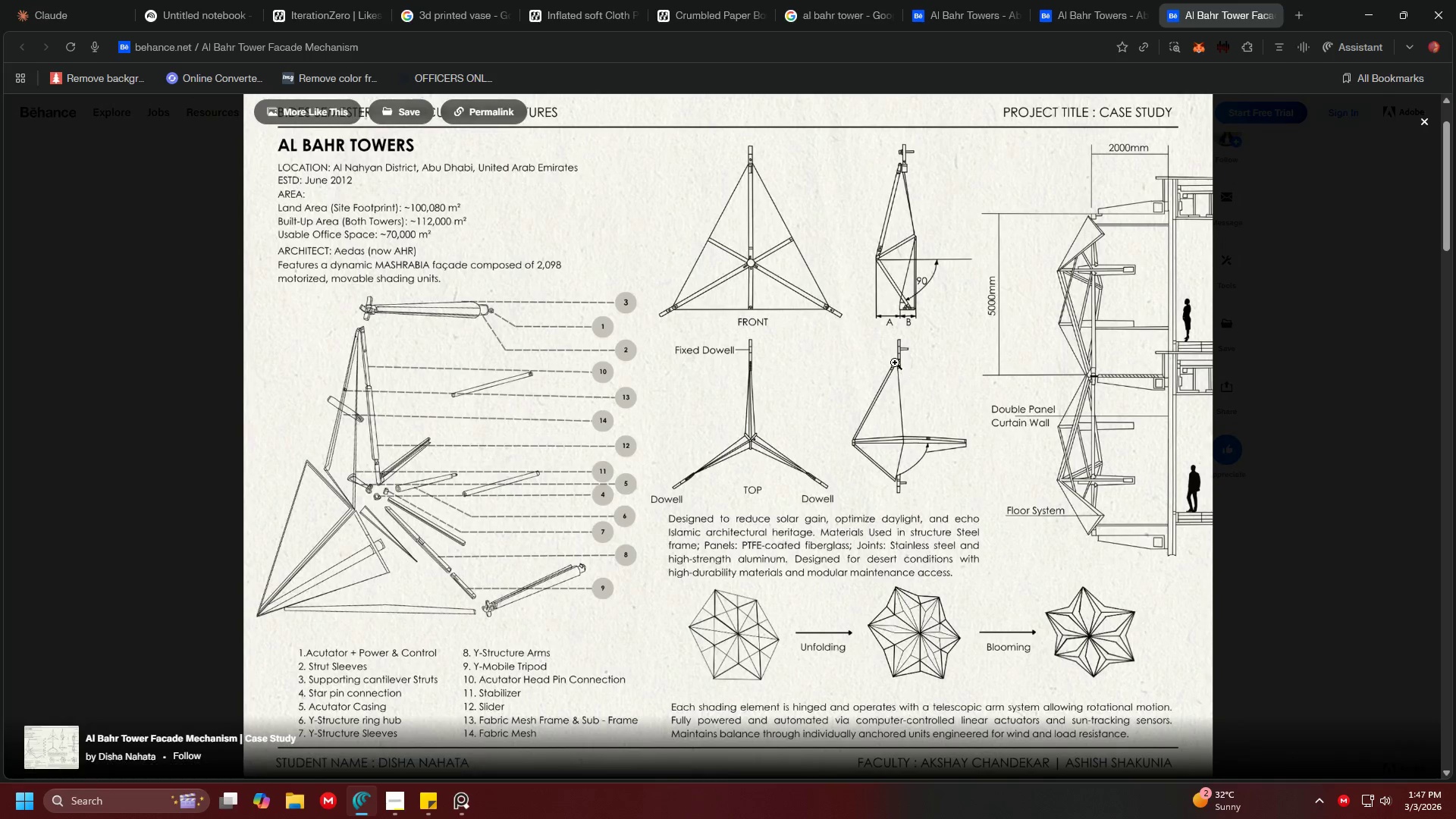 
right_click([704, 265])
 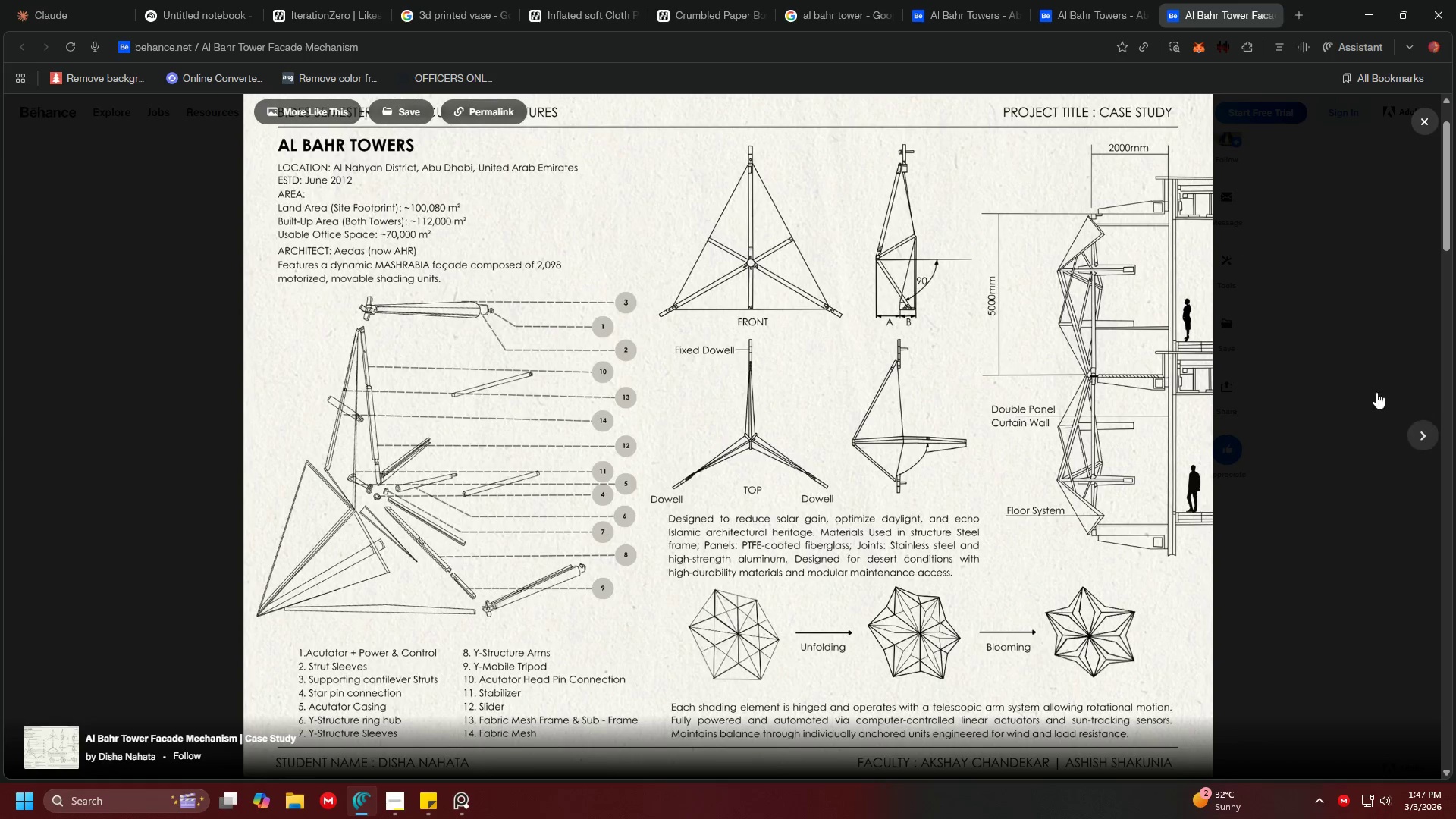 
left_click([1019, 262])
 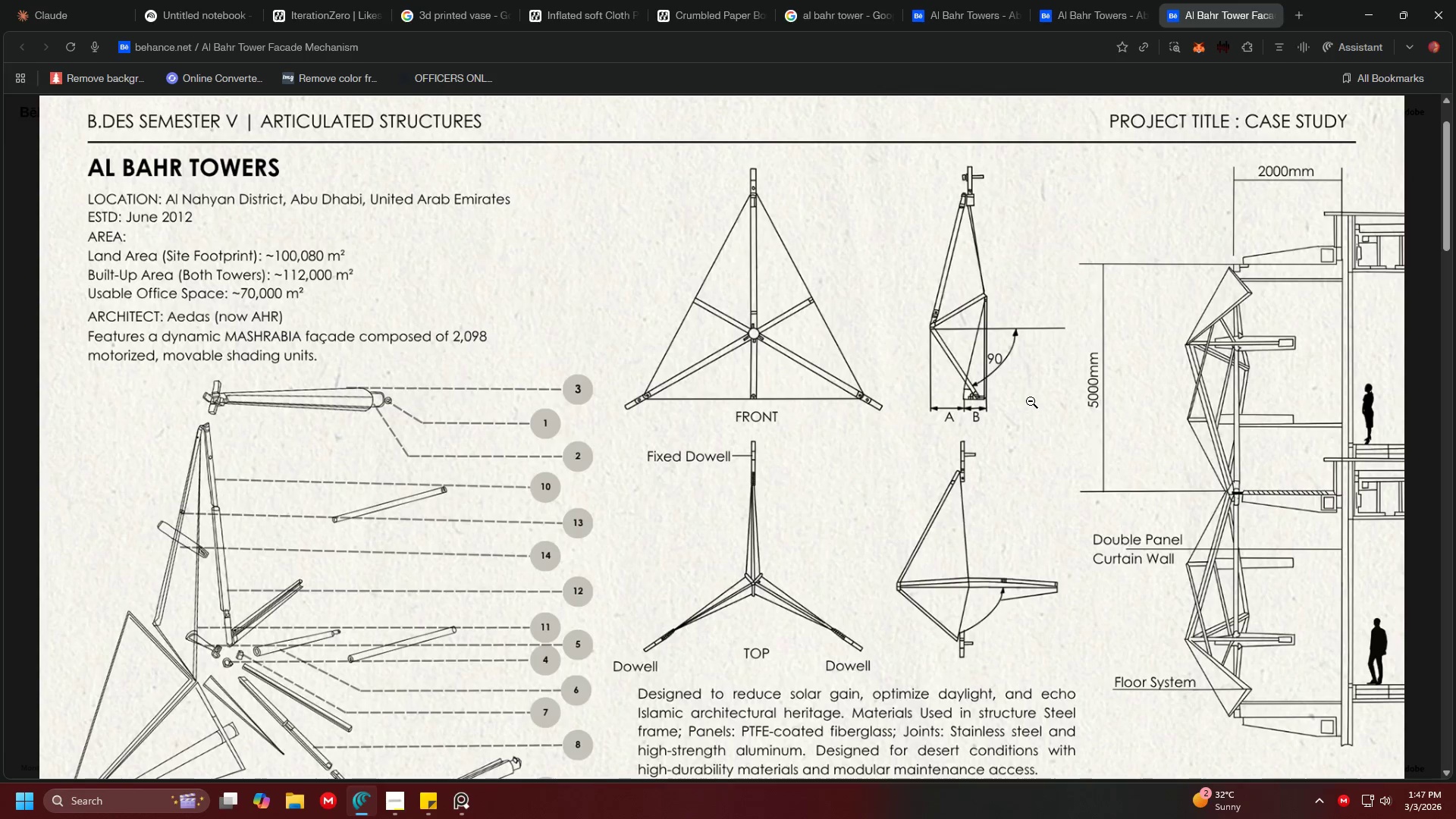 
left_click([1024, 371])
 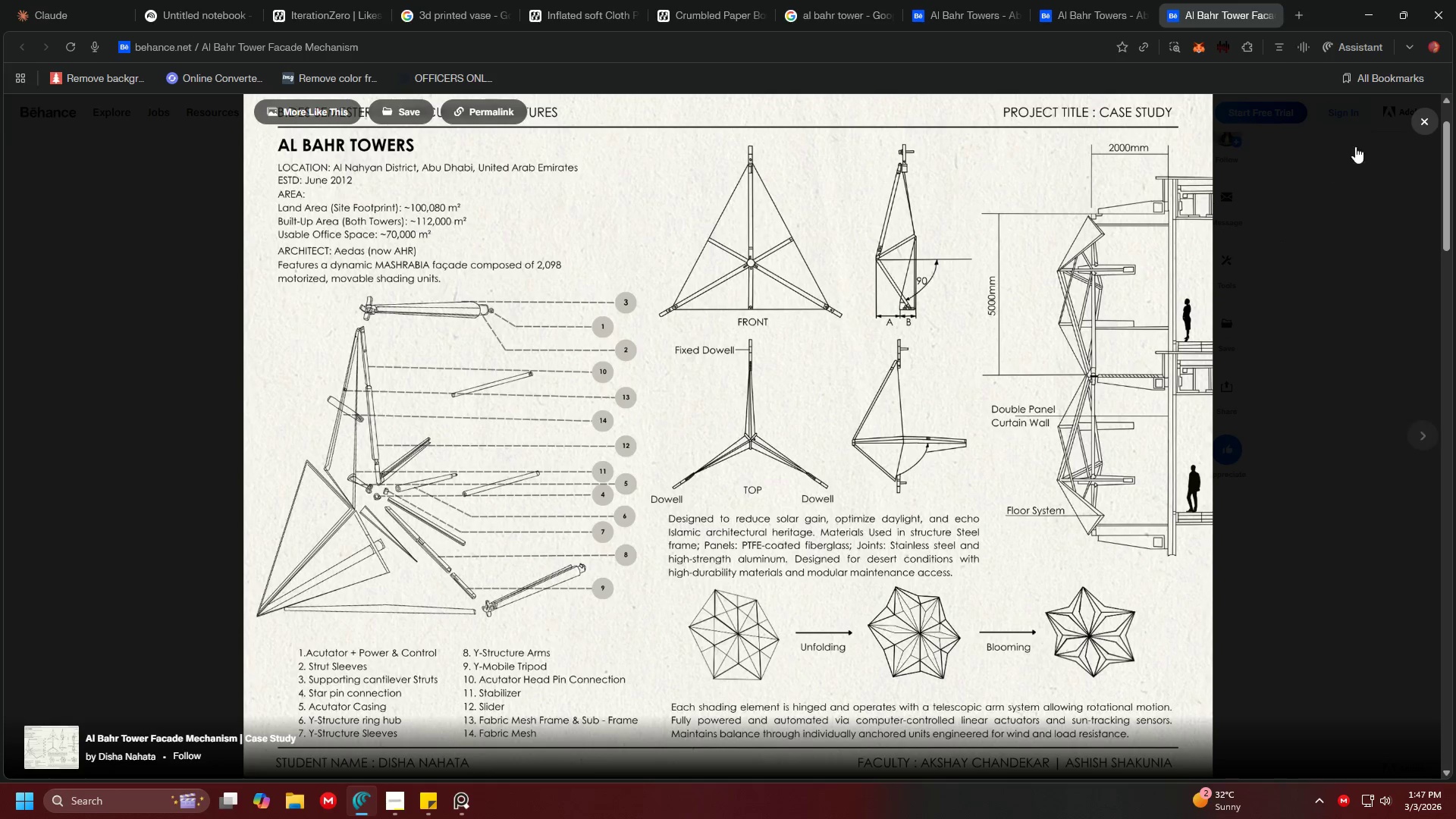 
left_click([1439, 118])
 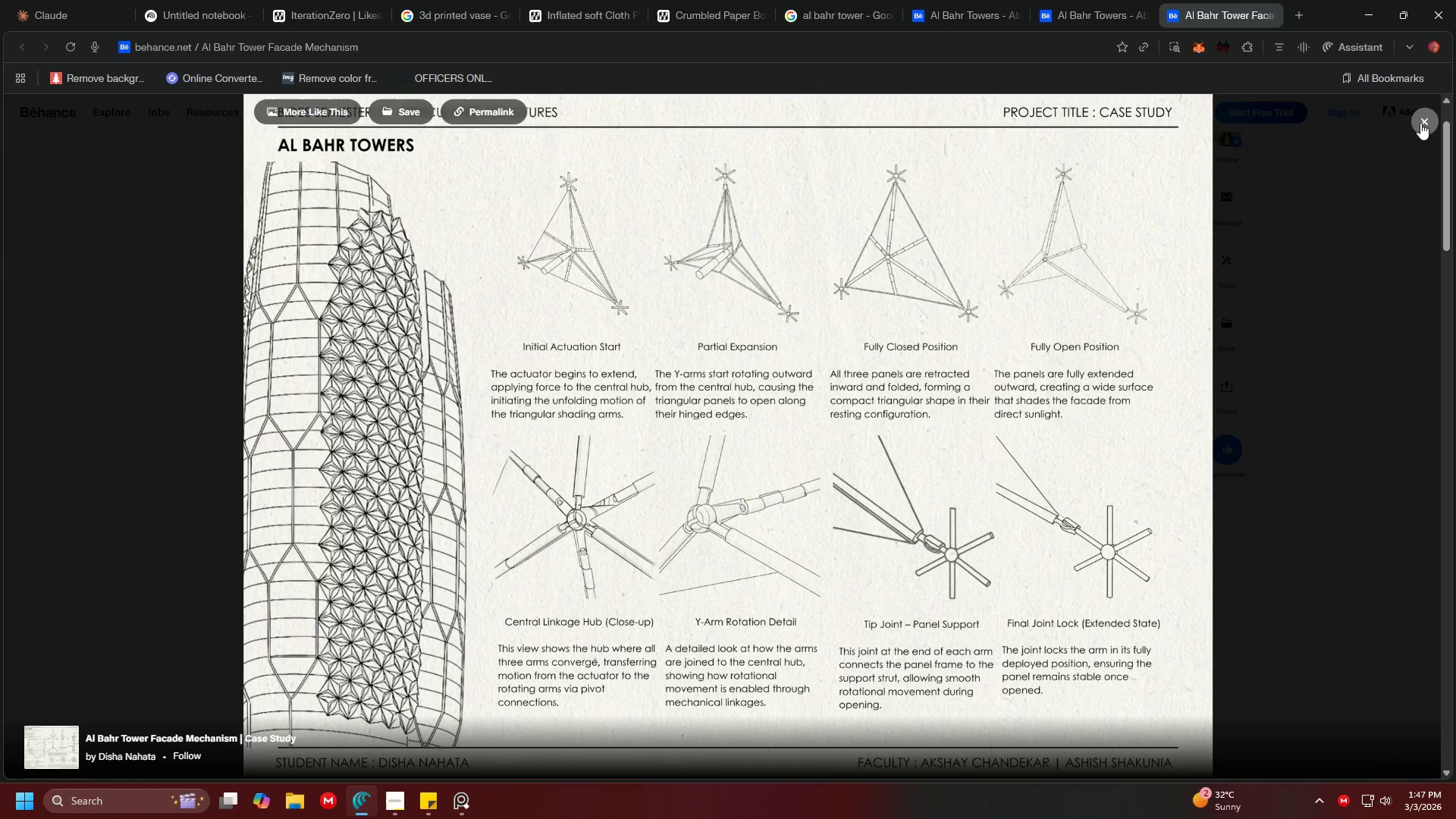 
left_click([1420, 123])
 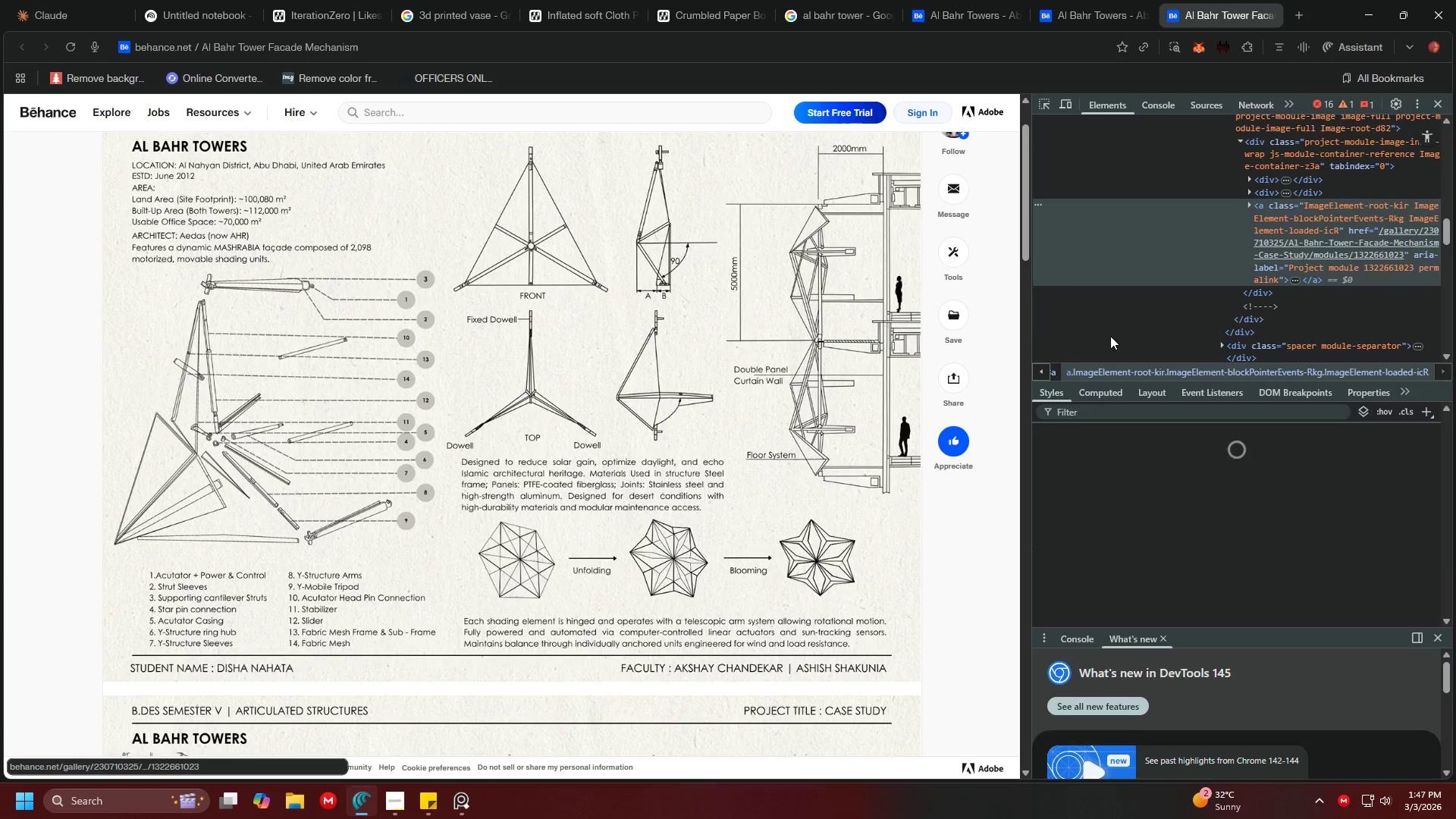 
double_click([1385, 241])
 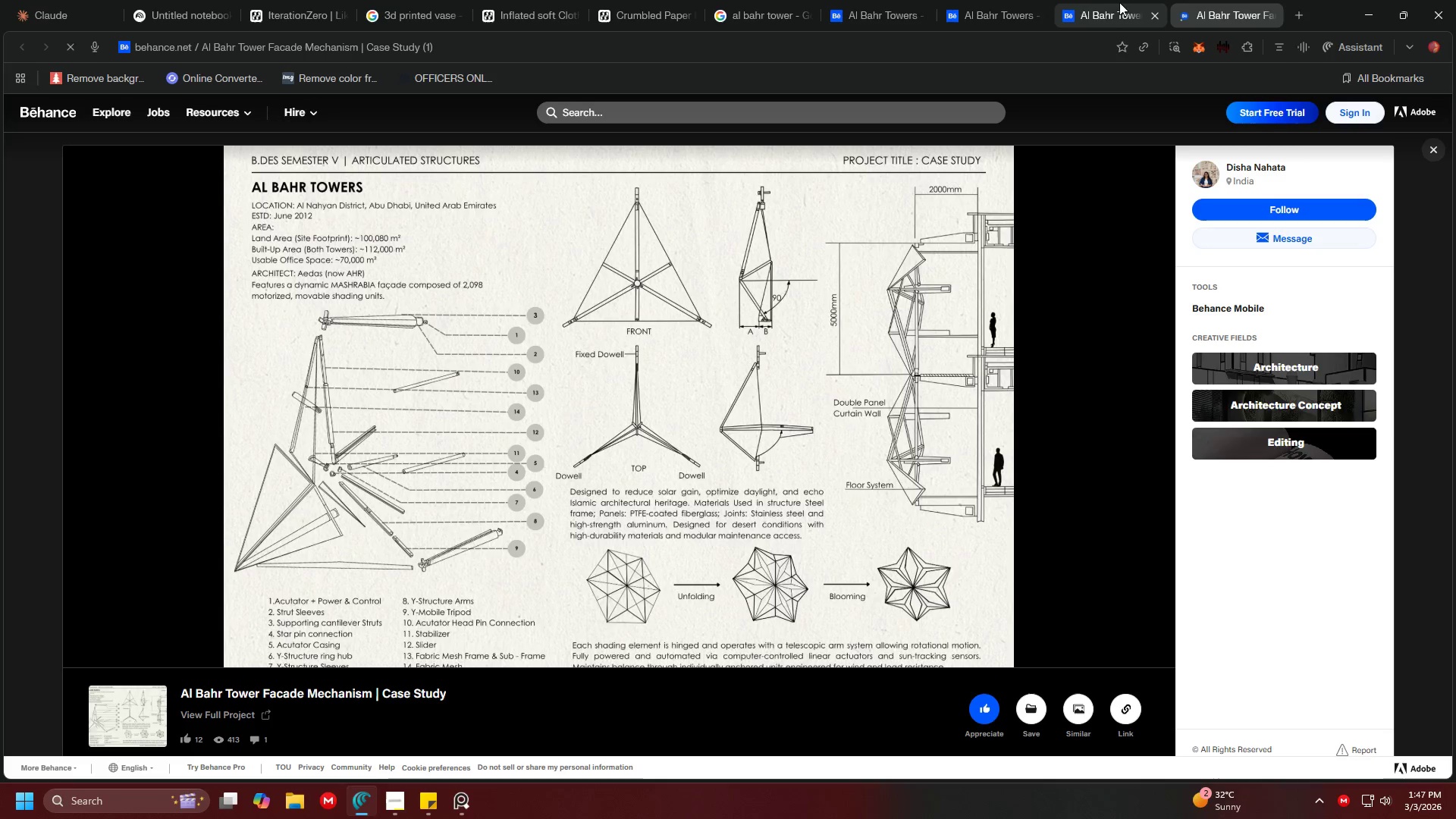 
left_click([1127, 0])
 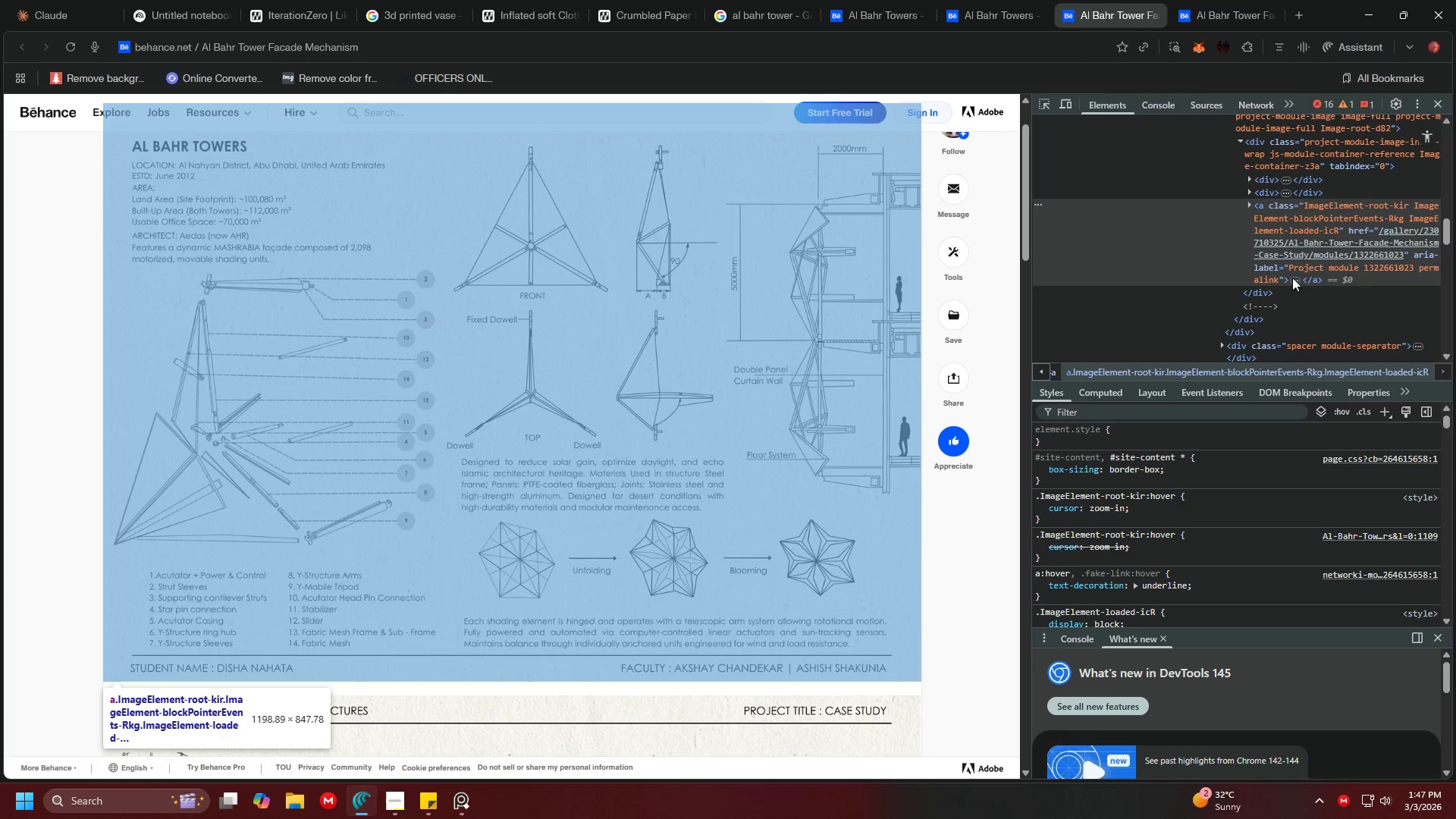 
left_click([1213, 0])
 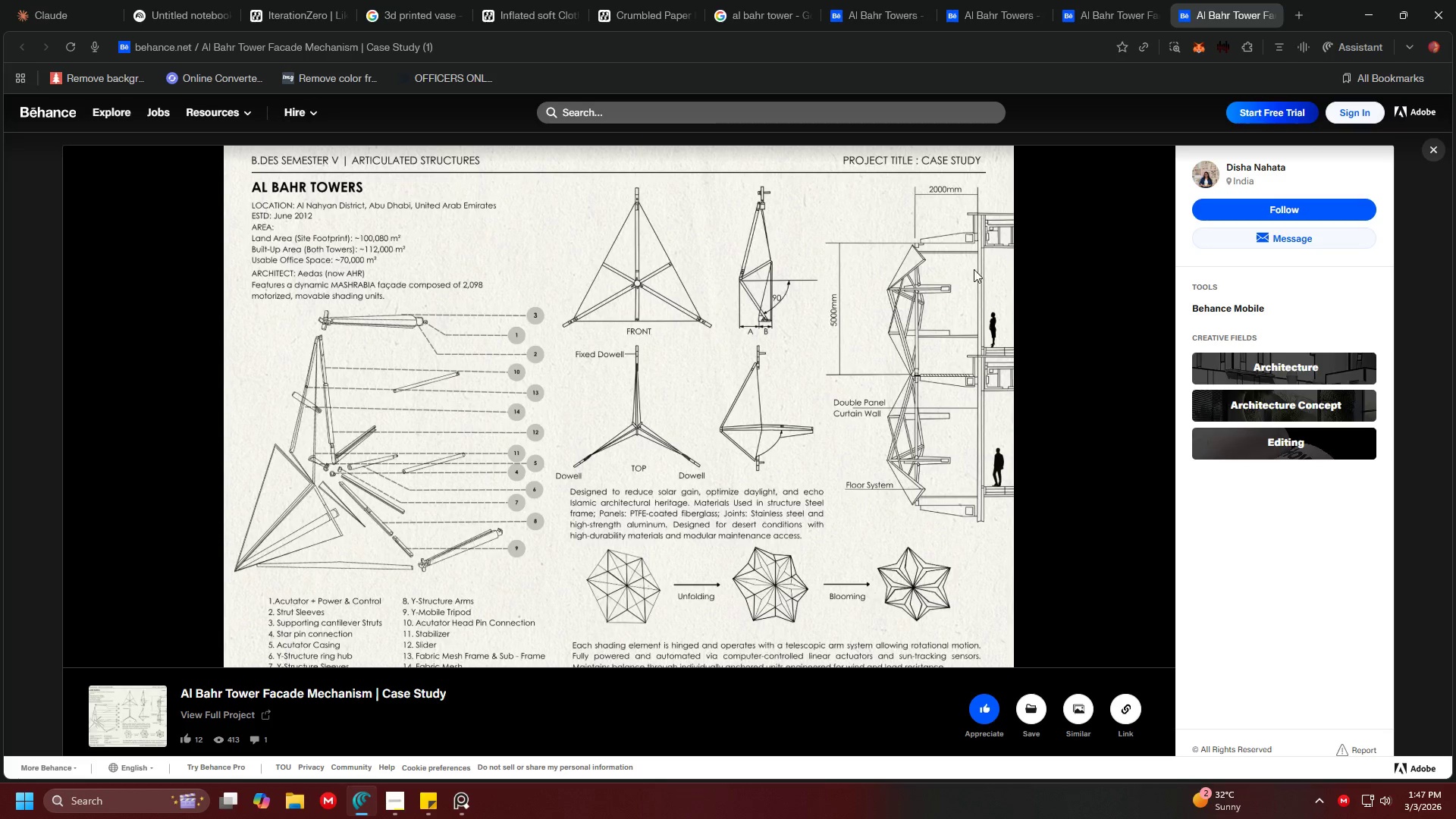 
triple_click([1269, 304])
 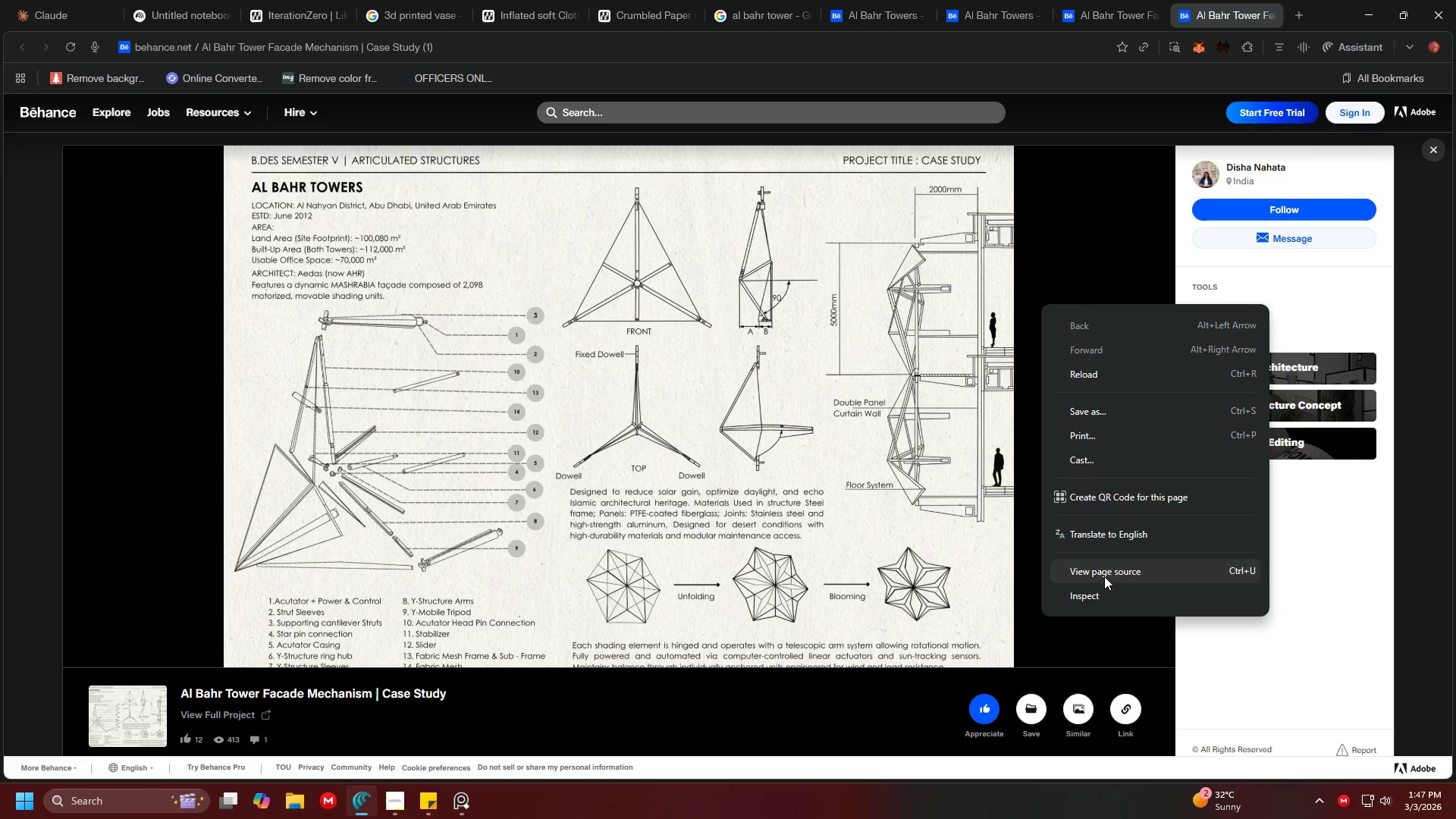 
left_click([1102, 590])
 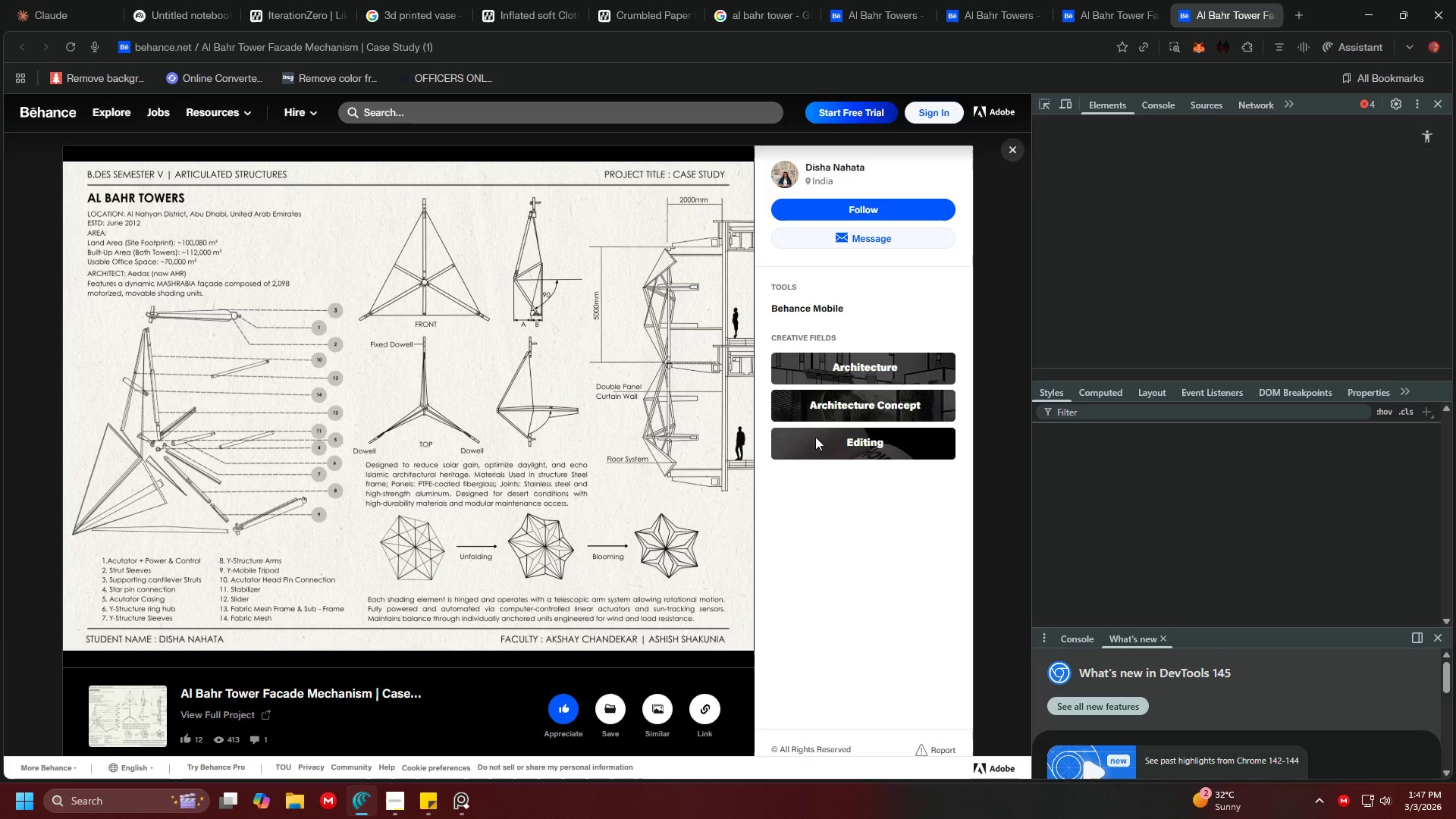 
right_click([554, 400])
 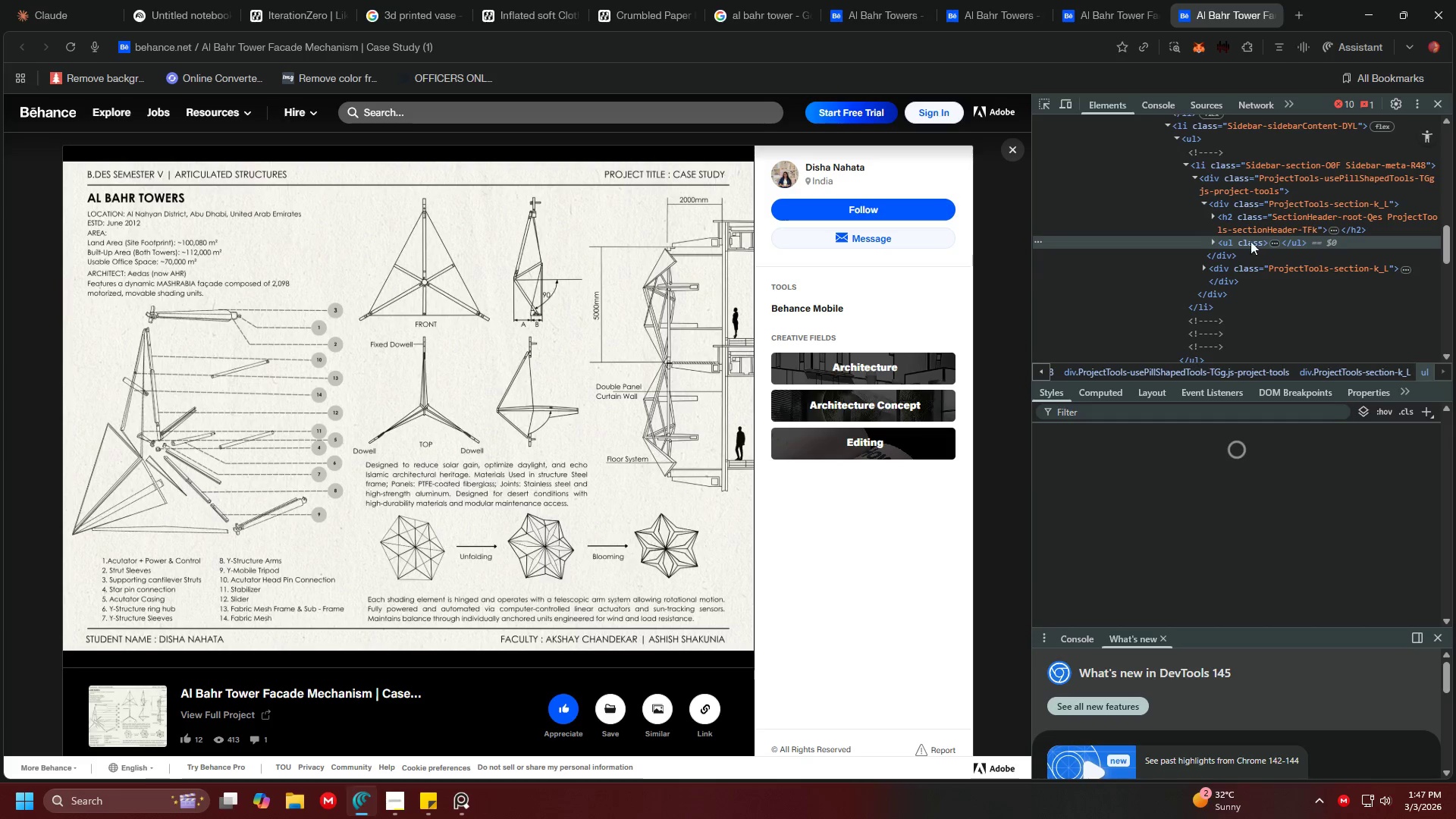 
left_click([1305, 214])
 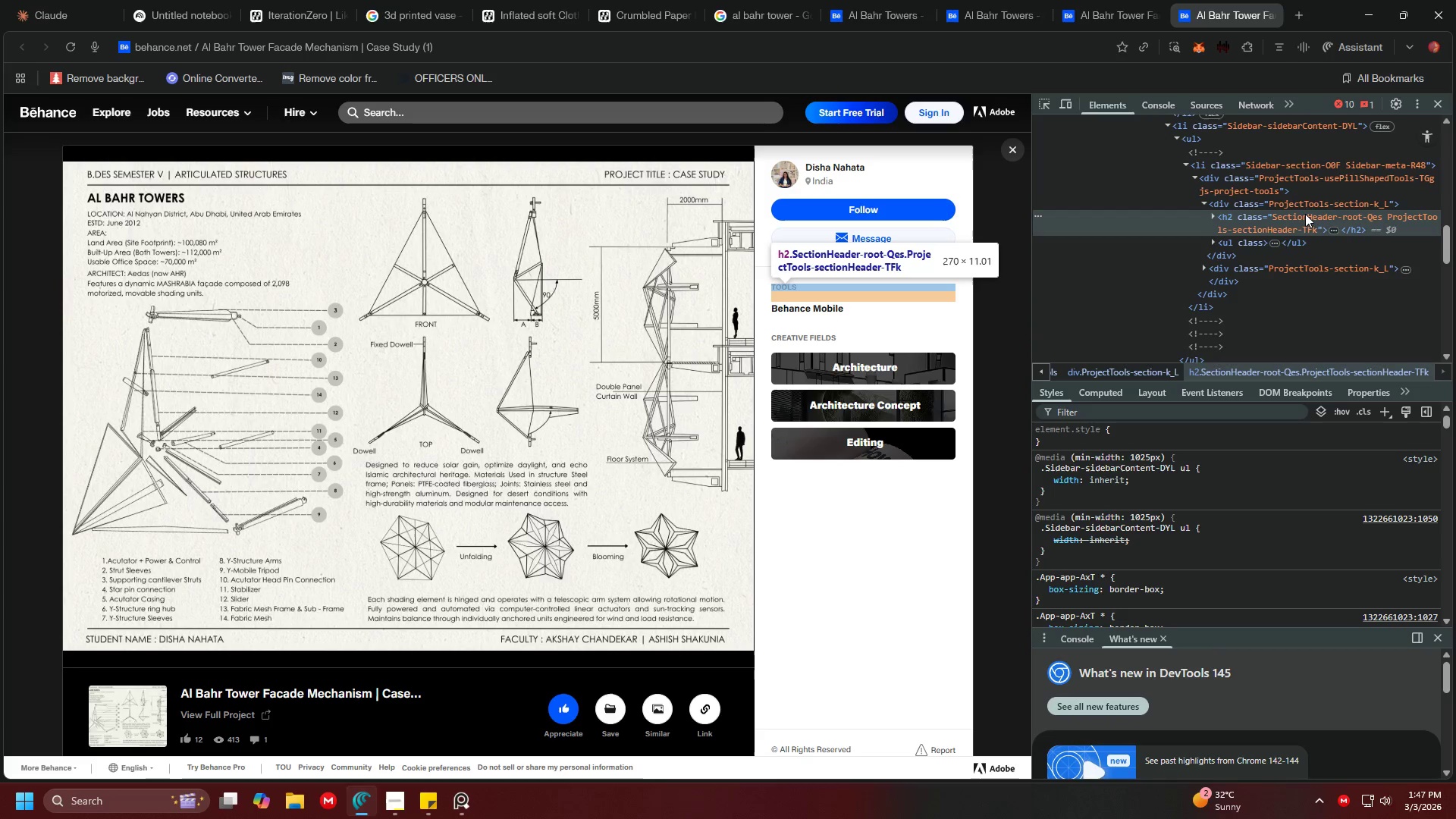 
scroll: coordinate [1282, 292], scroll_direction: up, amount: 5.0
 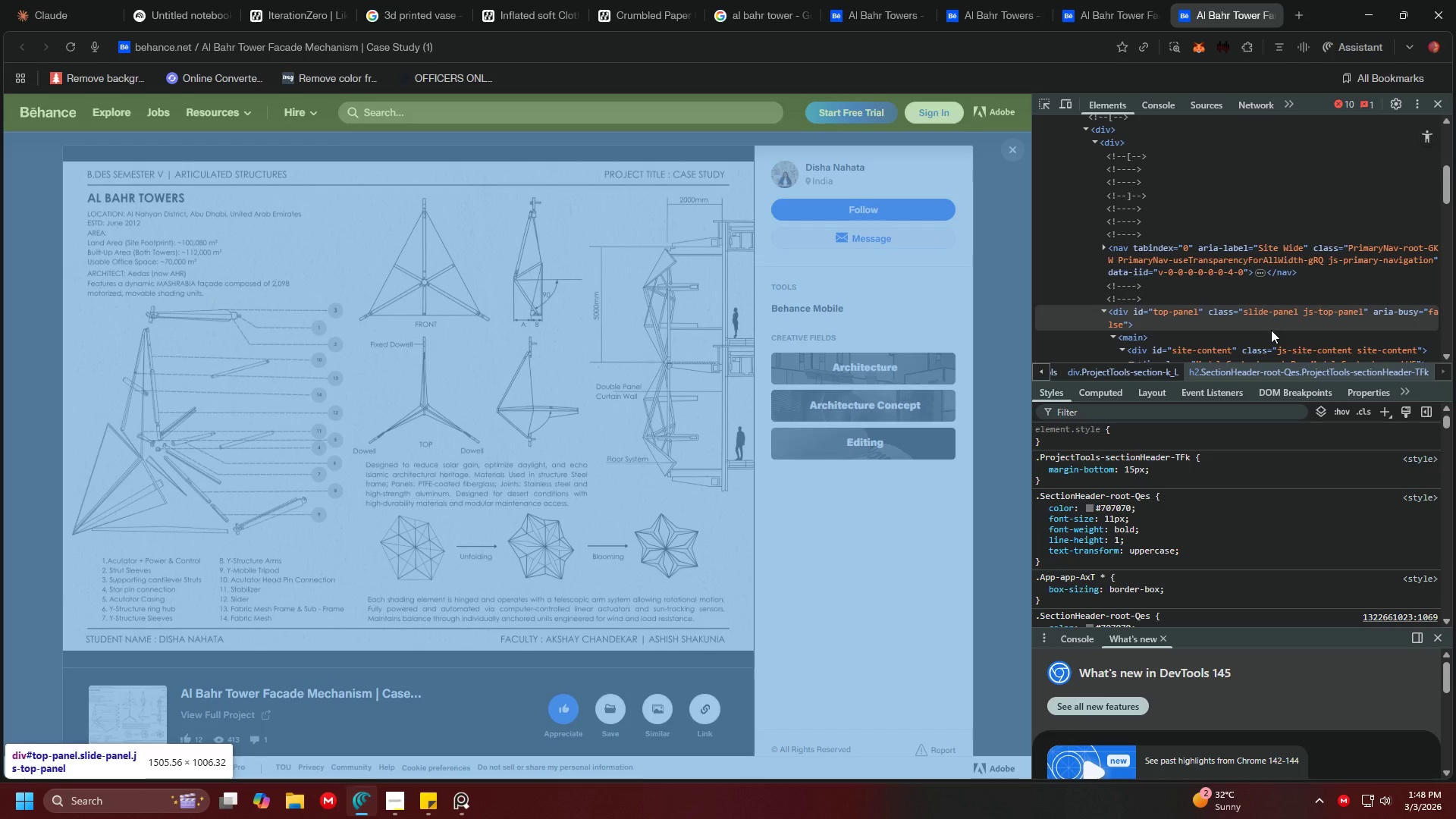 
scroll: coordinate [1249, 254], scroll_direction: down, amount: 2.0
 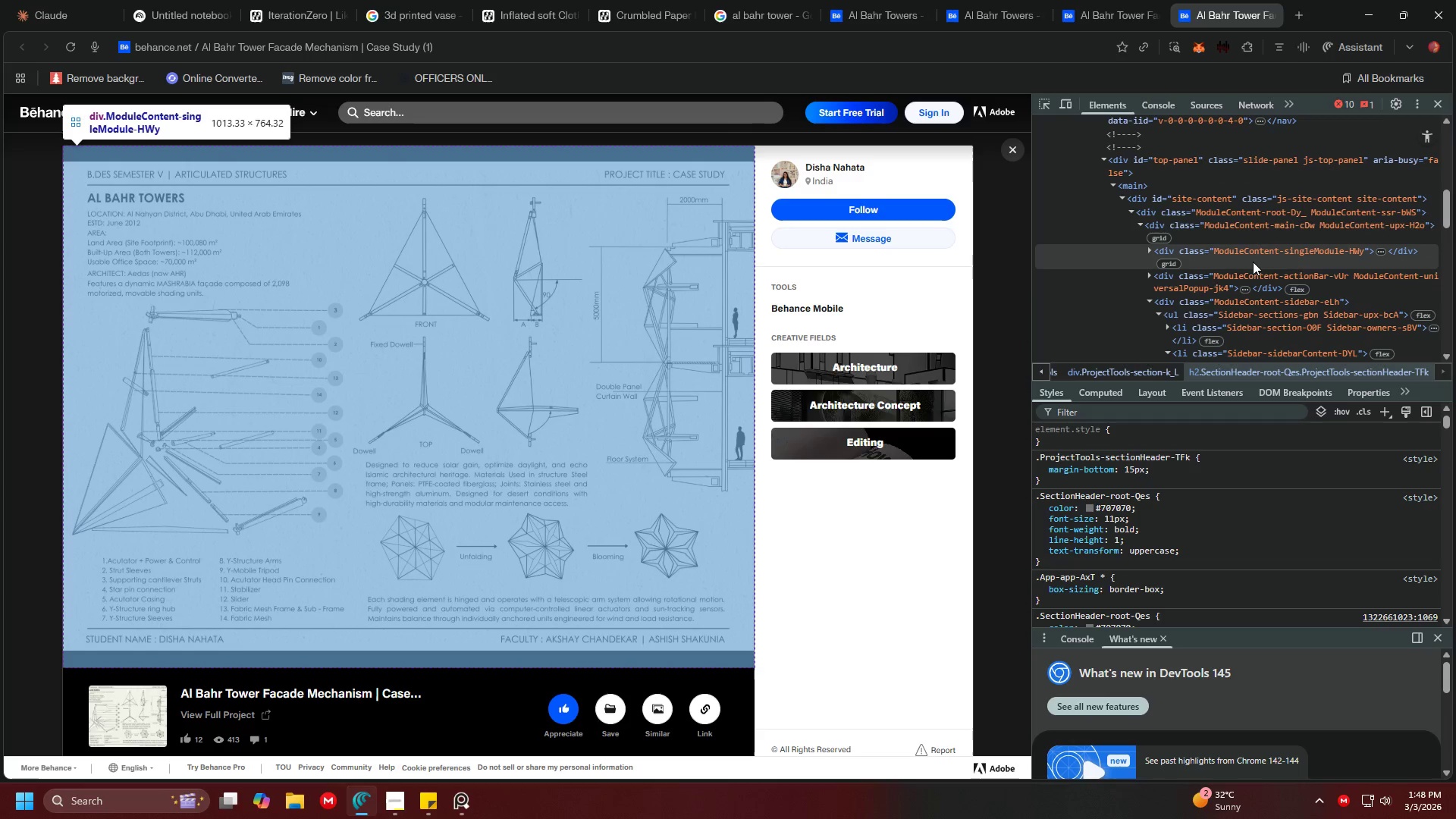 
left_click([1381, 249])
 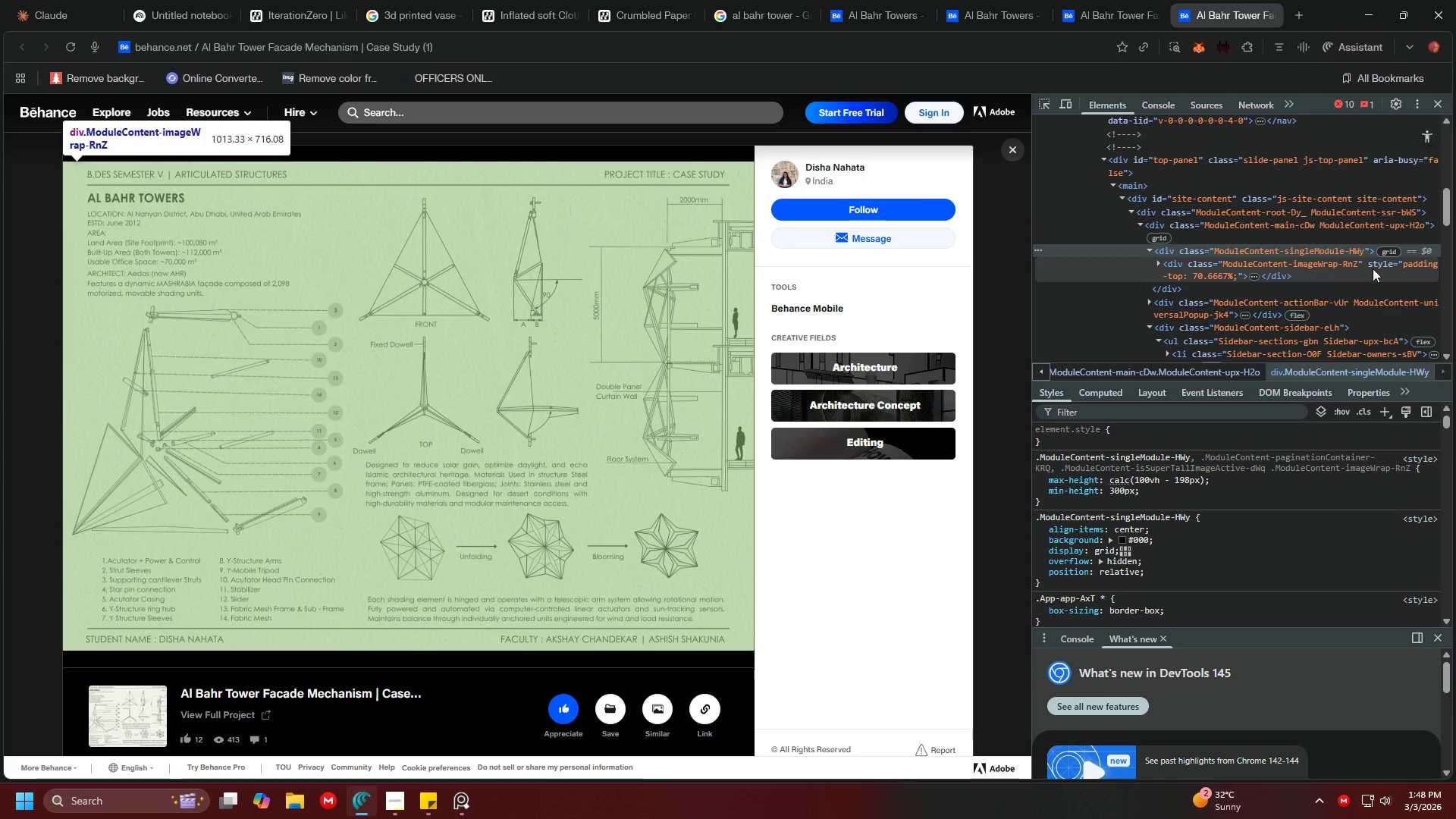 
left_click([1332, 271])
 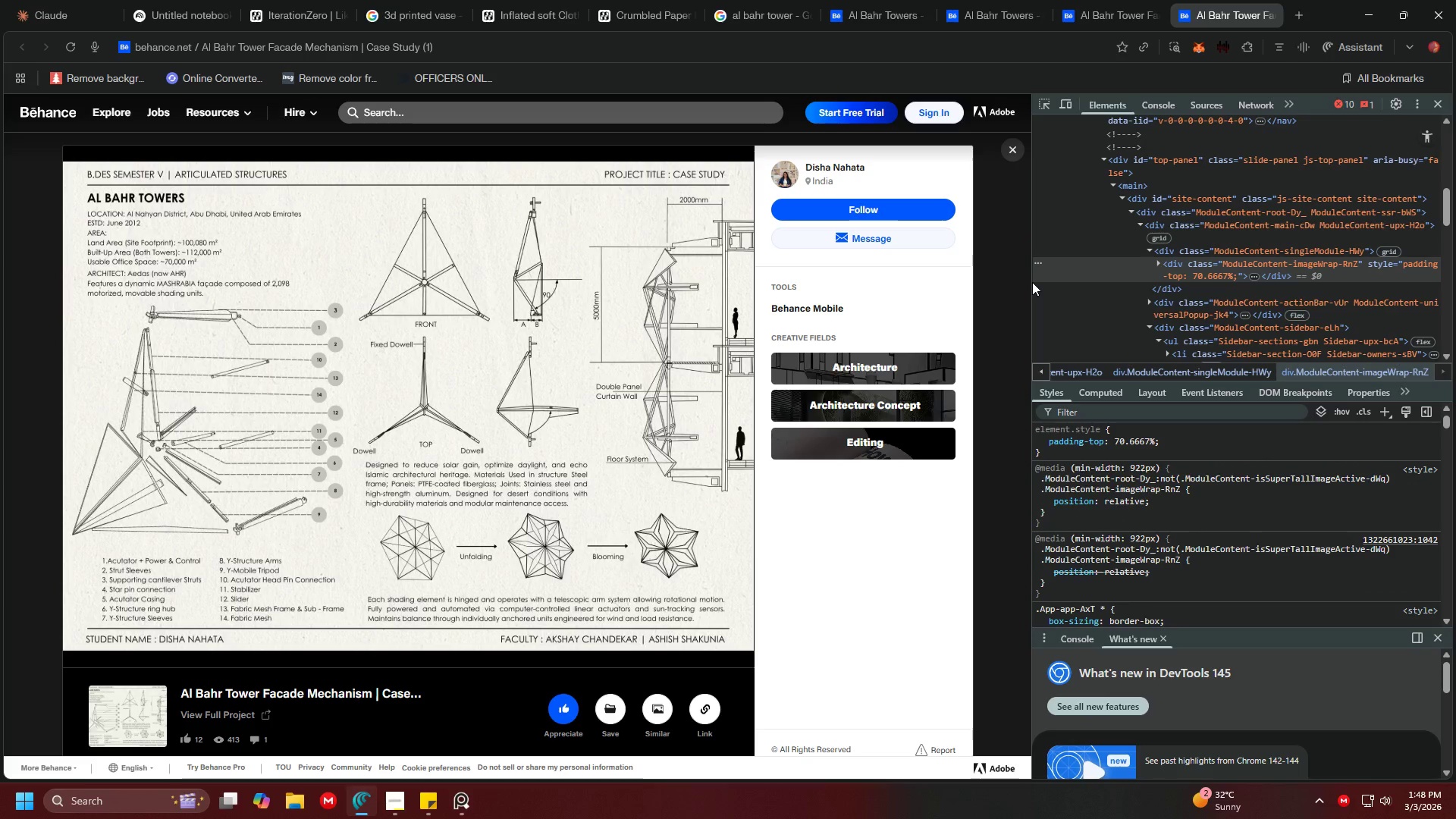 
left_click_drag(start_coordinate=[1032, 282], to_coordinate=[920, 283])
 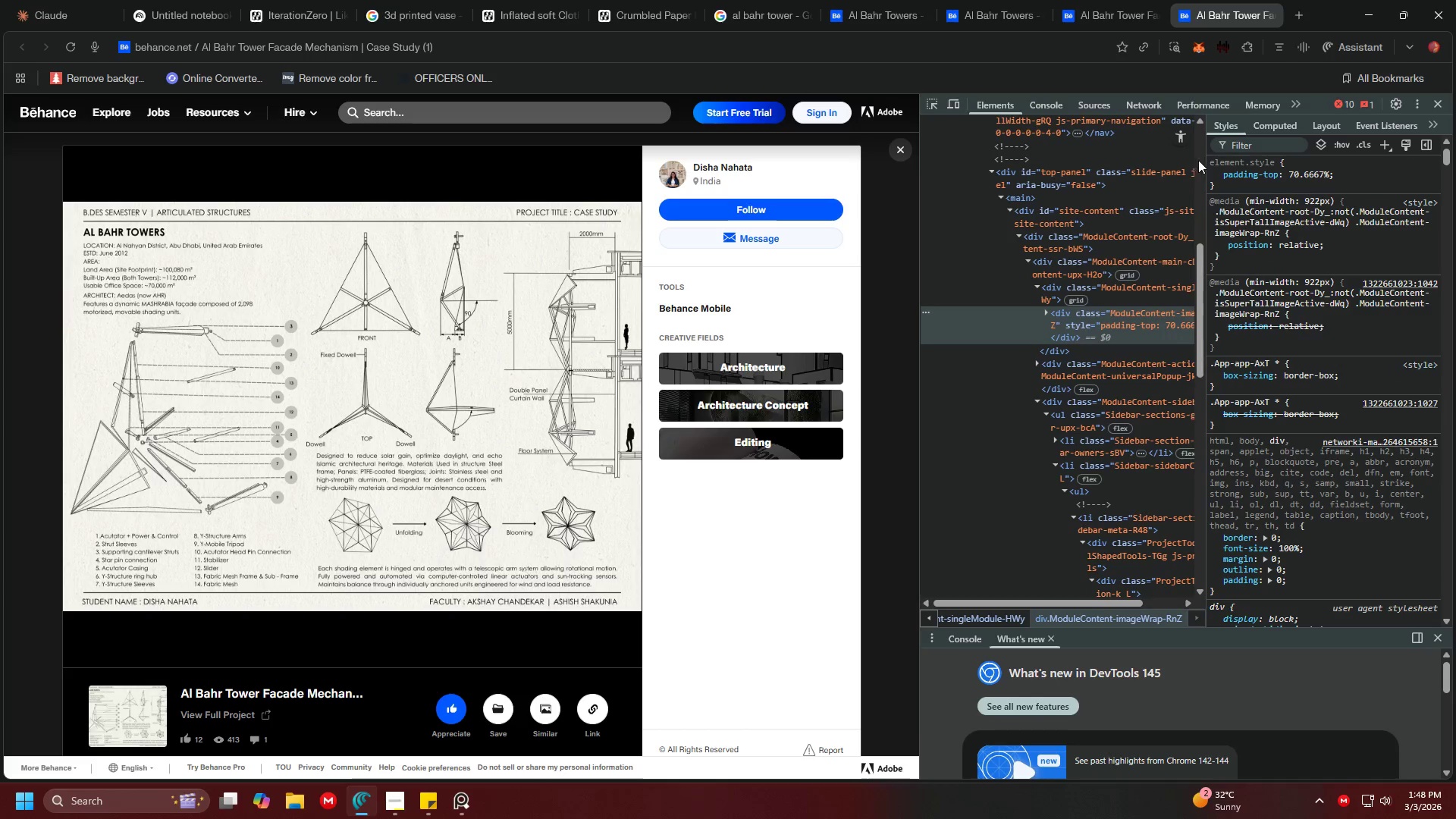 
left_click_drag(start_coordinate=[1206, 158], to_coordinate=[1410, 180])
 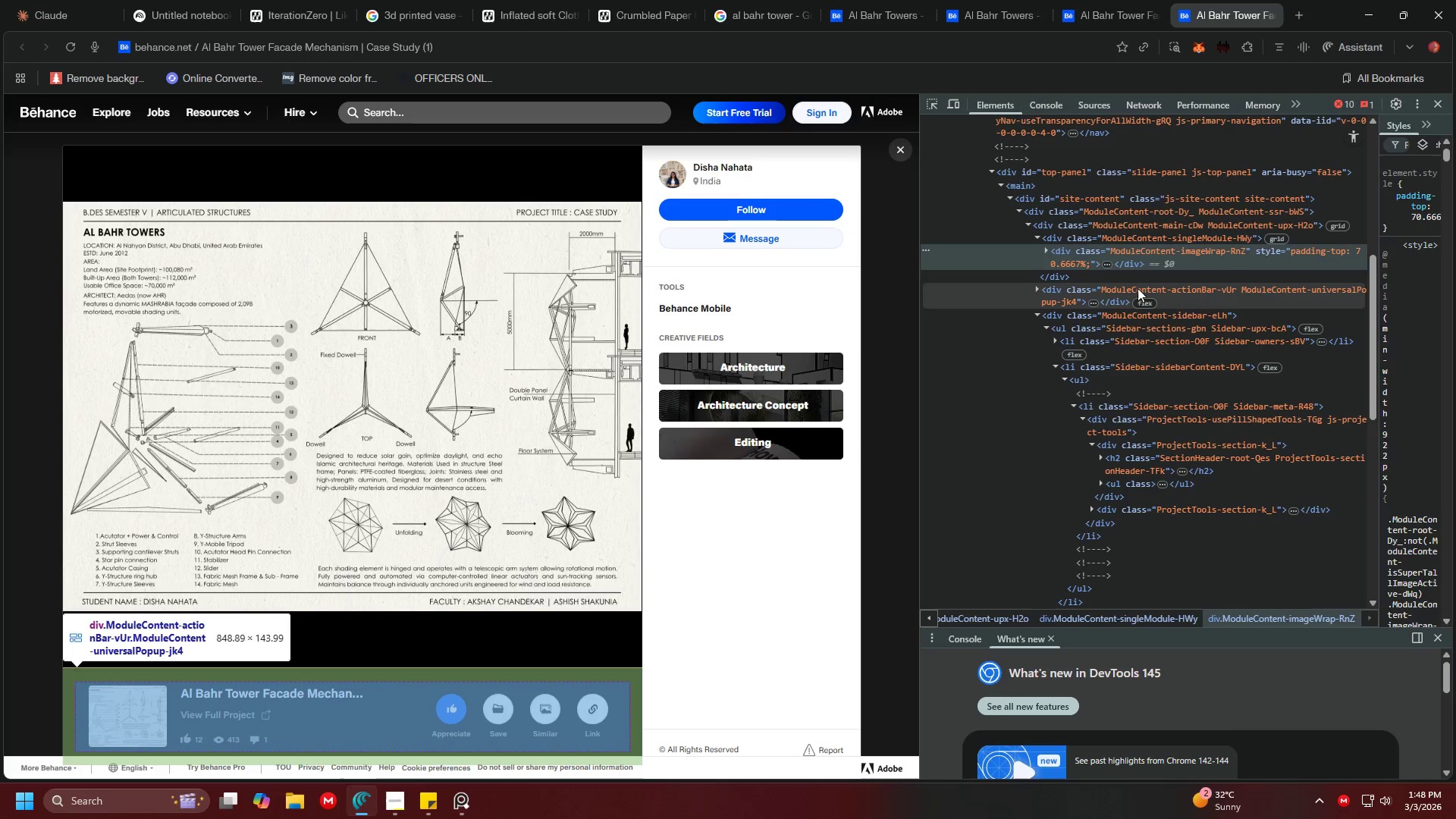 
left_click([1094, 302])
 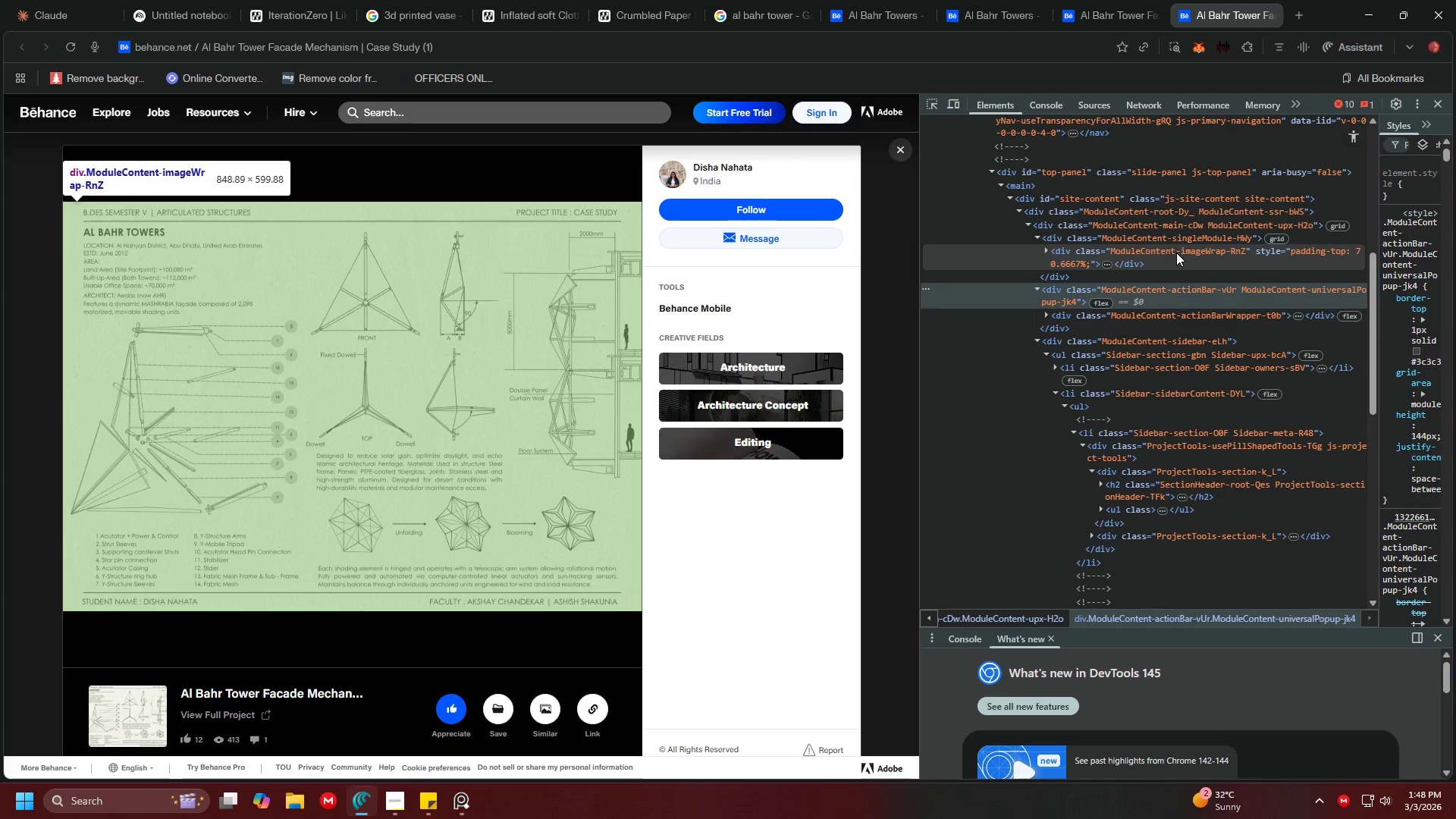 
wait(9.75)
 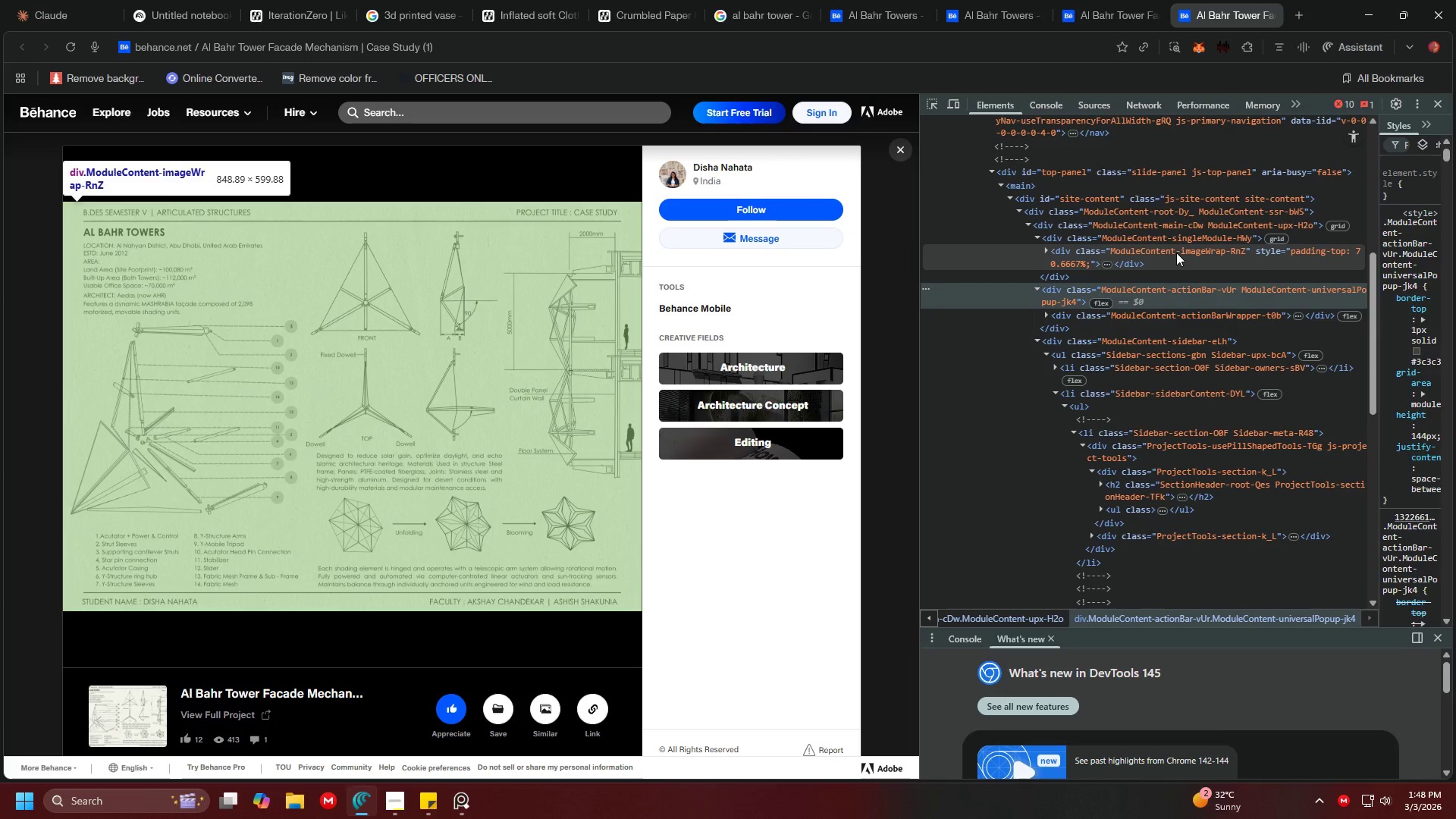 
left_click([1176, 253])
 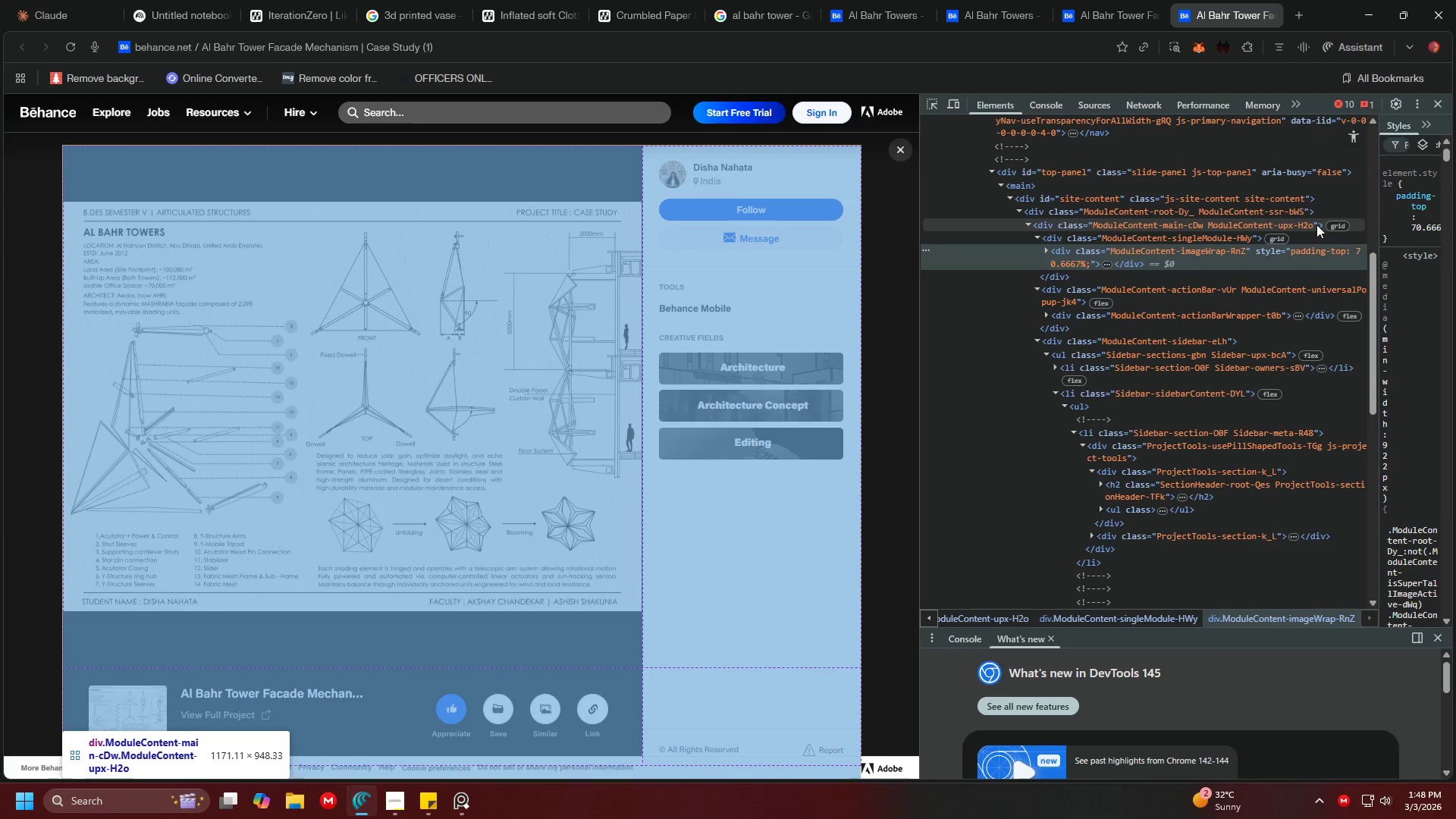 
scroll: coordinate [1176, 226], scroll_direction: up, amount: 1.0
 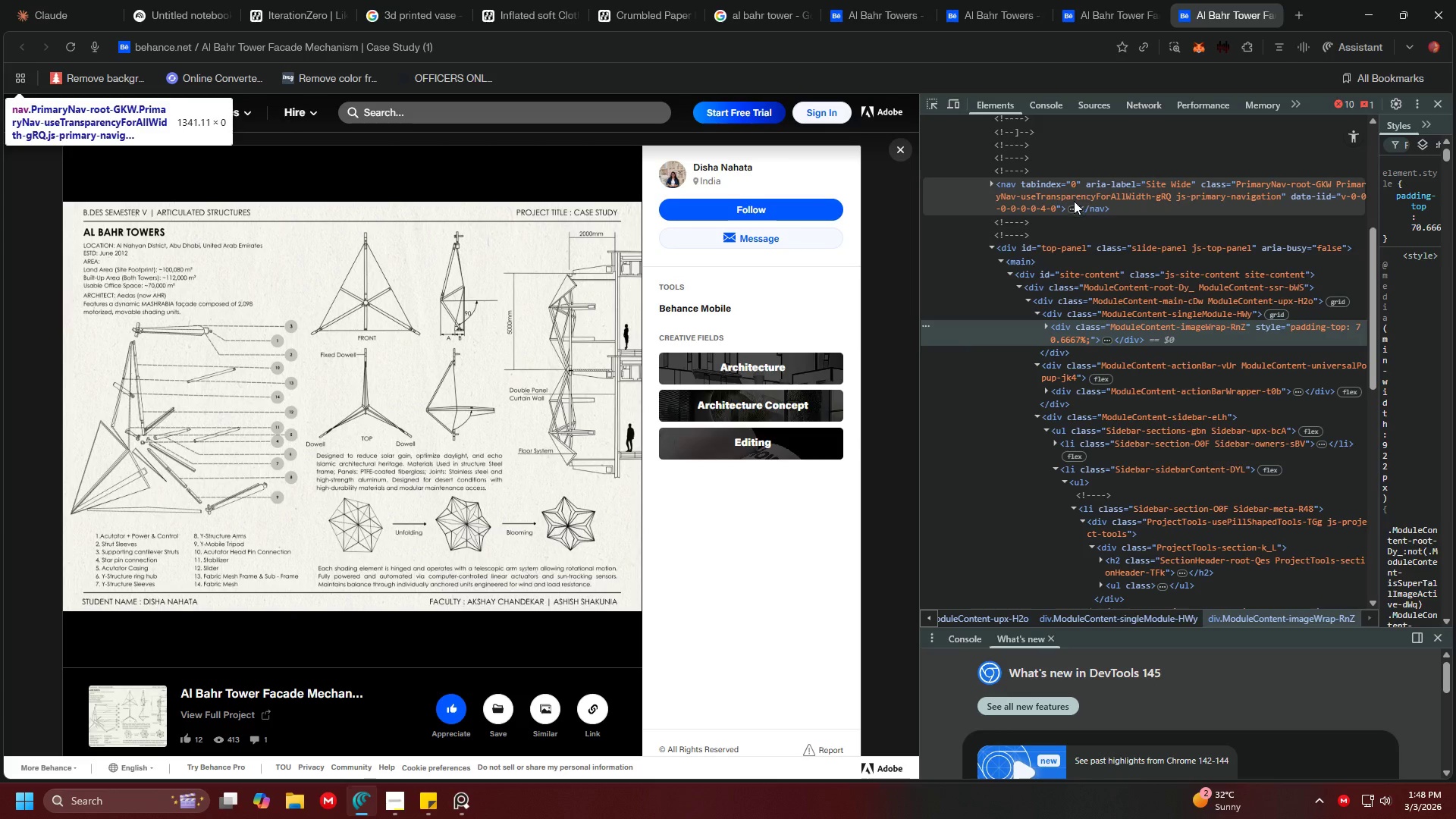 
left_click([1072, 206])
 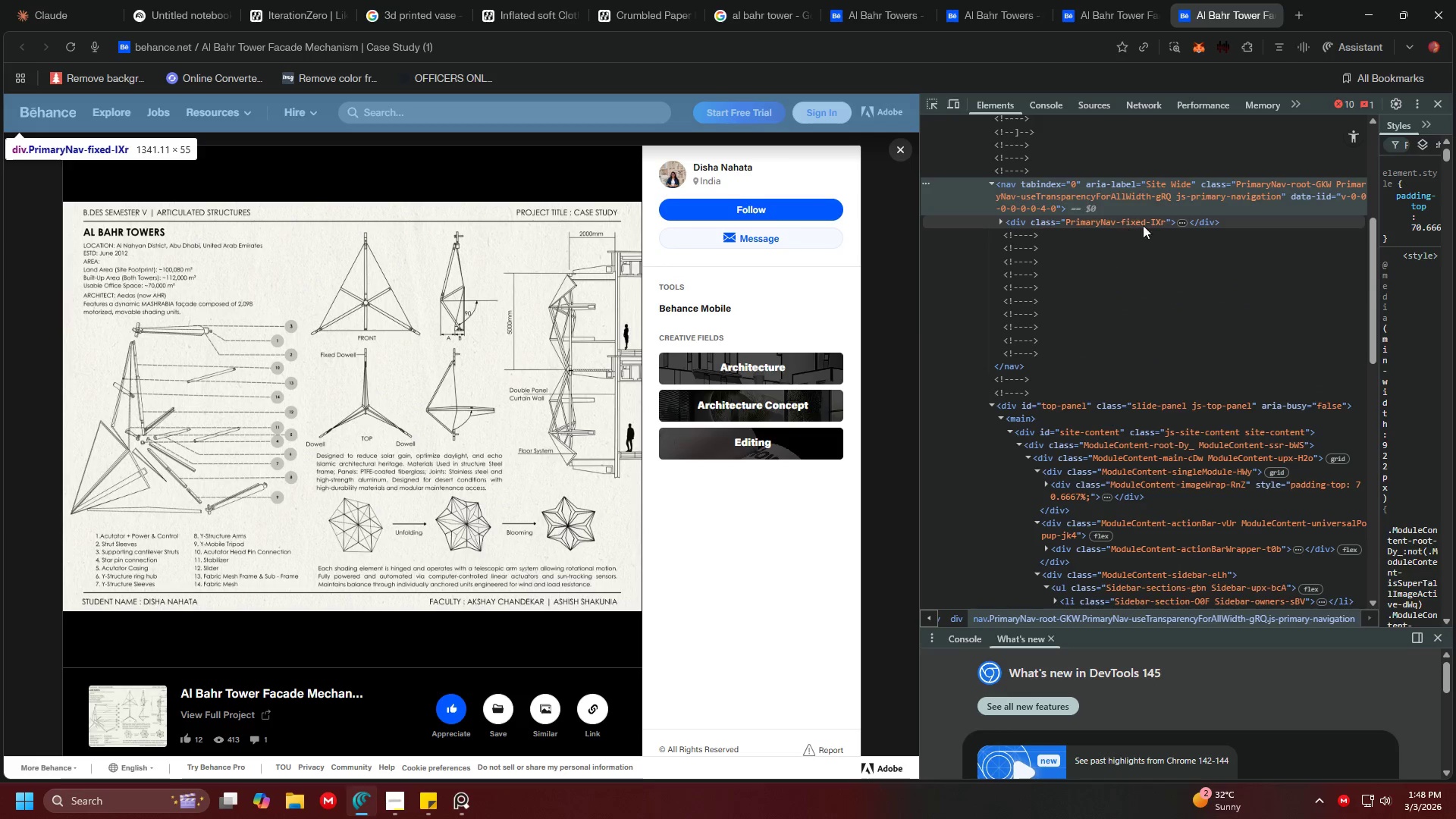 
left_click([1185, 224])
 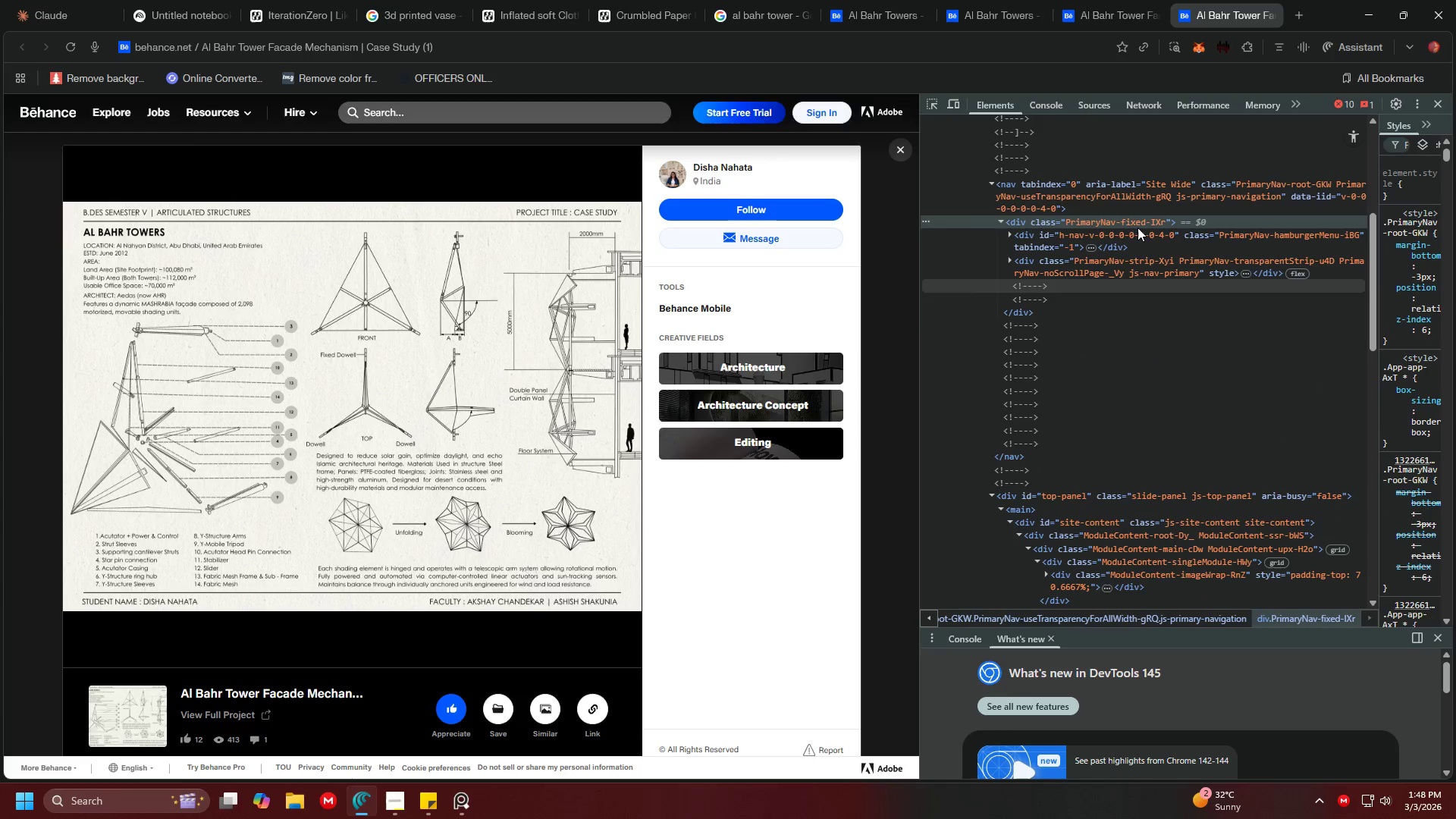 
scroll: coordinate [1081, 345], scroll_direction: down, amount: 10.0
 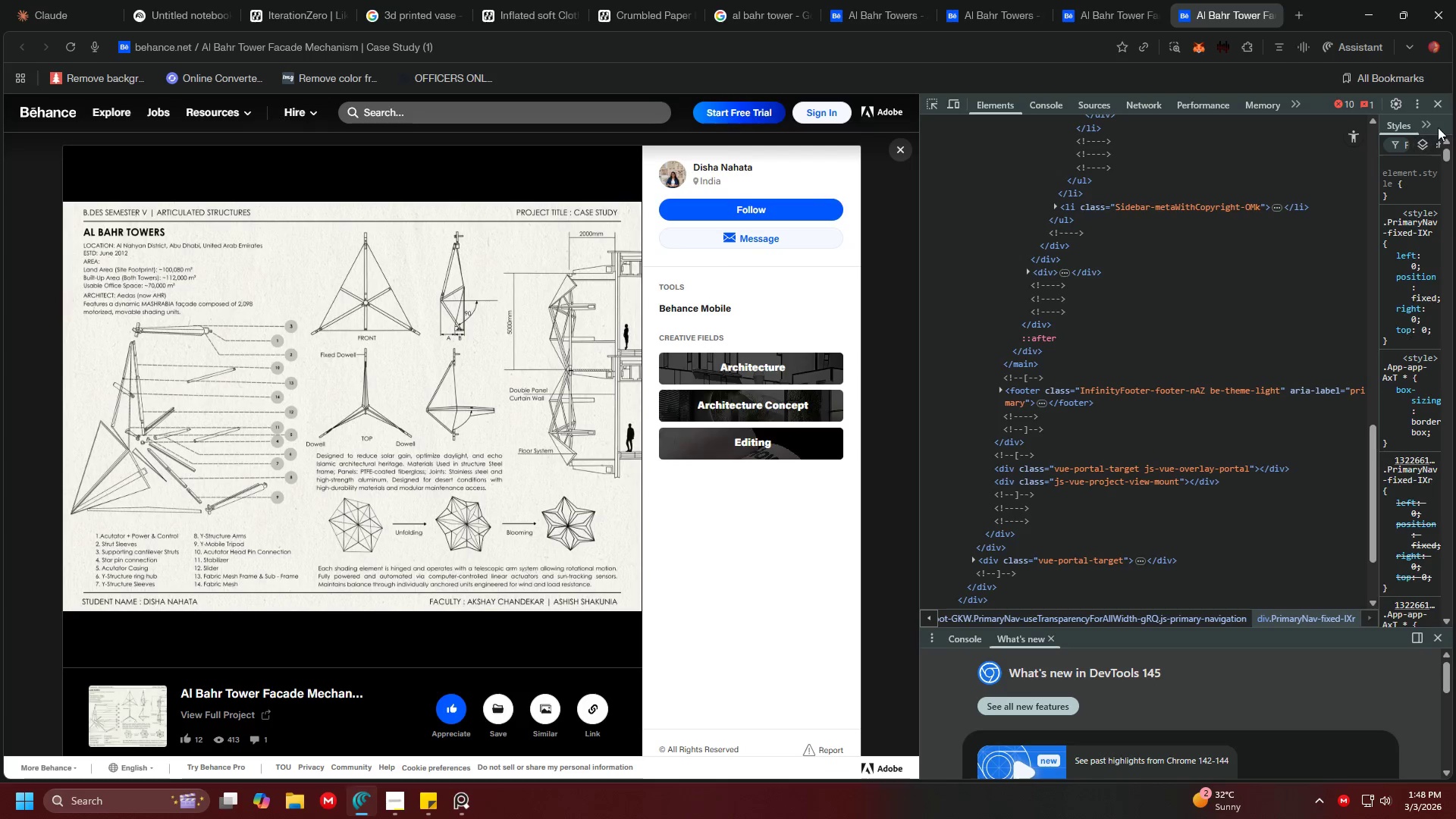 
left_click([1442, 108])
 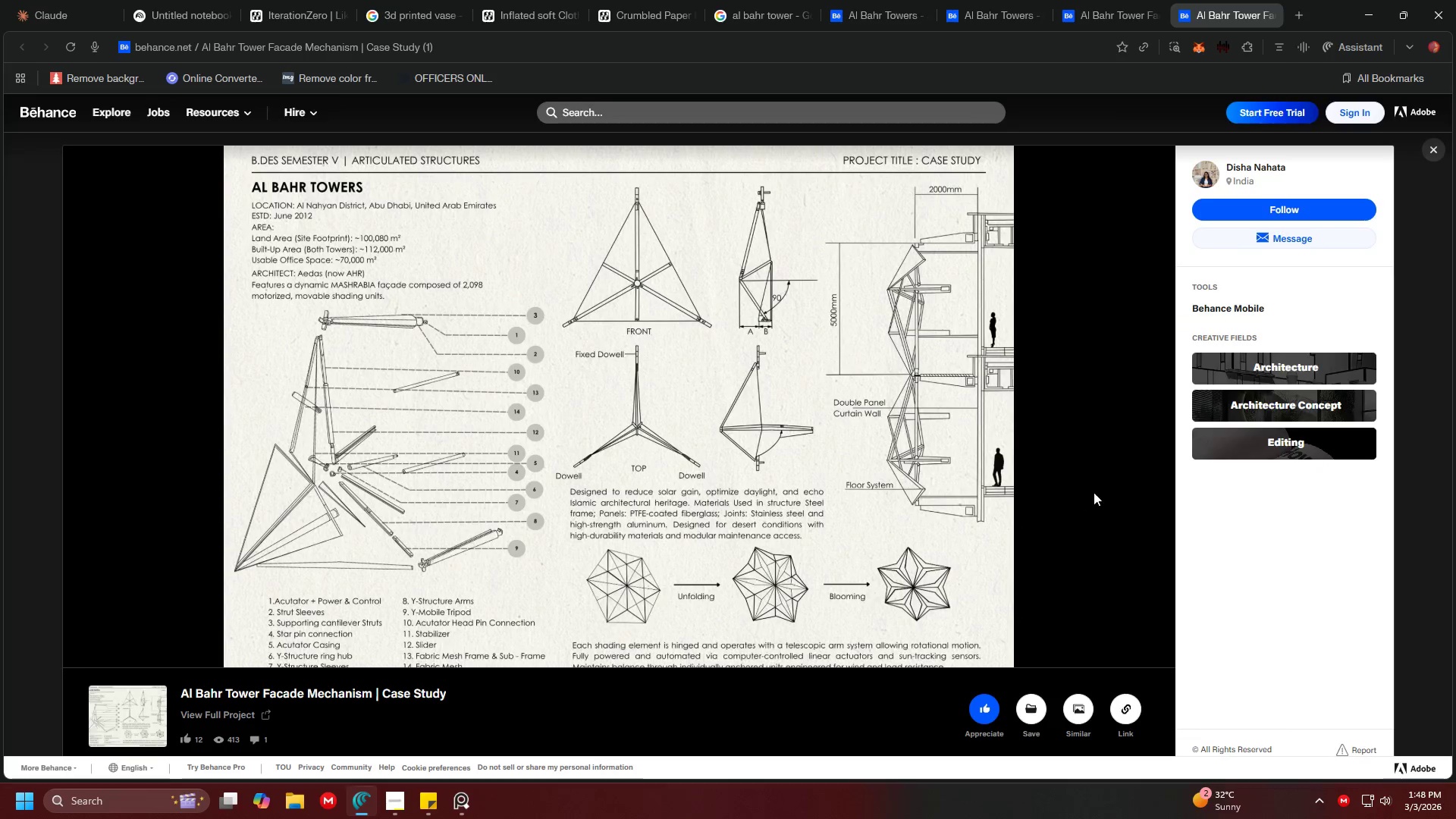 
left_click([828, 374])
 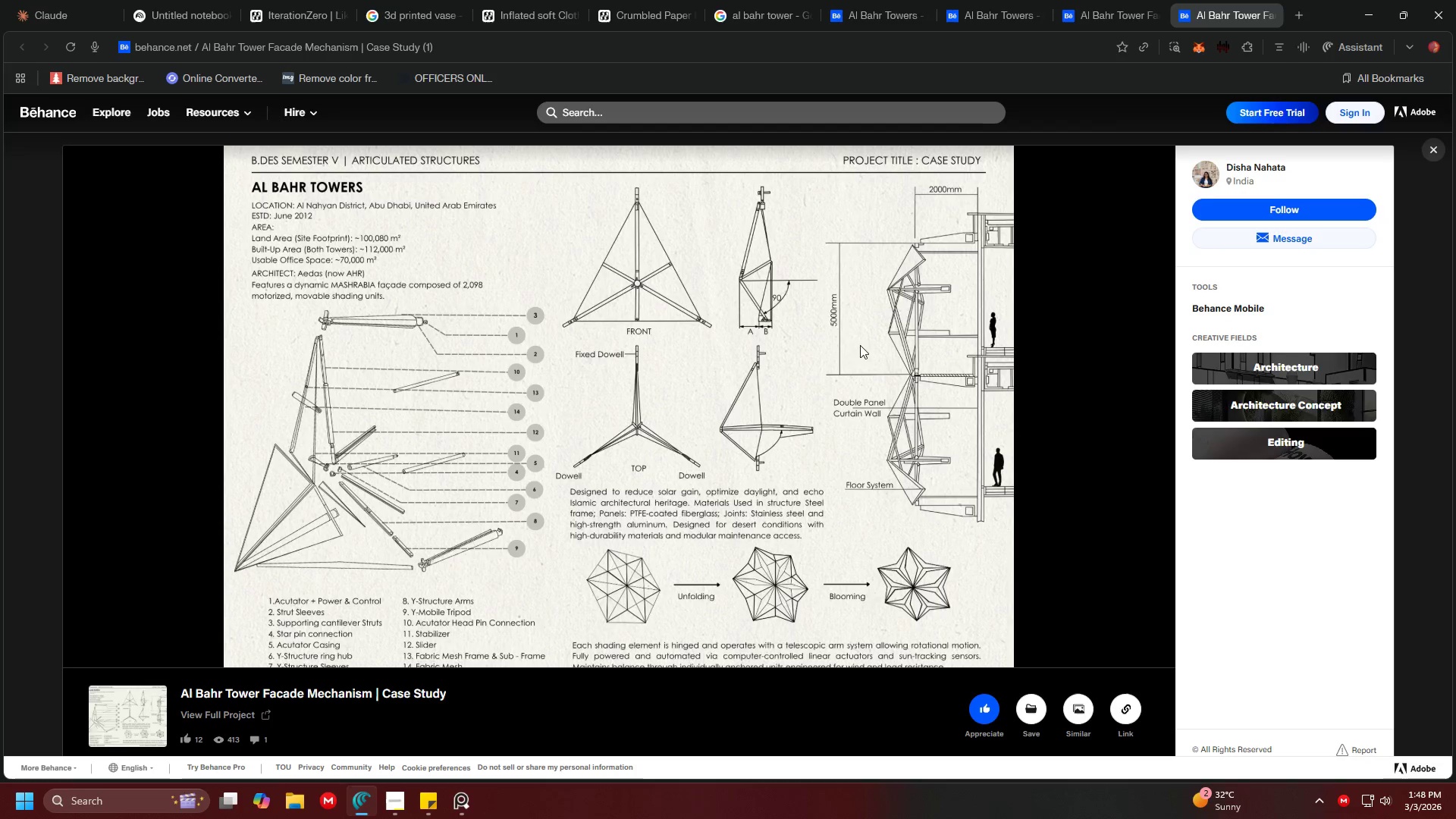 
left_click([922, 254])
 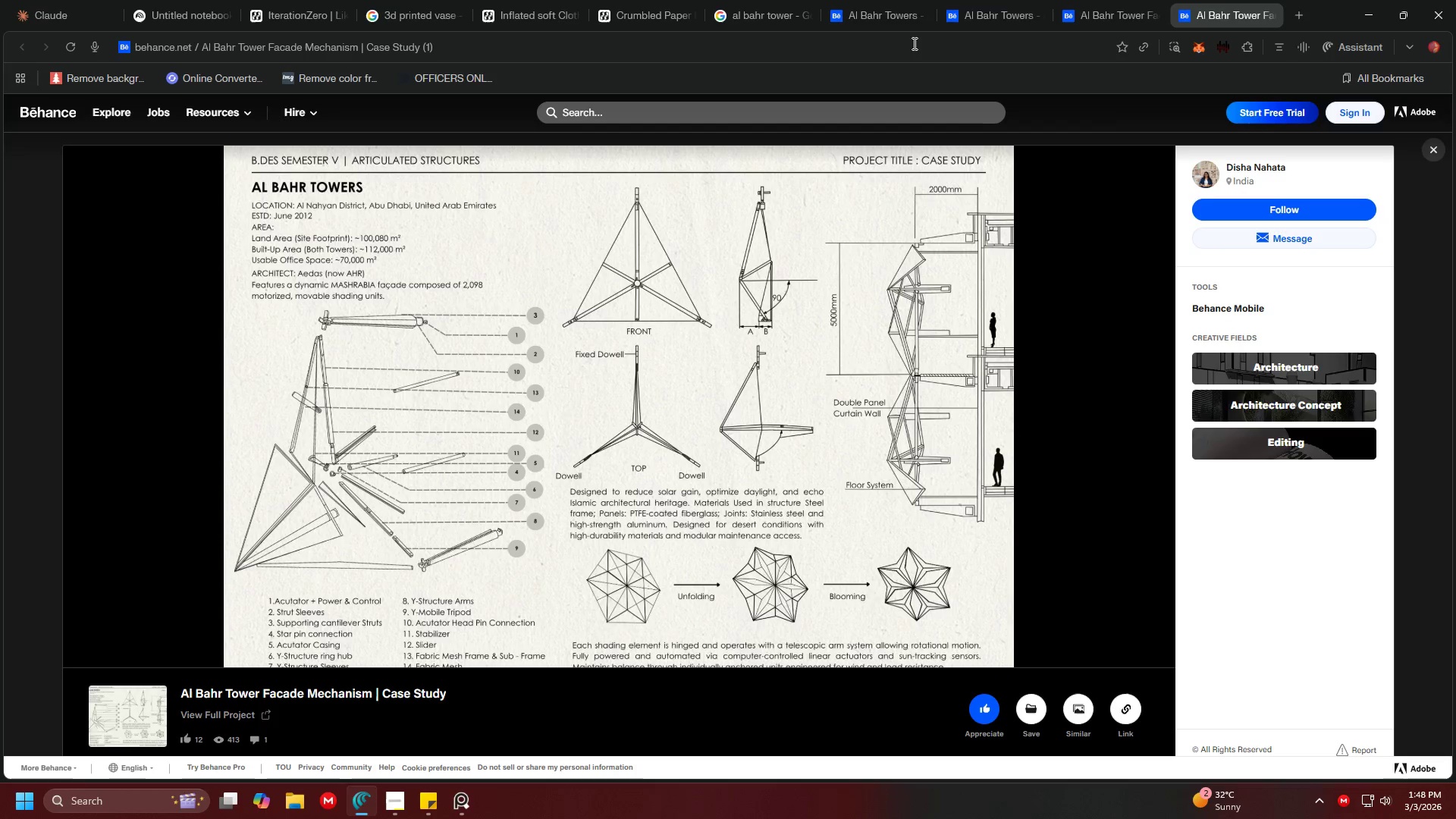 
left_click([1078, 0])
 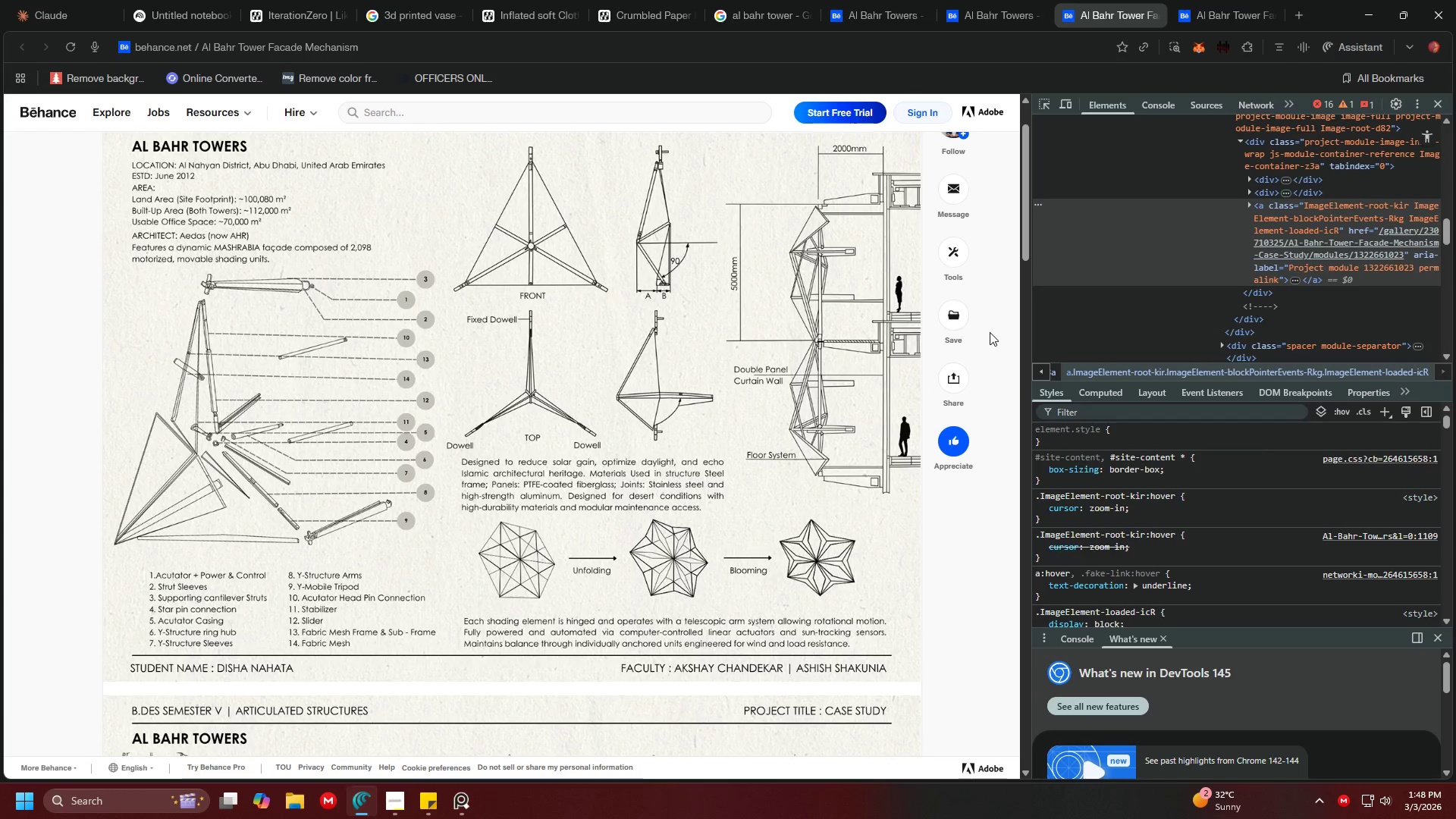 
wait(5.03)
 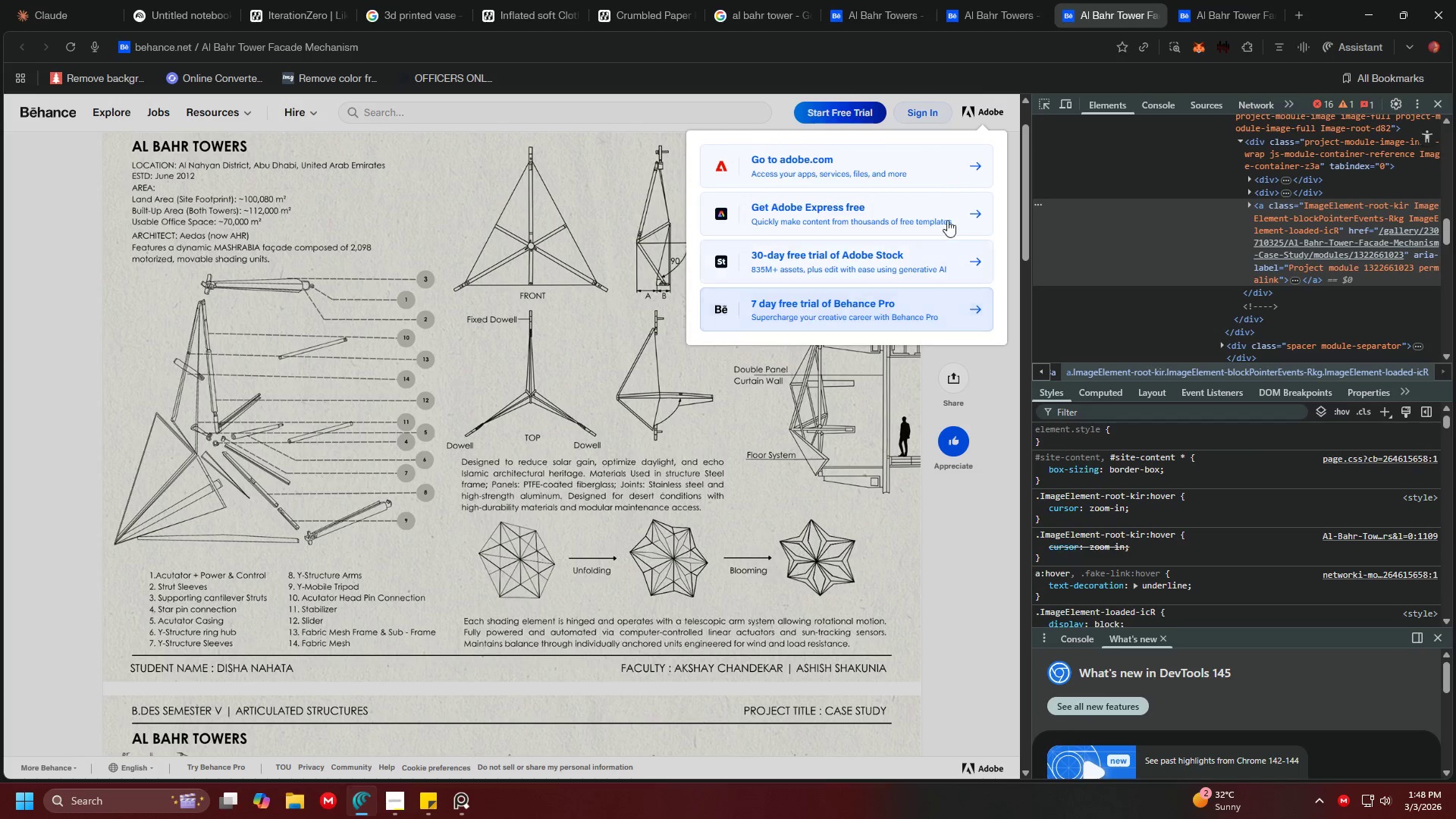 
left_click([1443, 103])
 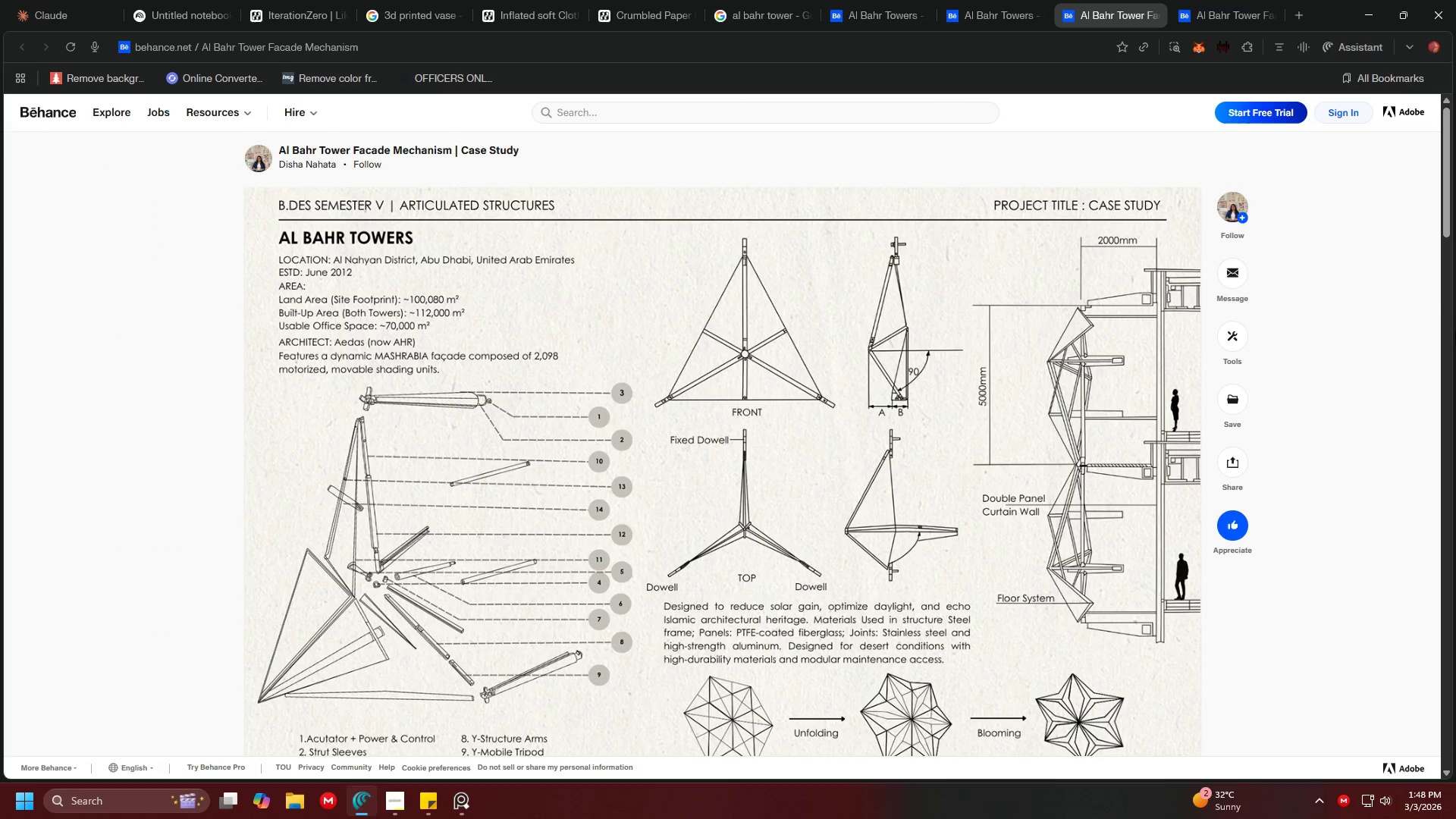 
scroll: coordinate [1395, 347], scroll_direction: down, amount: 2.0
 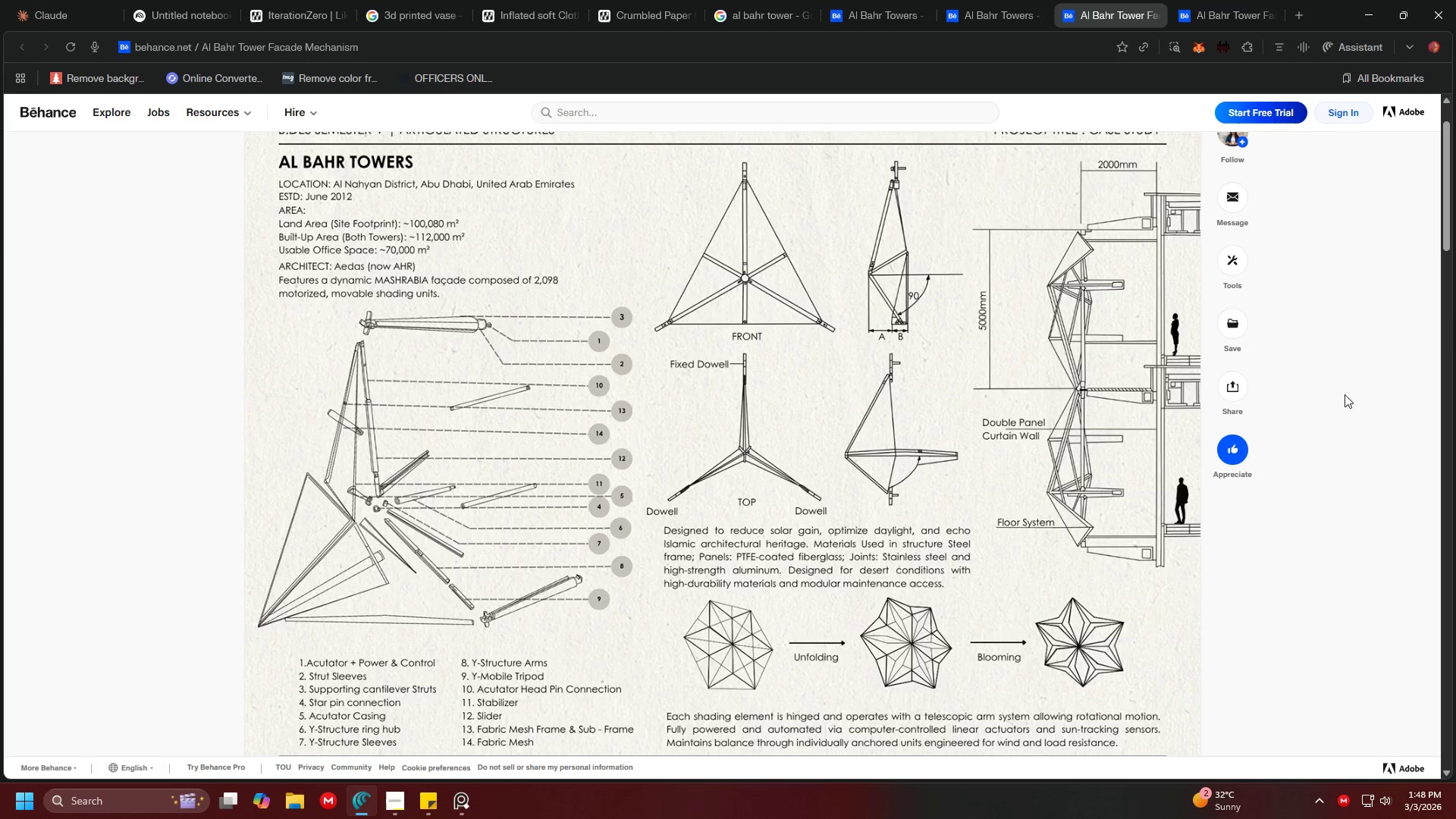 
hold_key(key=ControlLeft, duration=0.81)
scroll: coordinate [1326, 386], scroll_direction: down, amount: 1.0
 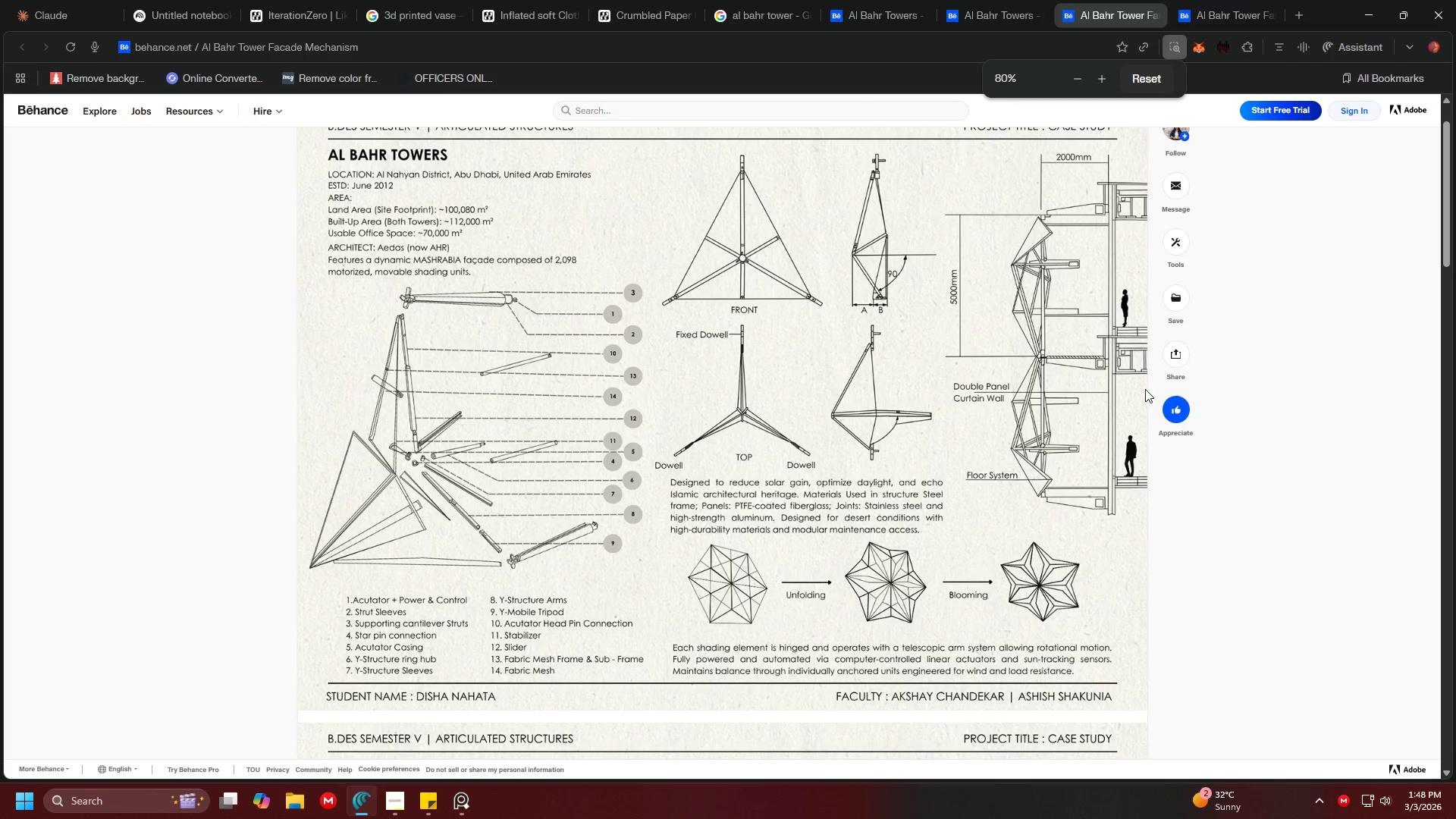 
scroll: coordinate [1239, 413], scroll_direction: up, amount: 1.0
 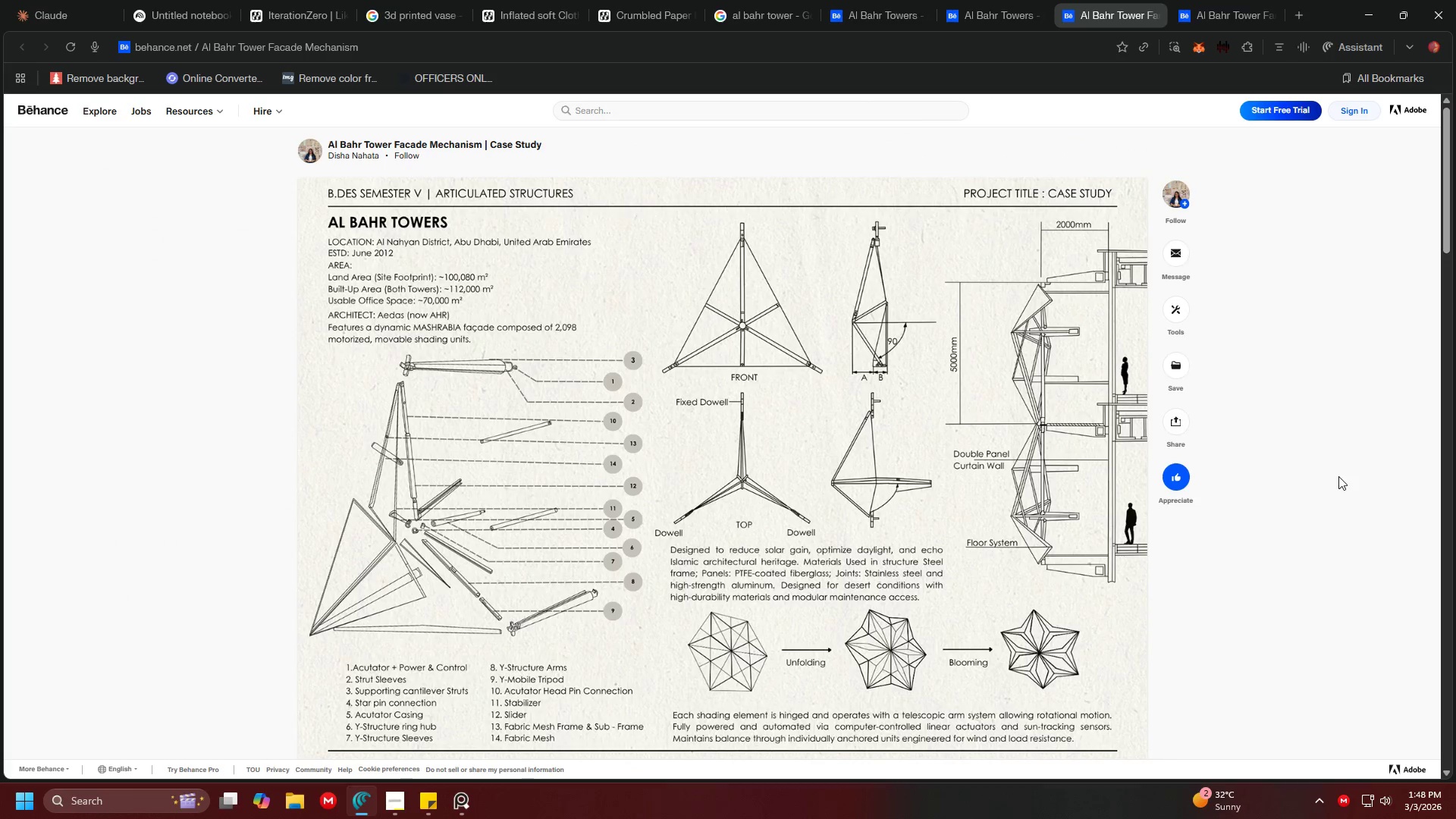 
hold_key(key=ControlLeft, duration=0.95)
scroll: coordinate [942, 389], scroll_direction: down, amount: 3.0
 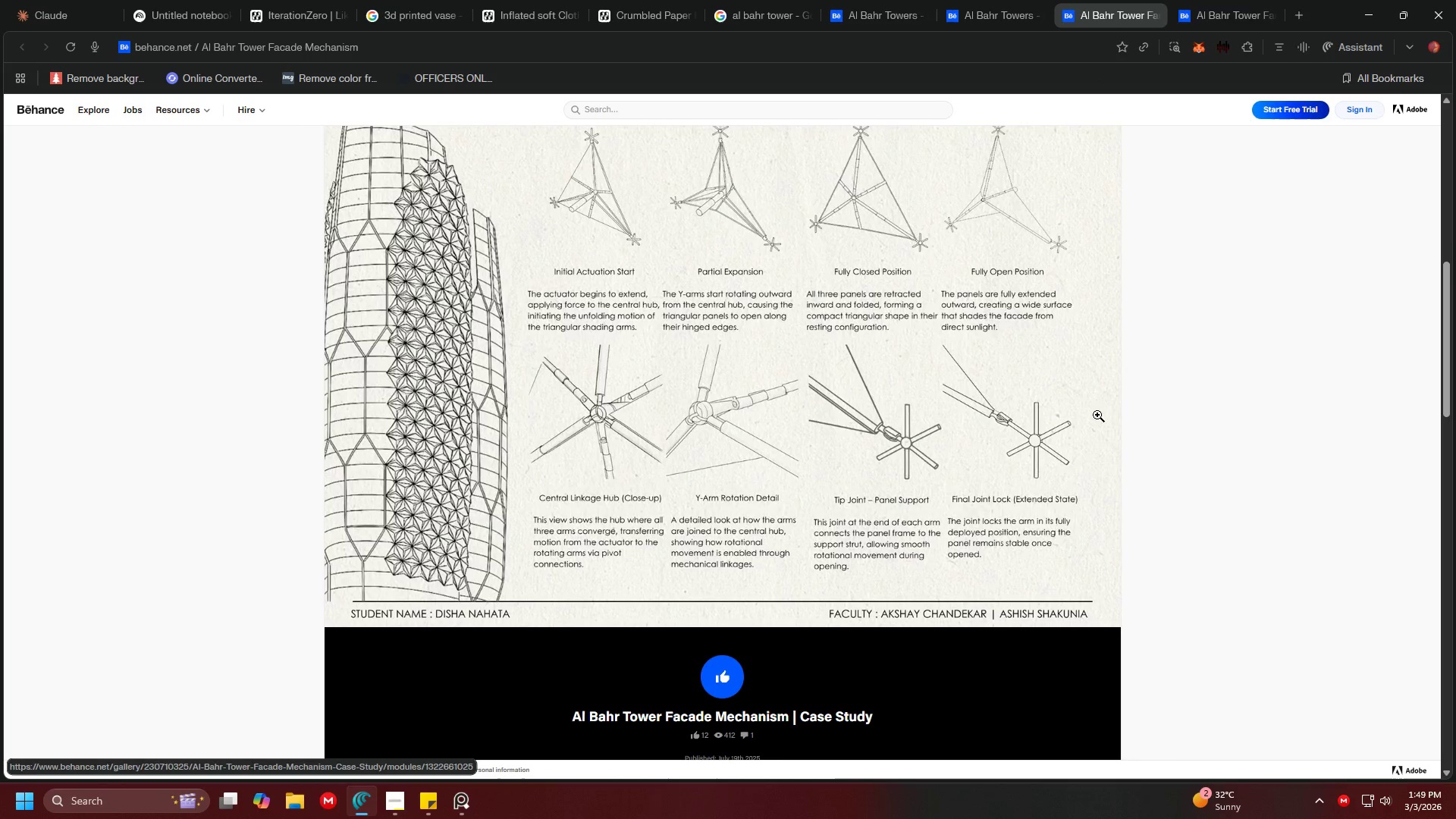 
scroll: coordinate [1119, 423], scroll_direction: up, amount: 15.0
 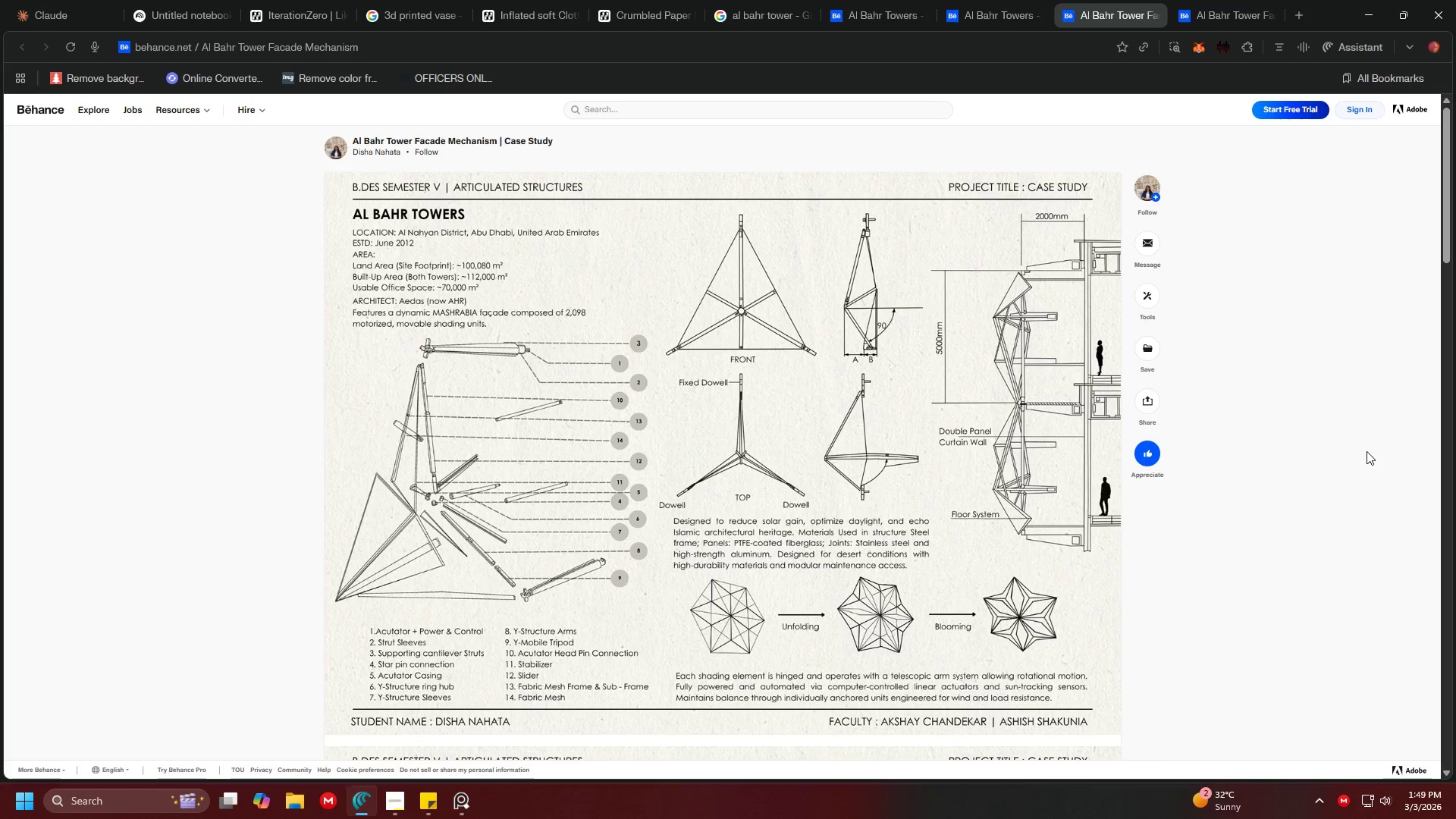 
left_click([1366, 451])
 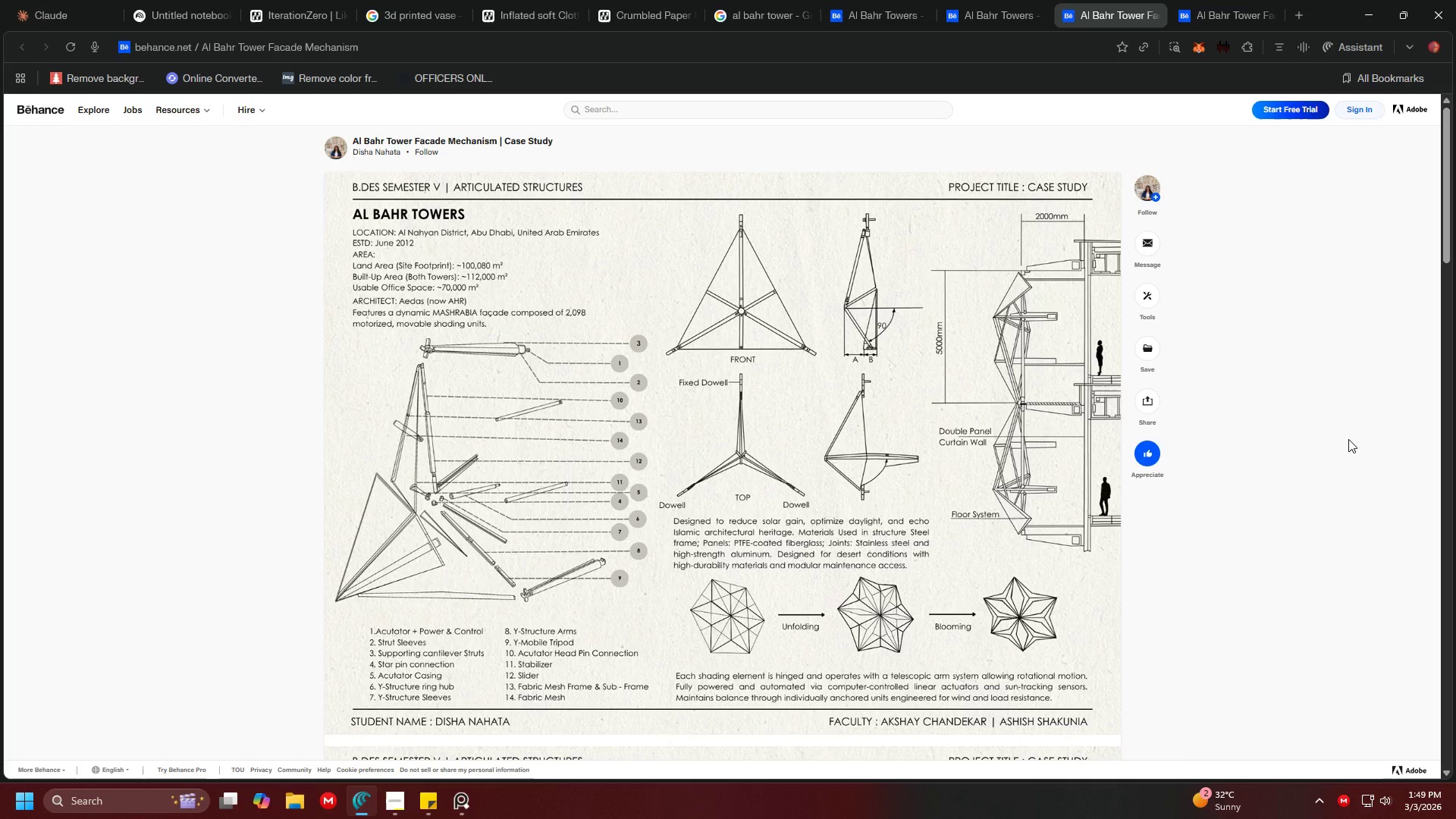 
key(Meta+Shift+S)
 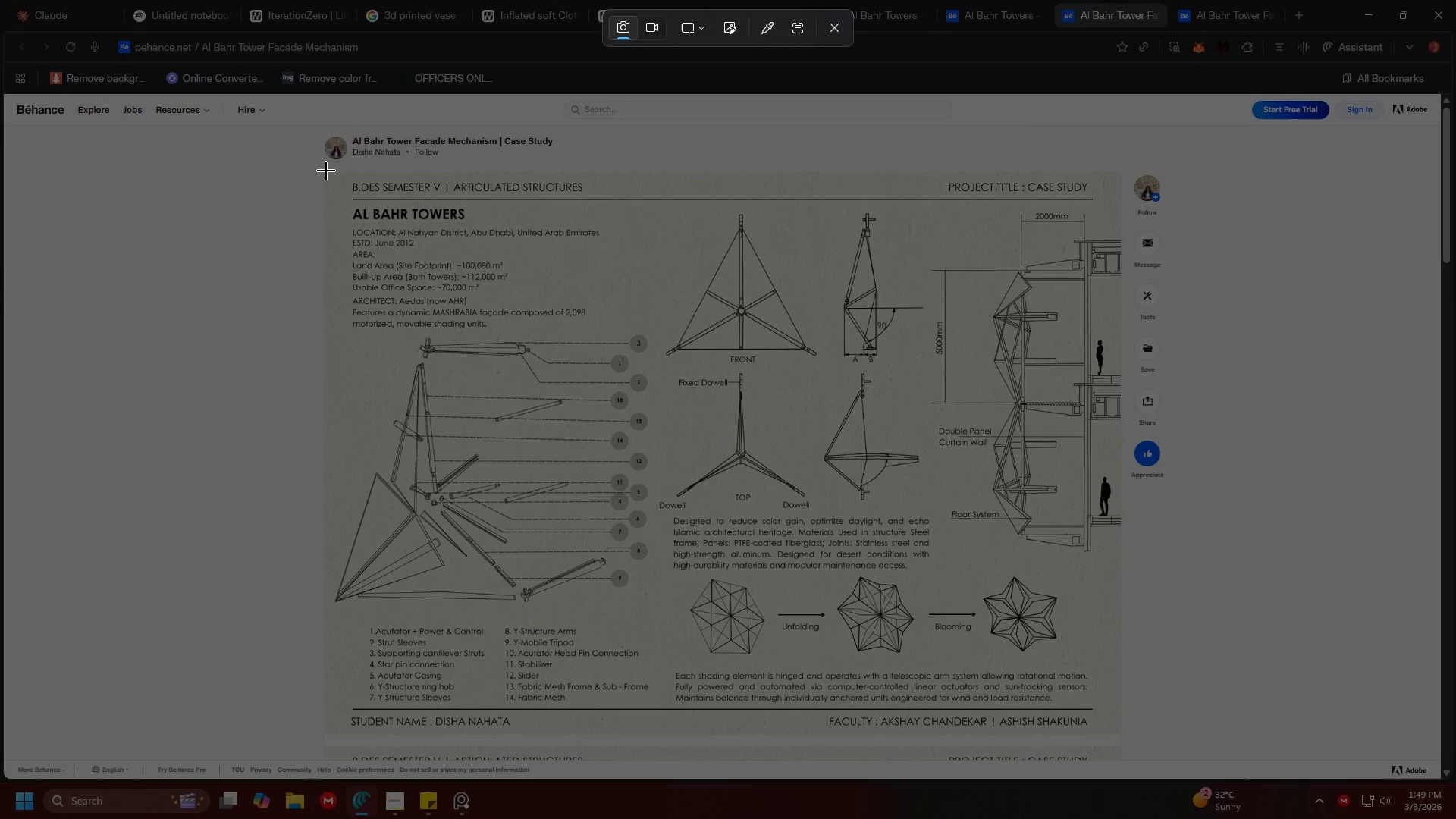 
key(Escape)
 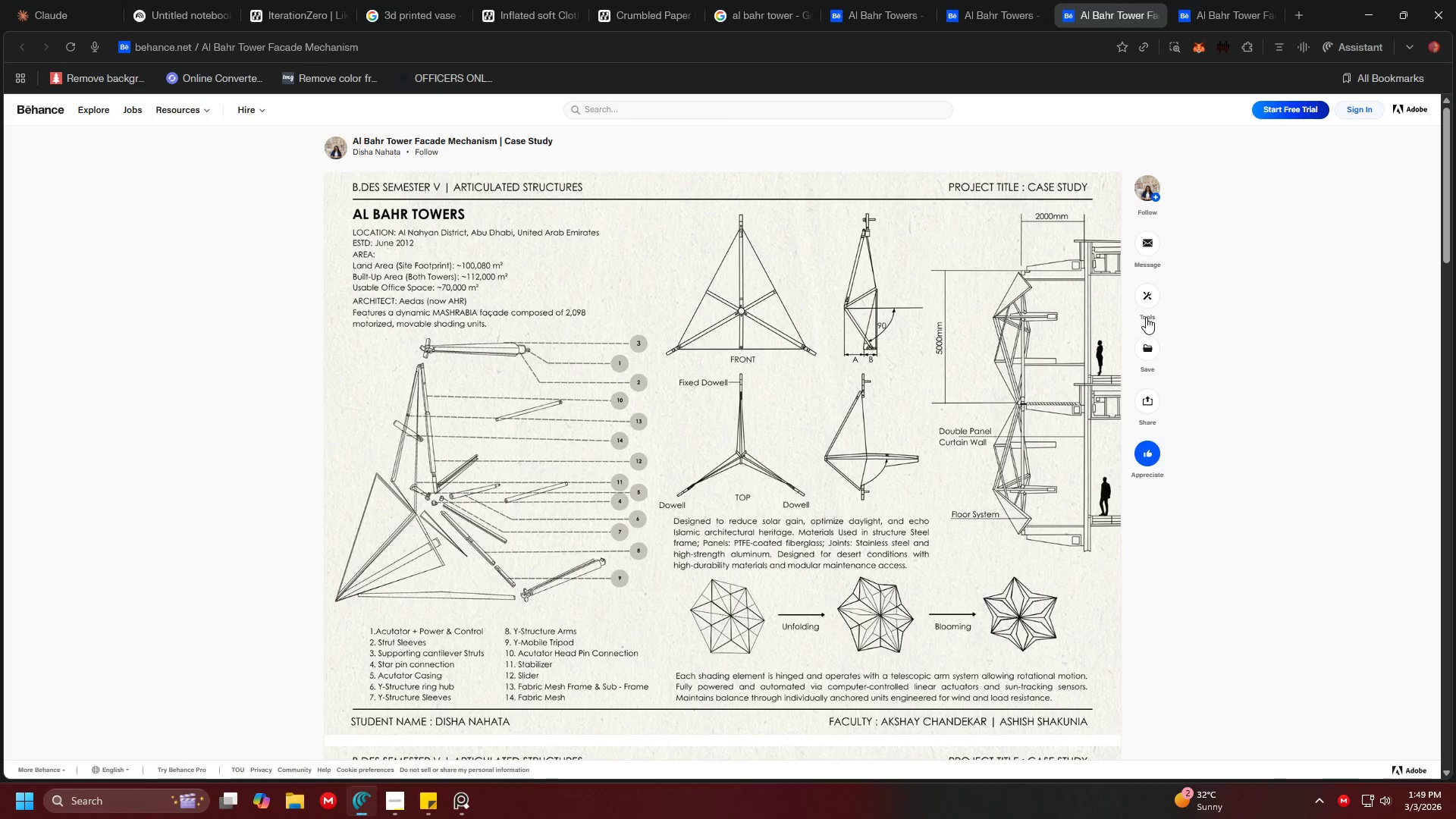 
left_click([1146, 299])
 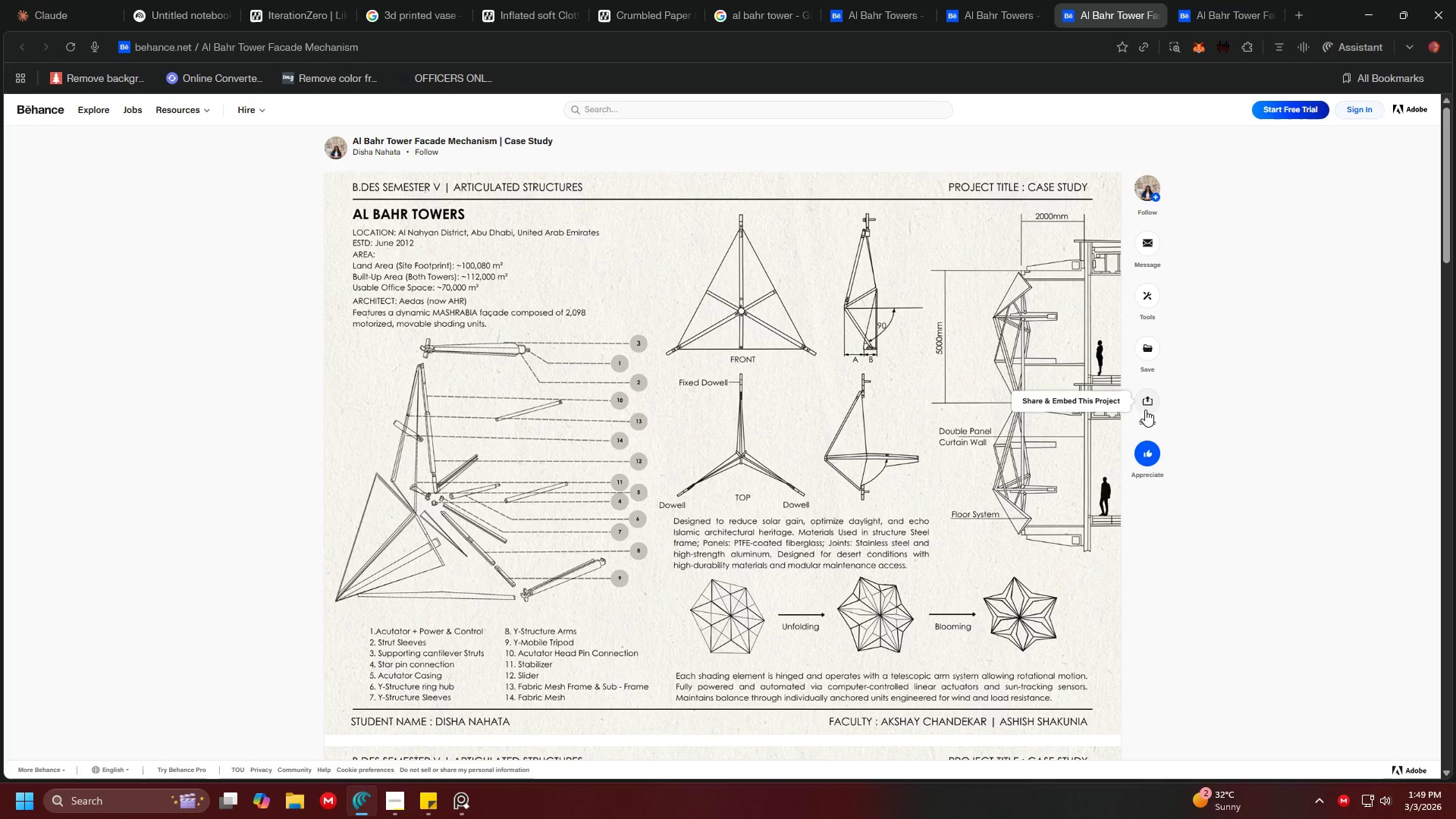 
key(Meta+Shift+S)
 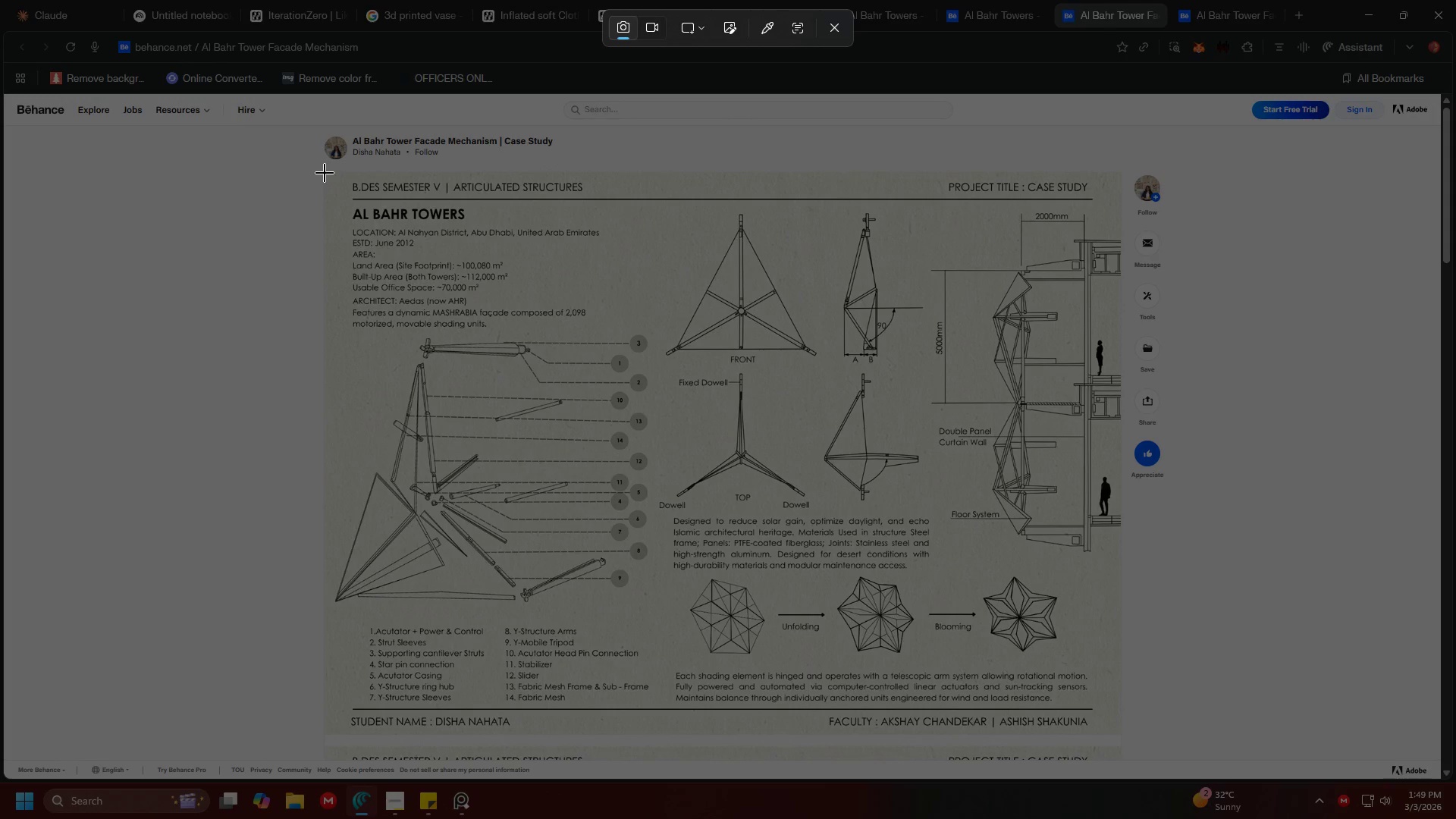 
left_click_drag(start_coordinate=[325, 173], to_coordinate=[1119, 729])
 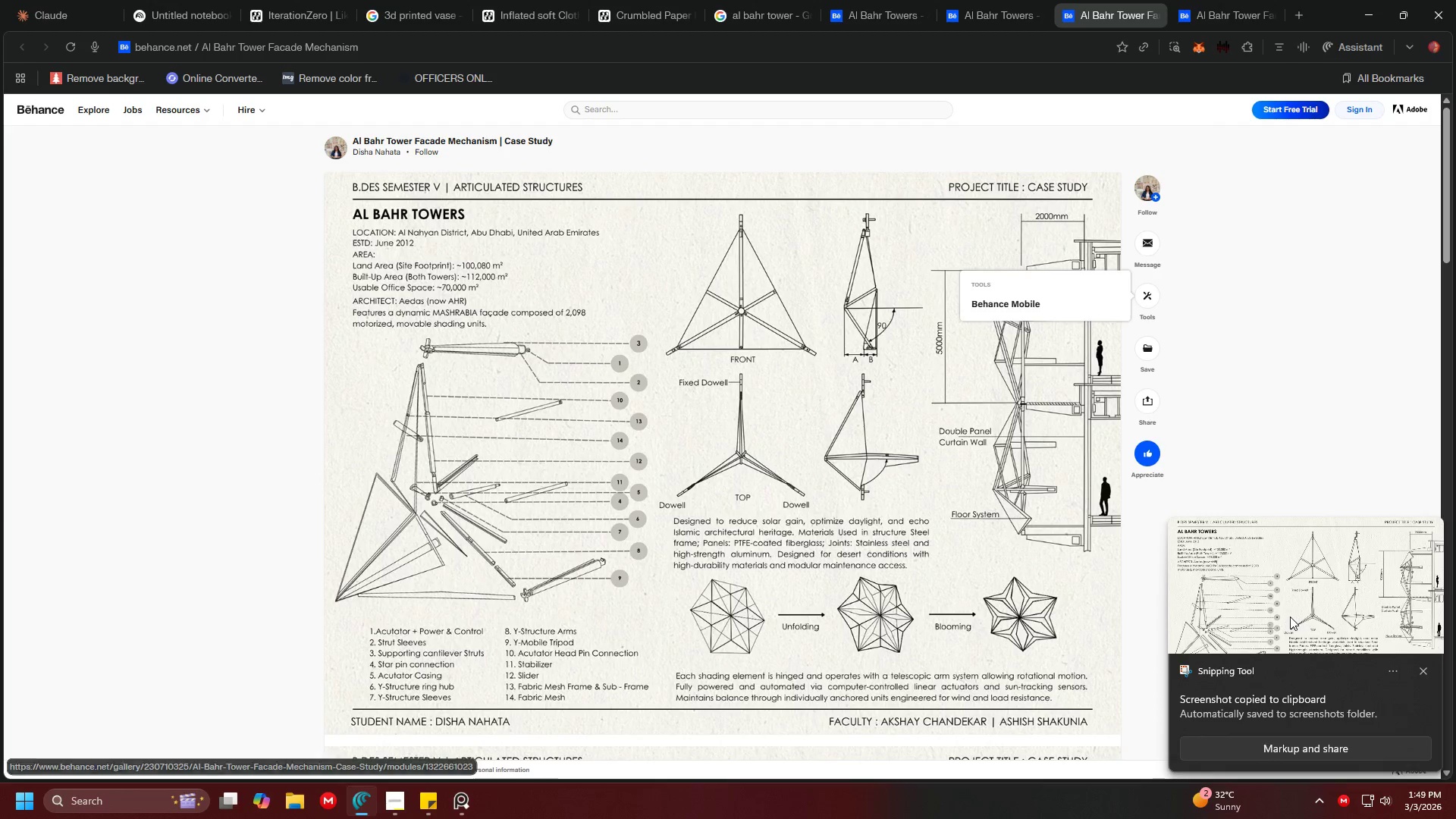 
left_click([1269, 607])
 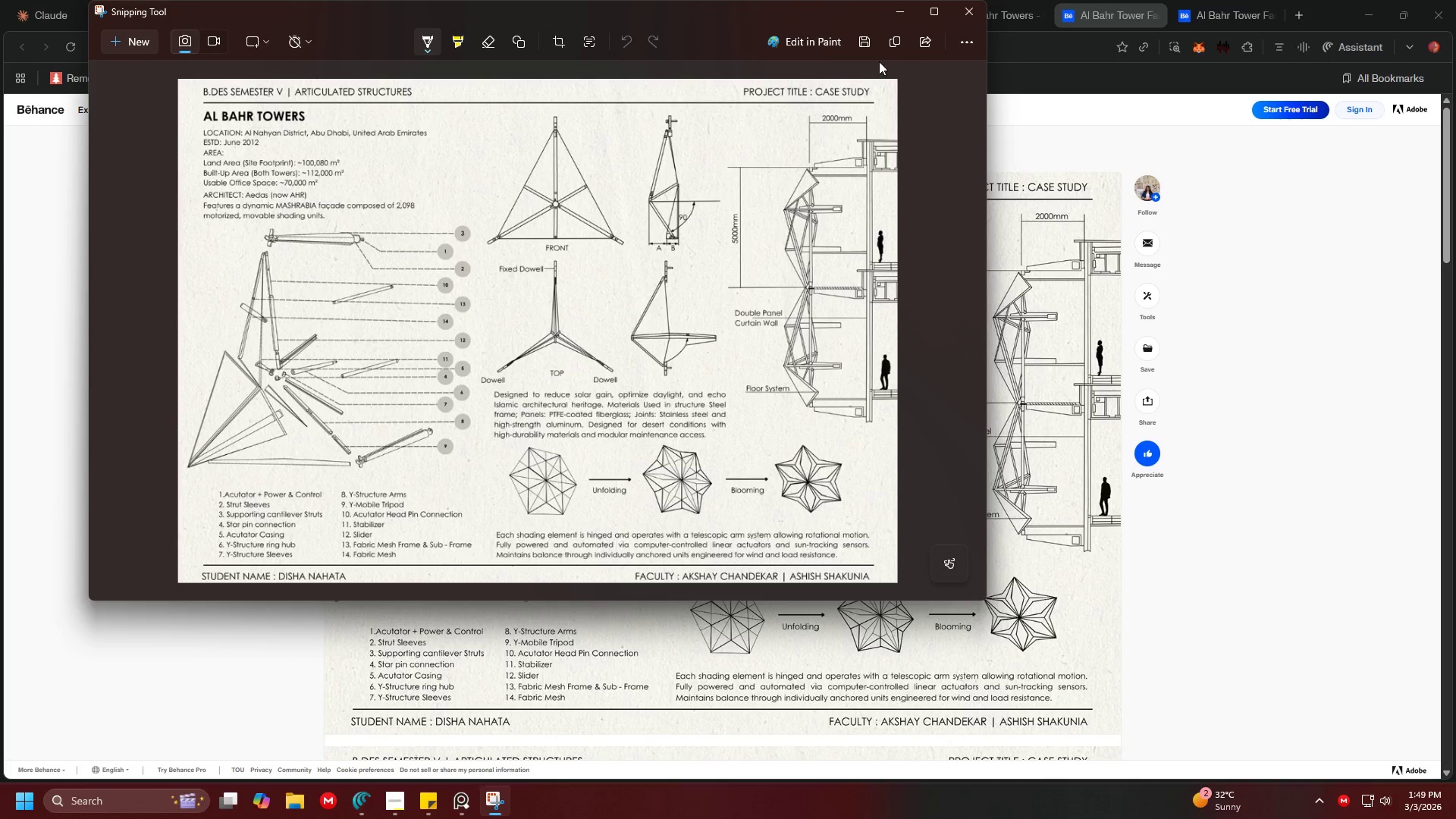 
left_click([871, 43])
 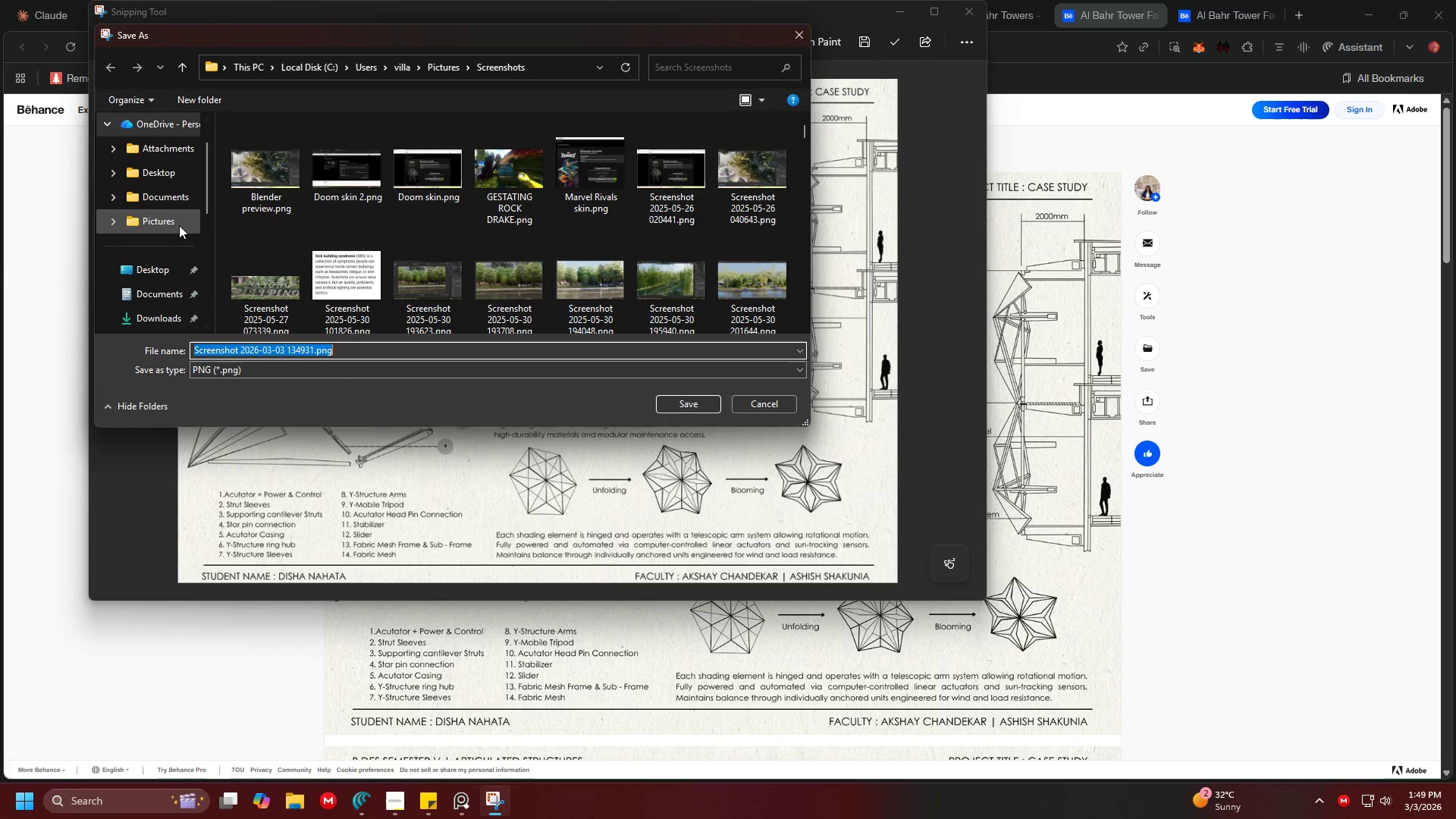 
left_click([147, 266])
 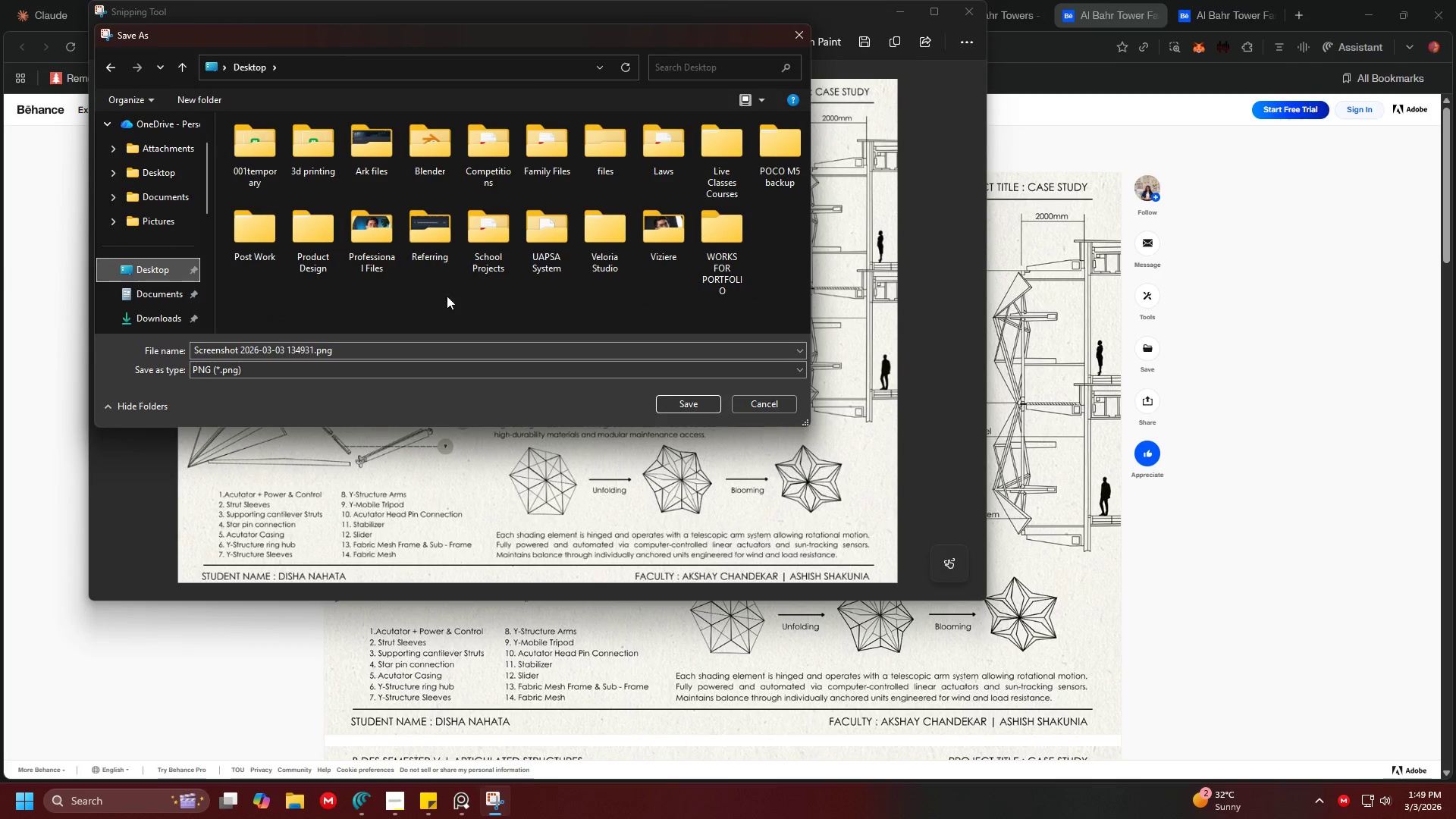 
right_click([391, 291])
 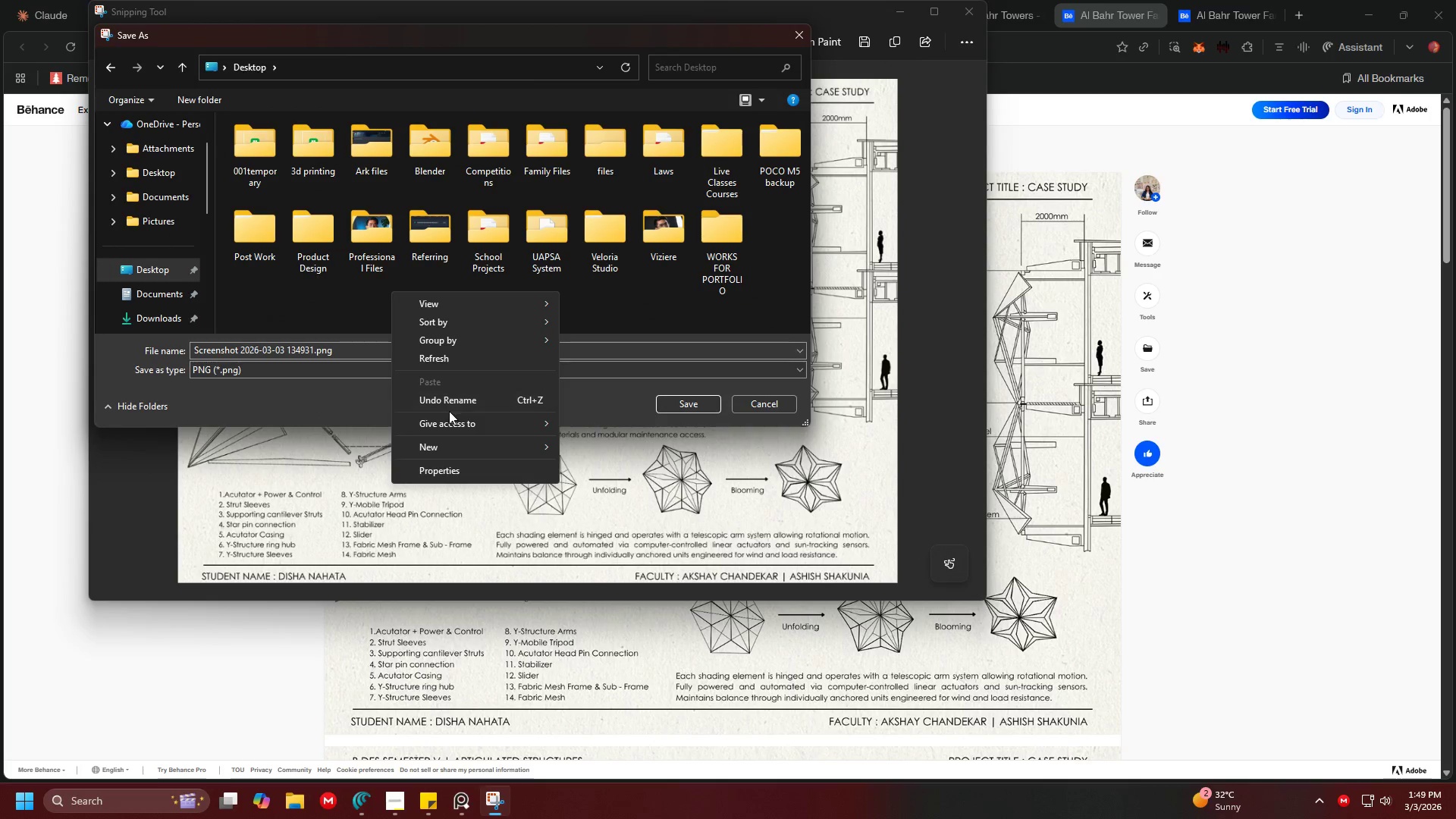 
left_click([450, 445])
 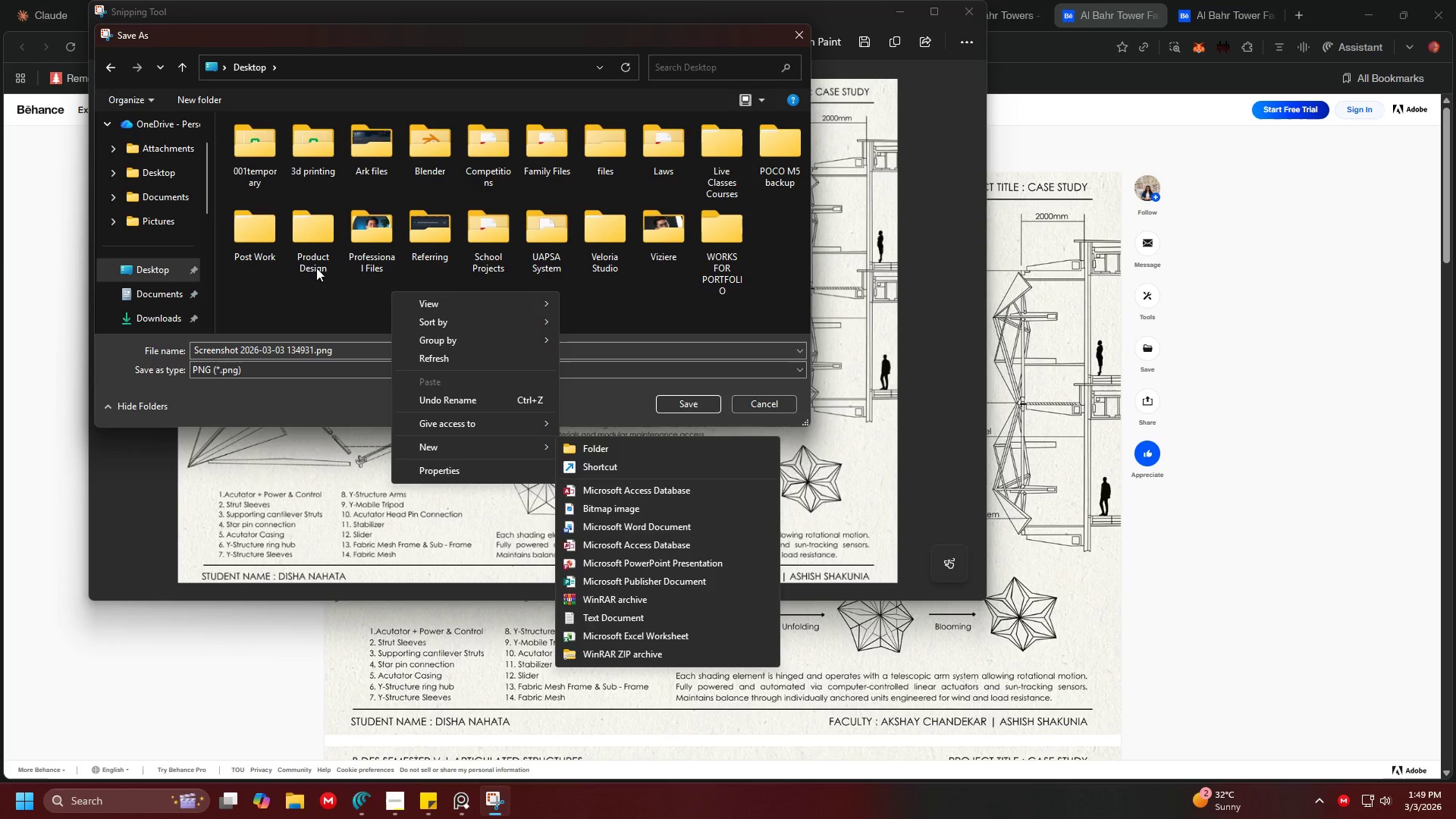 
double_click([250, 249])
 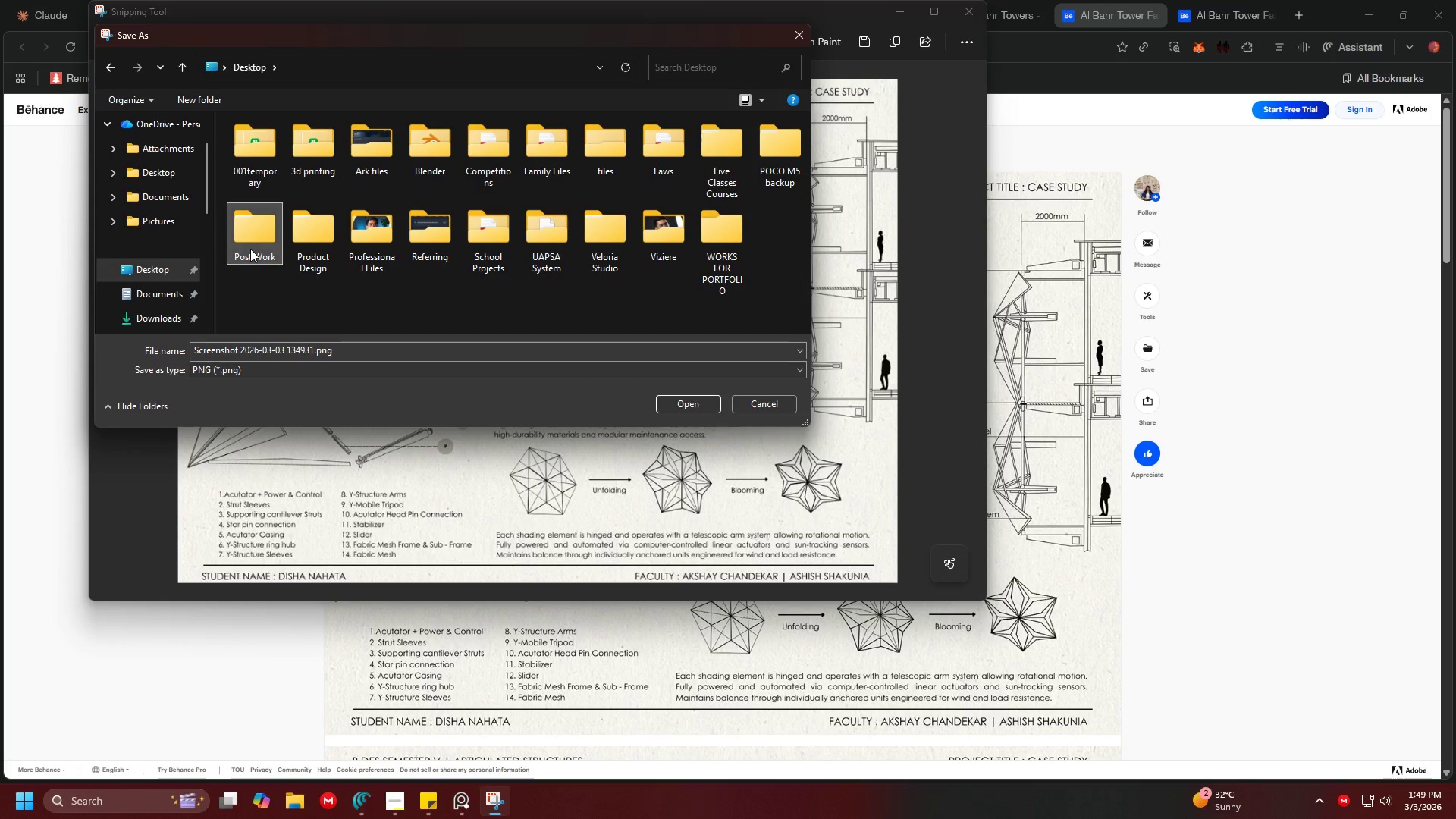 
triple_click([250, 249])
 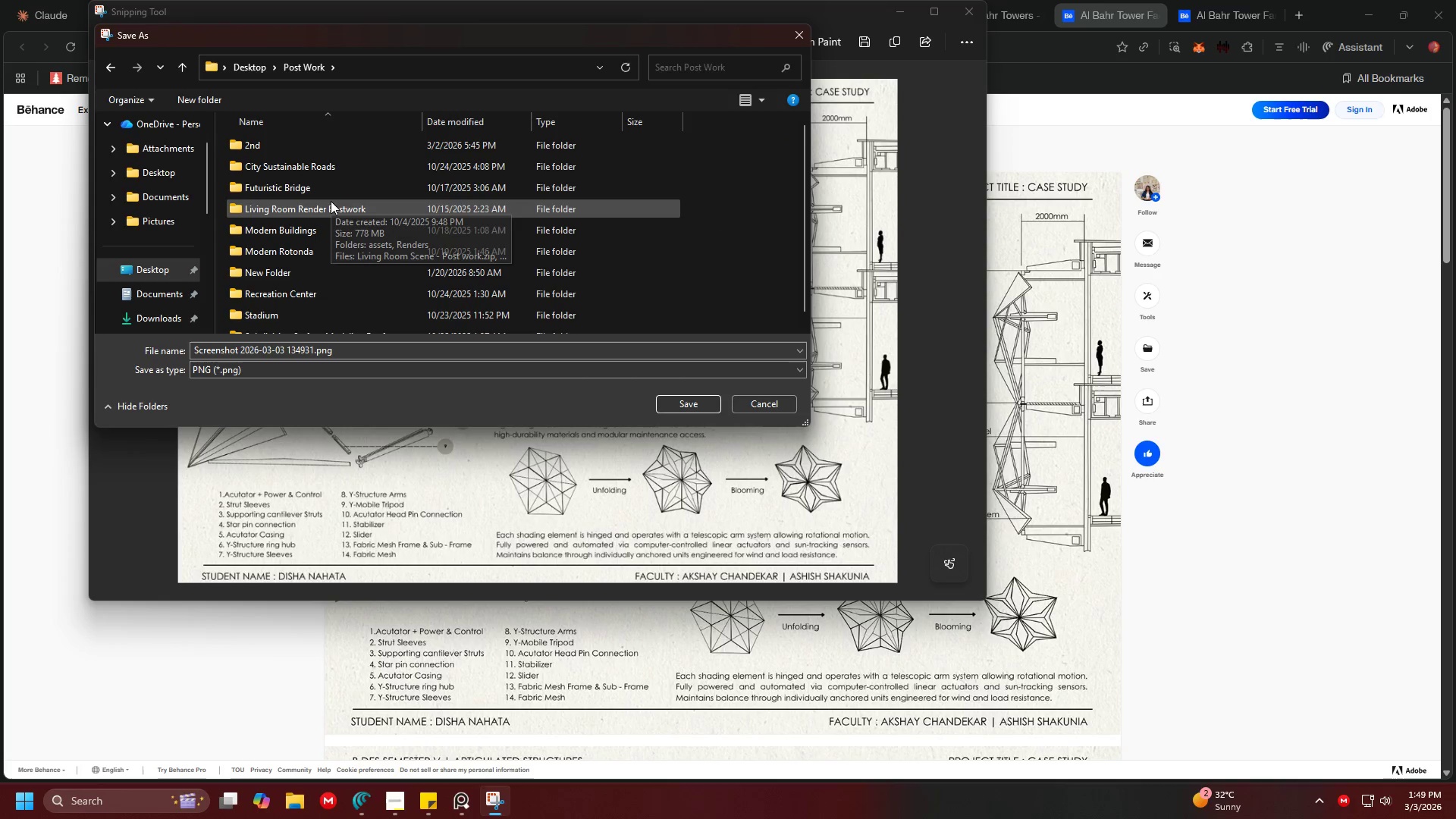 
scroll: coordinate [331, 201], scroll_direction: down, amount: 1.0
 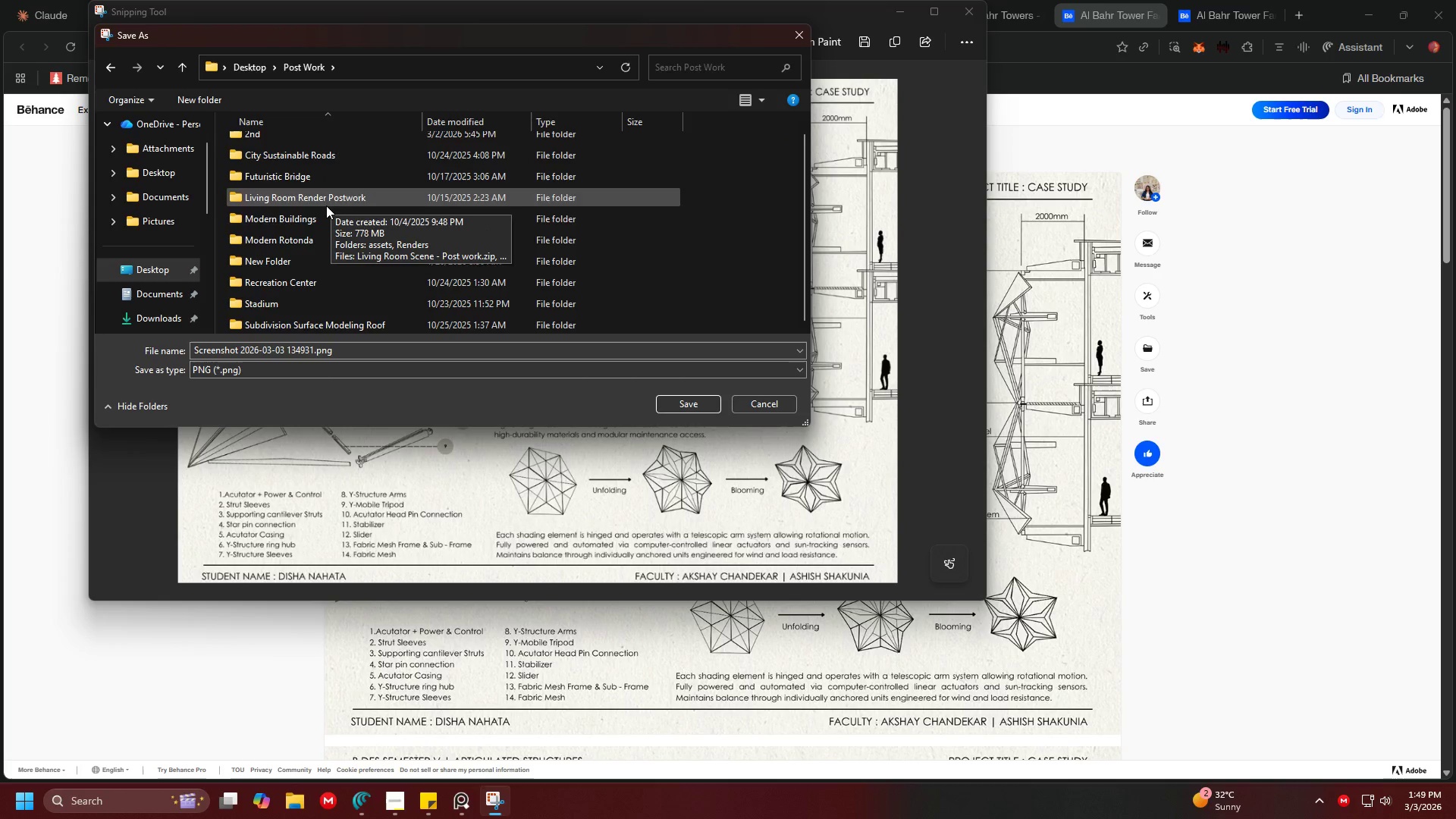 
left_click([282, 149])
 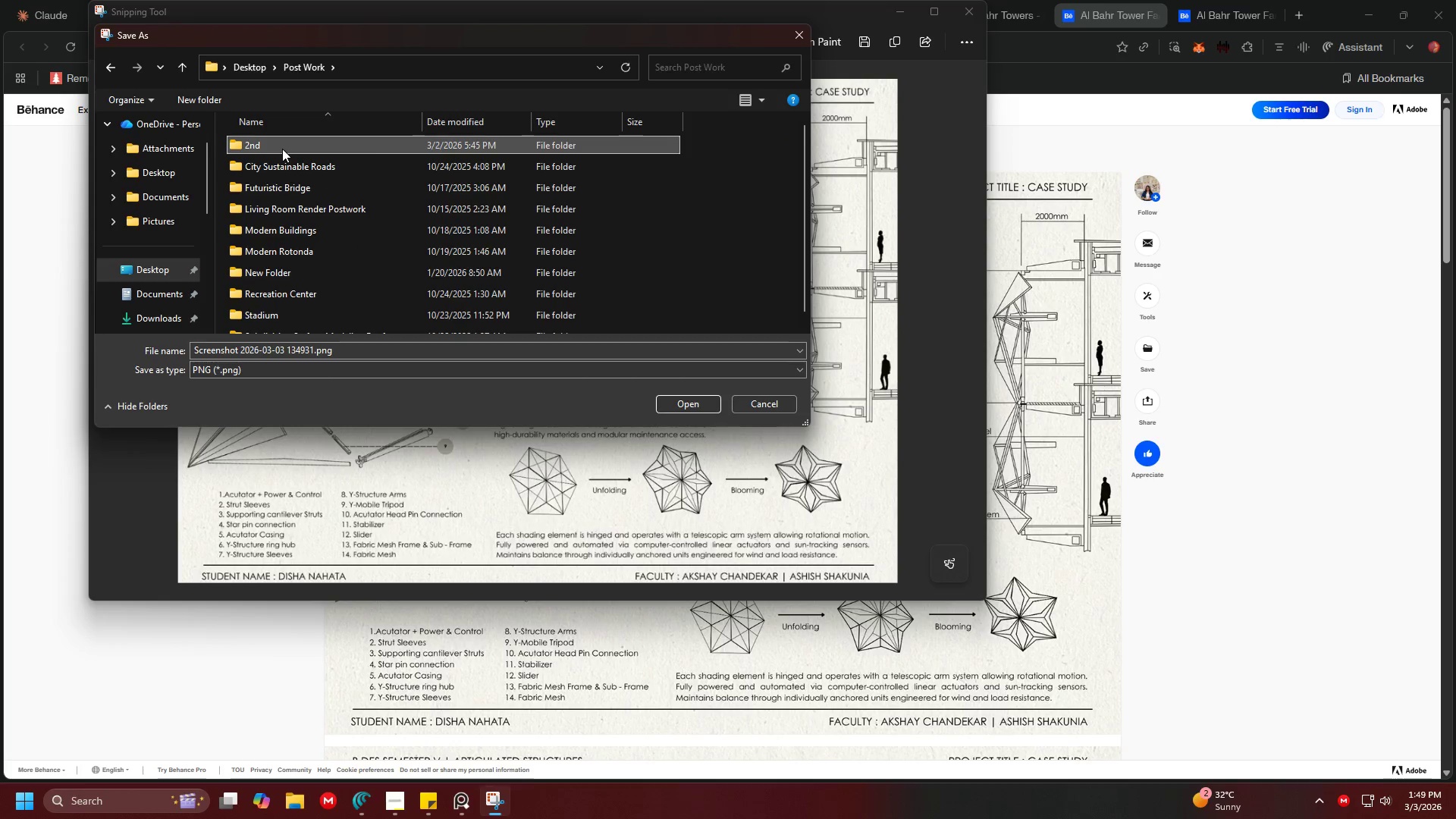 
scroll: coordinate [312, 233], scroll_direction: up, amount: 2.0
 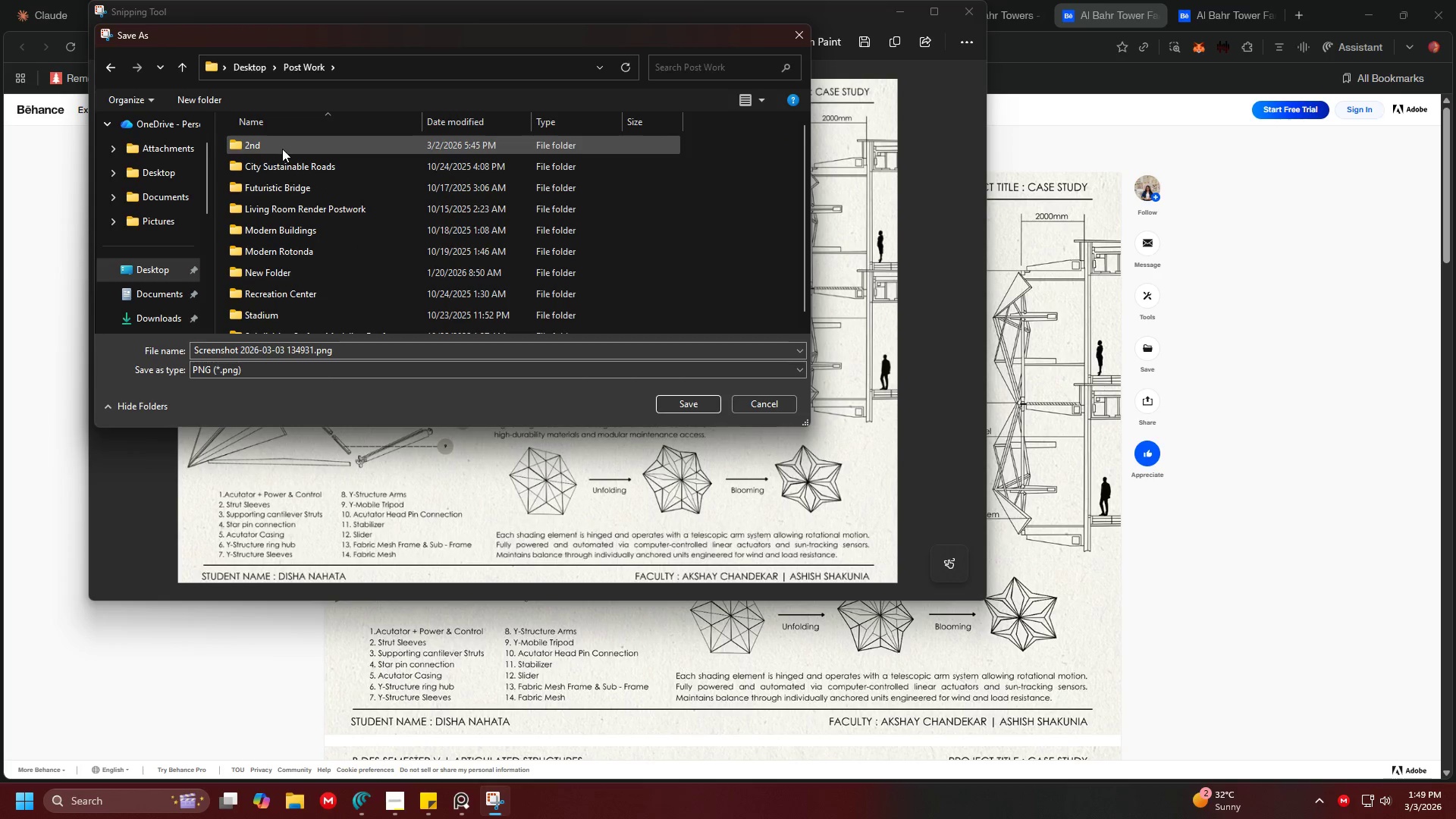 
double_click([282, 149])
 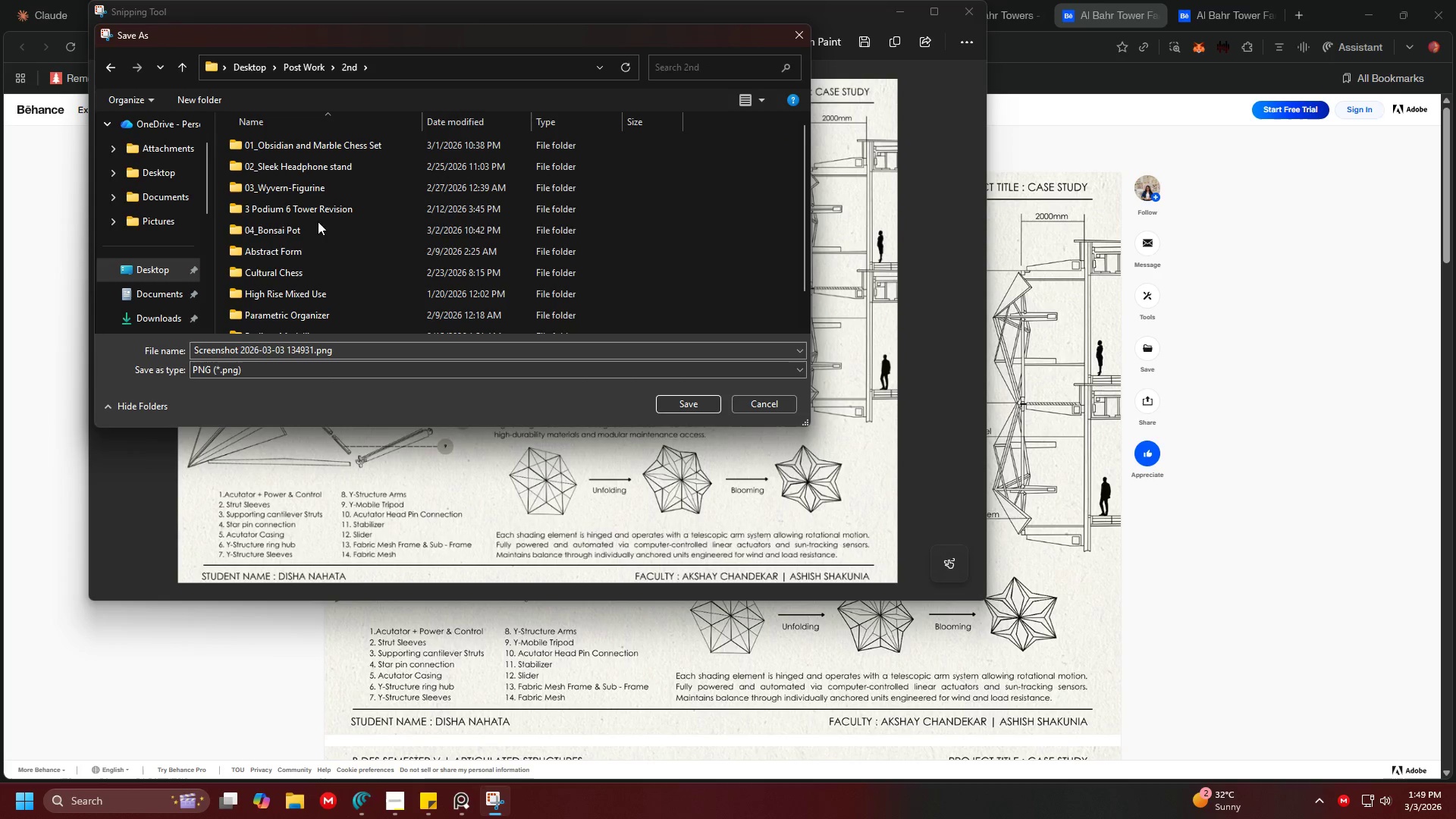 
right_click([699, 234])
 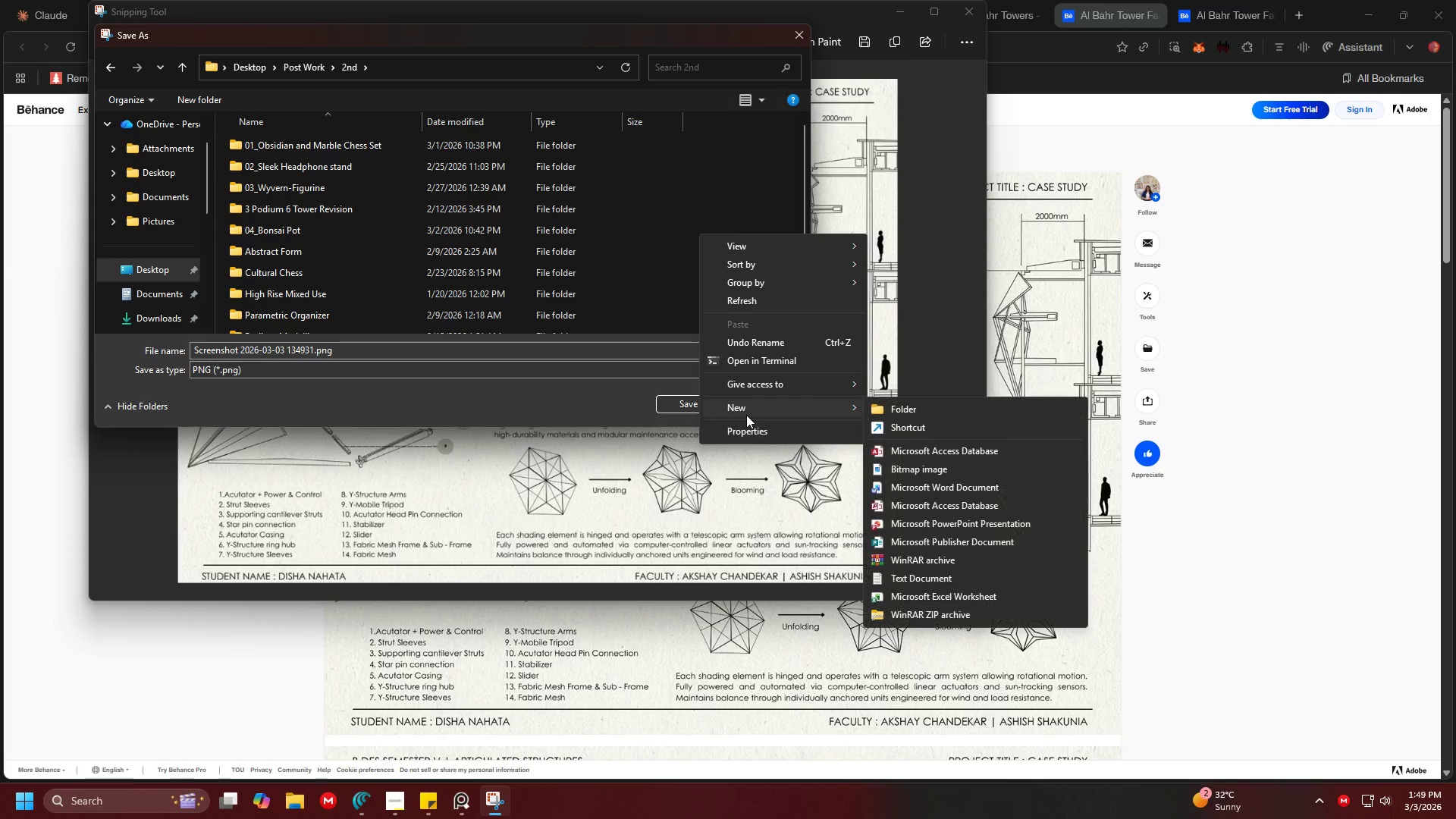 
left_click([746, 415])
 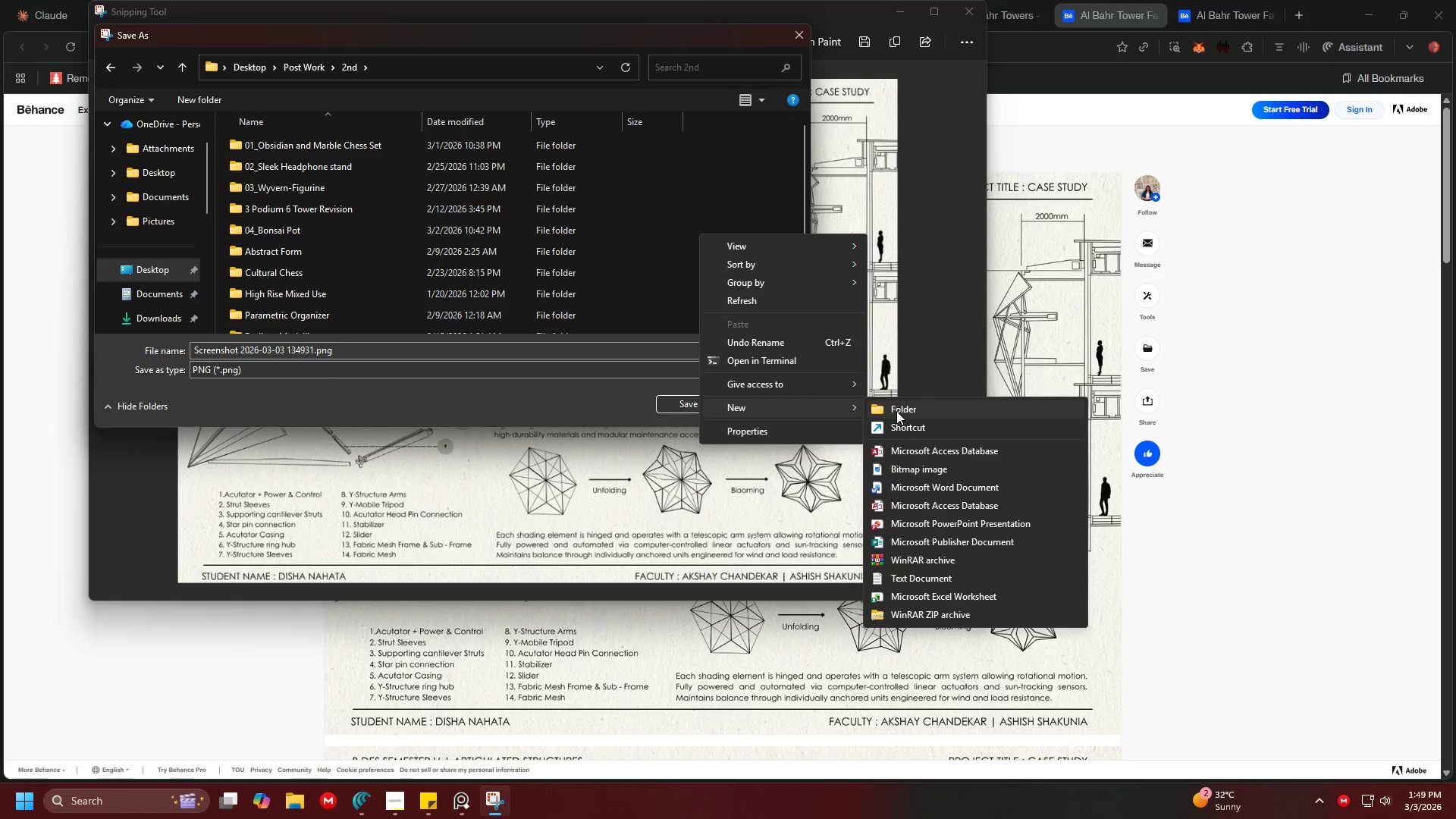 
double_click([897, 411])
 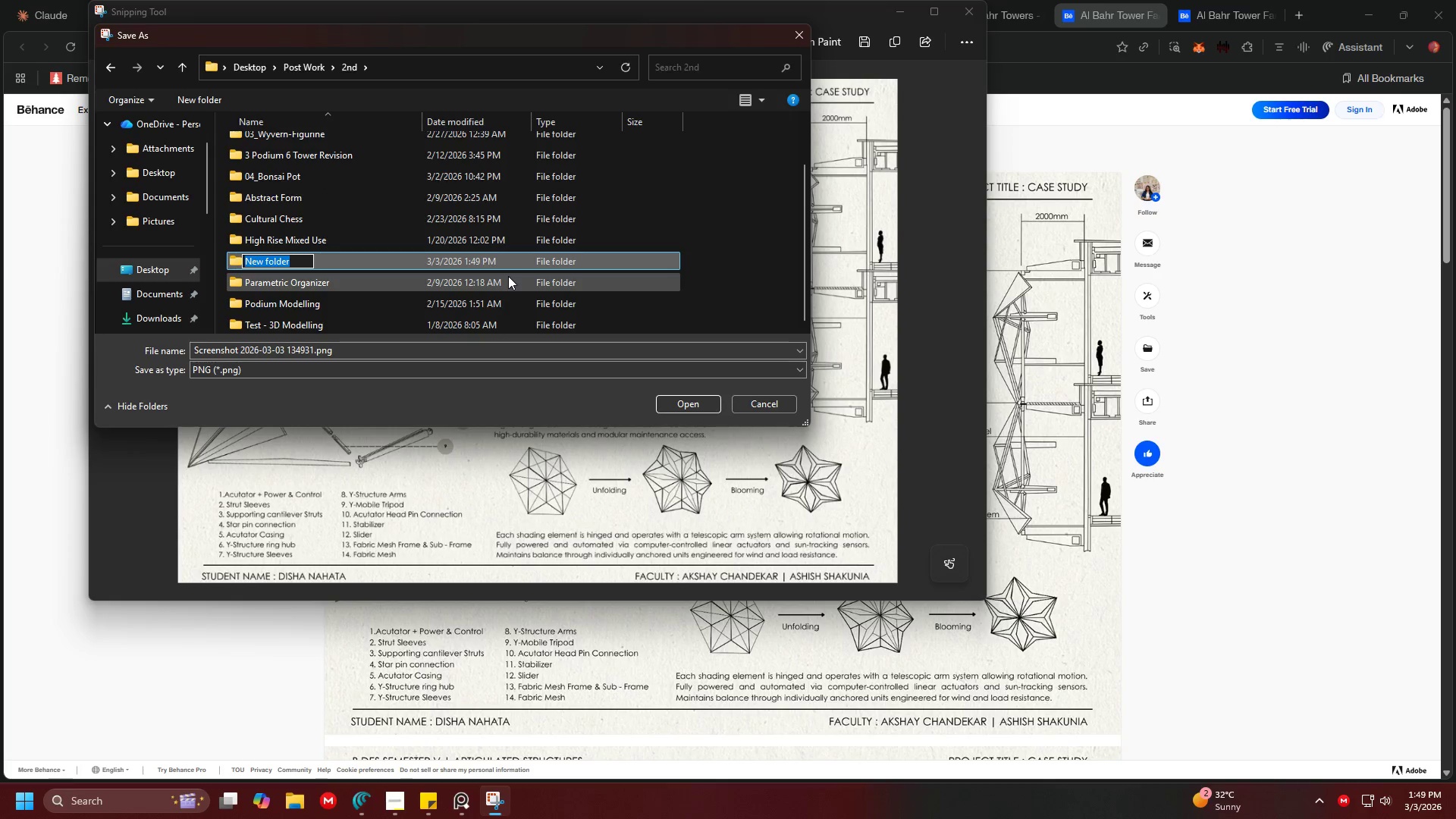 
type(05_Al Bagh)
key(Backspace)
key(Backspace)
type(hr)
 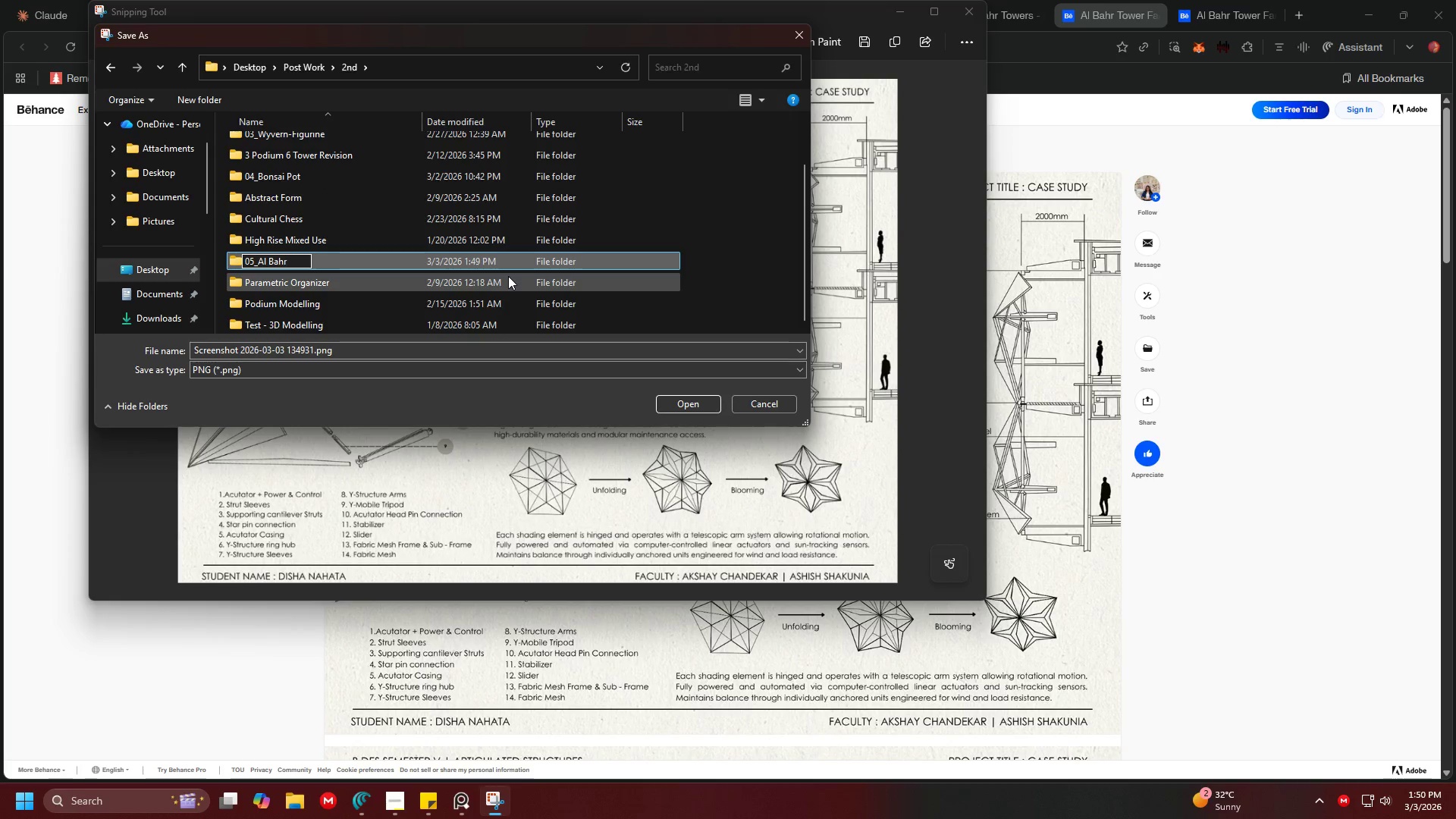 
wait(5.69)
 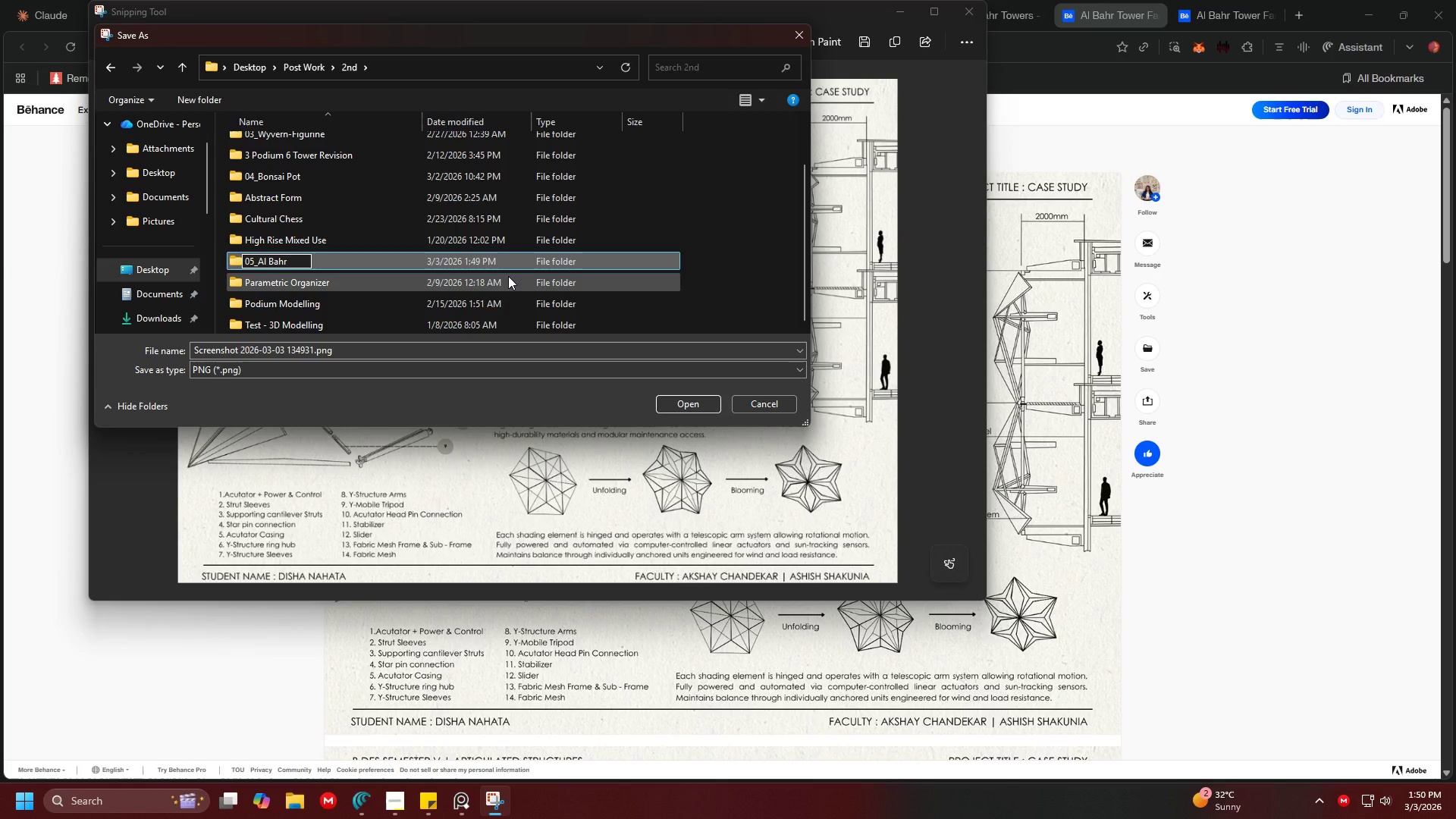 
key(Space)
 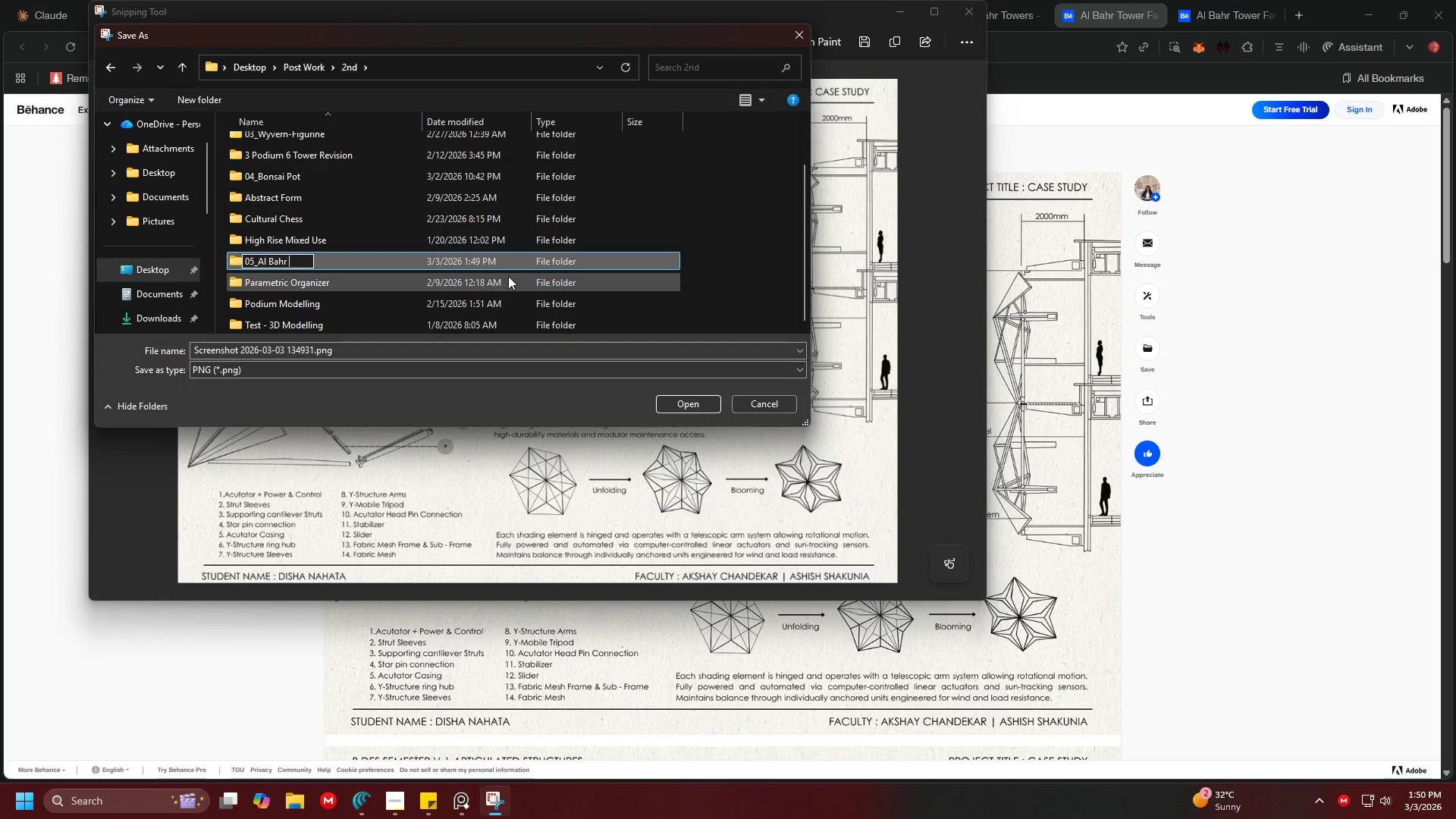 
key(Backspace)
 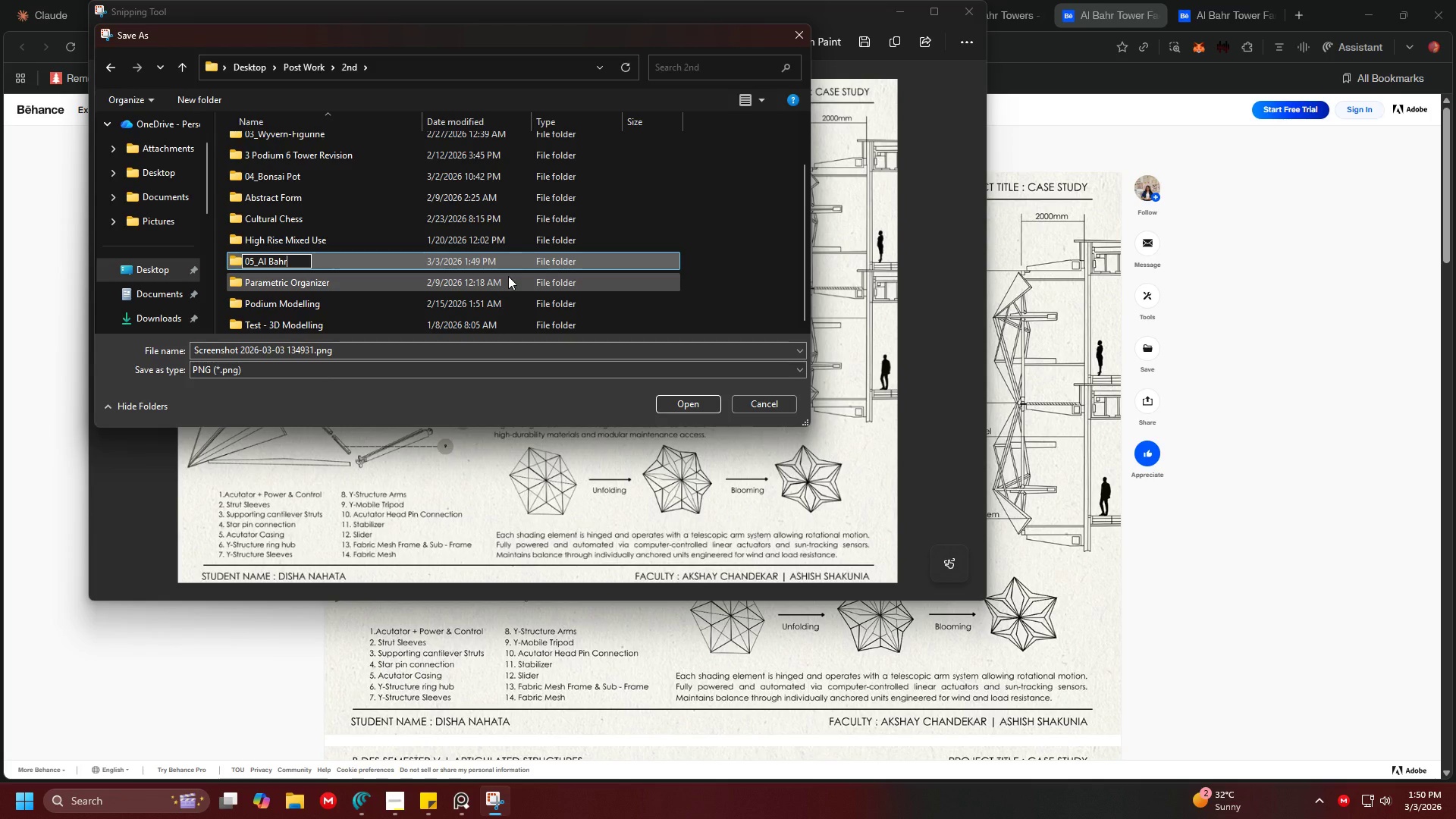 
key(Enter)
 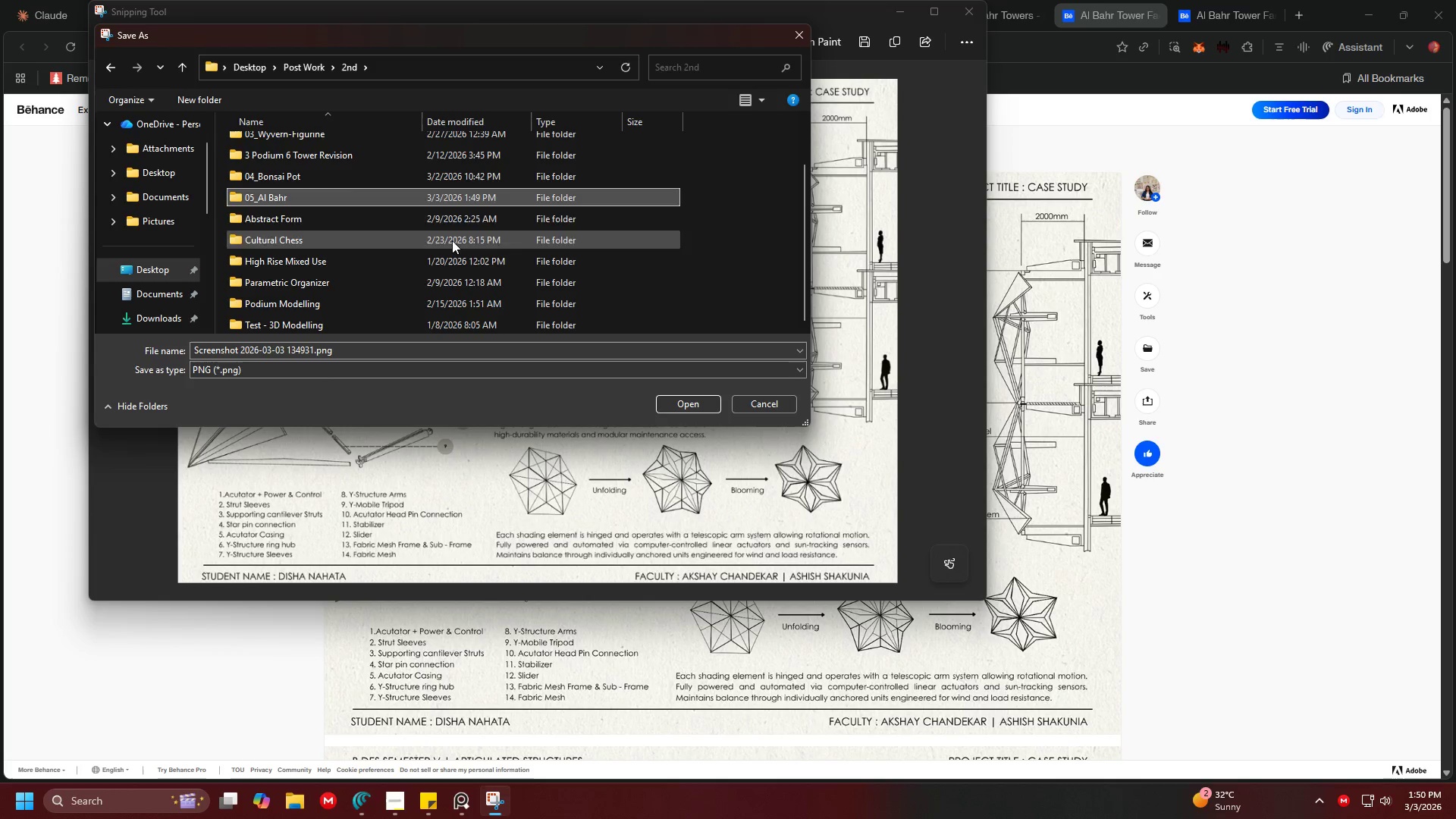 
double_click([359, 197])
 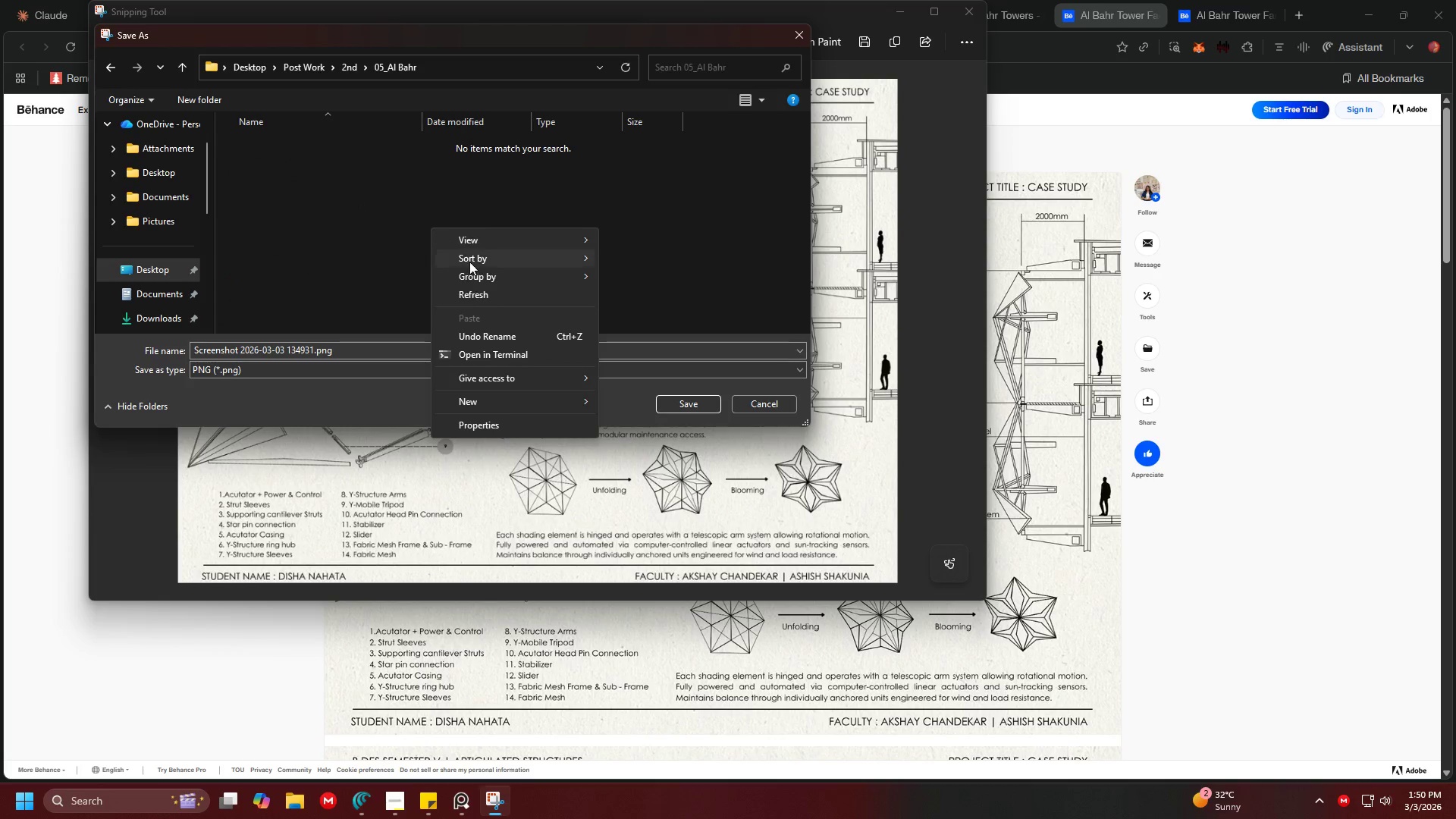 
left_click([520, 403])
 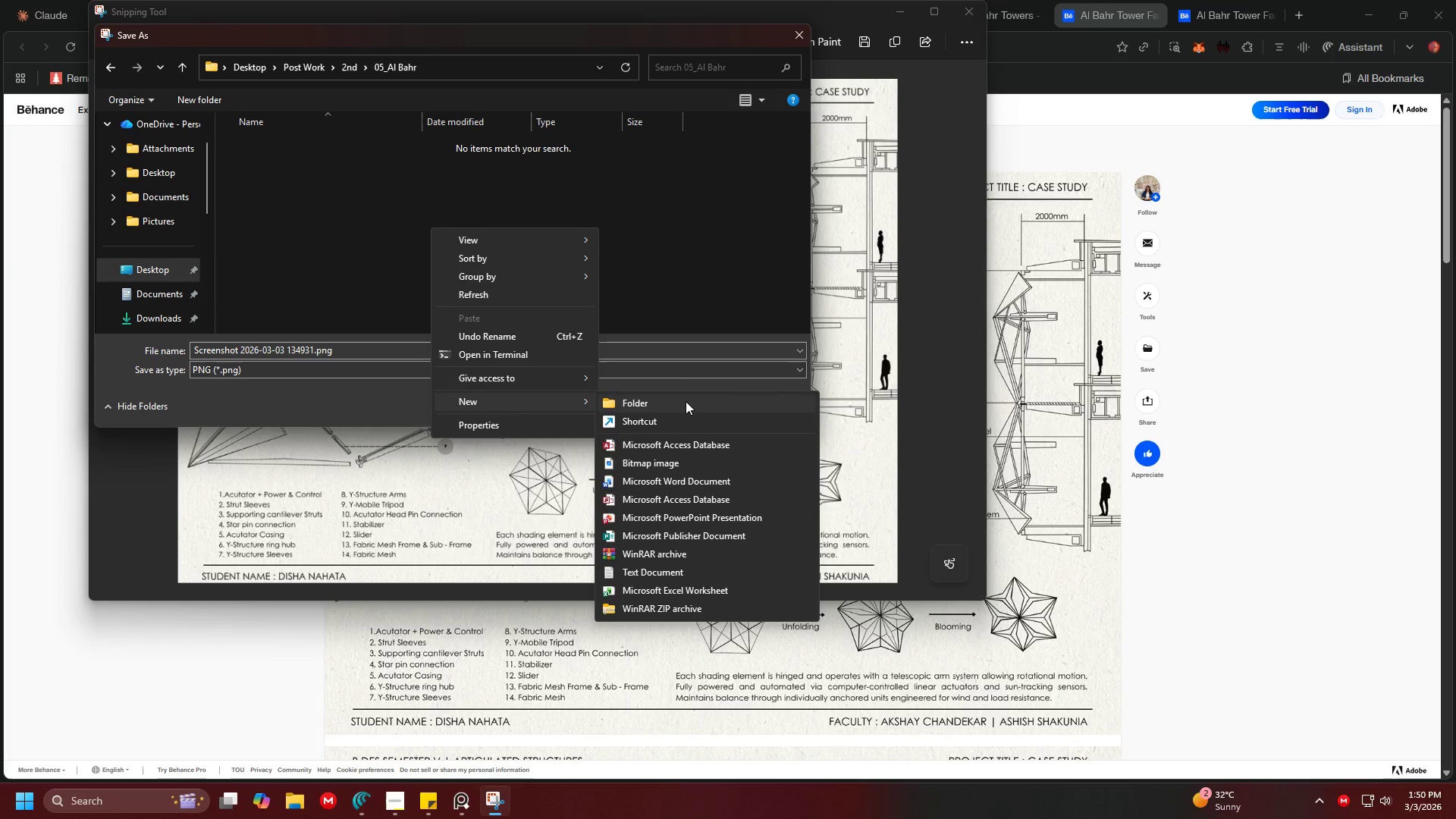 
left_click([686, 401])
 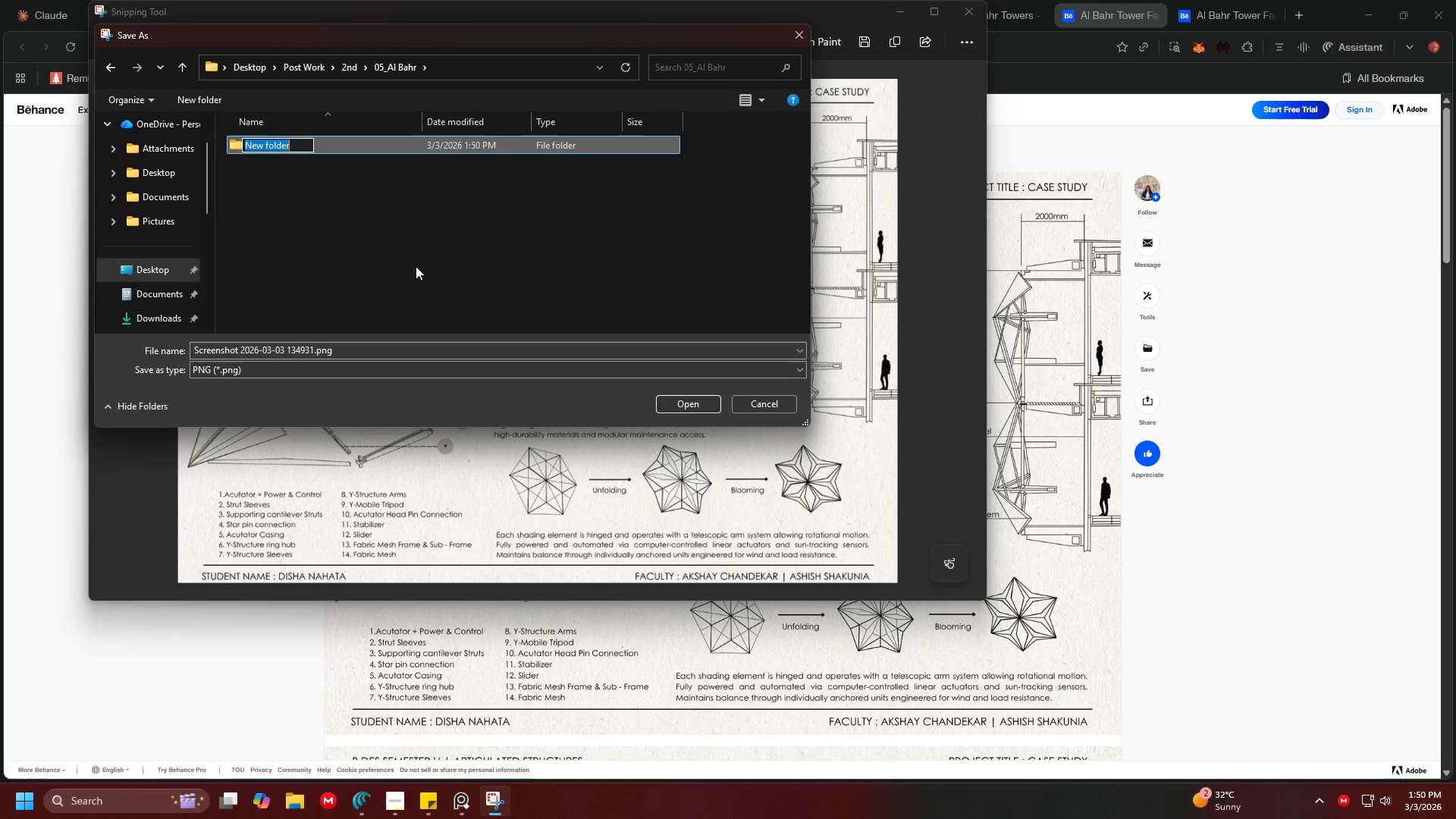 
hold_key(key=ShiftLeft, duration=1.5)
 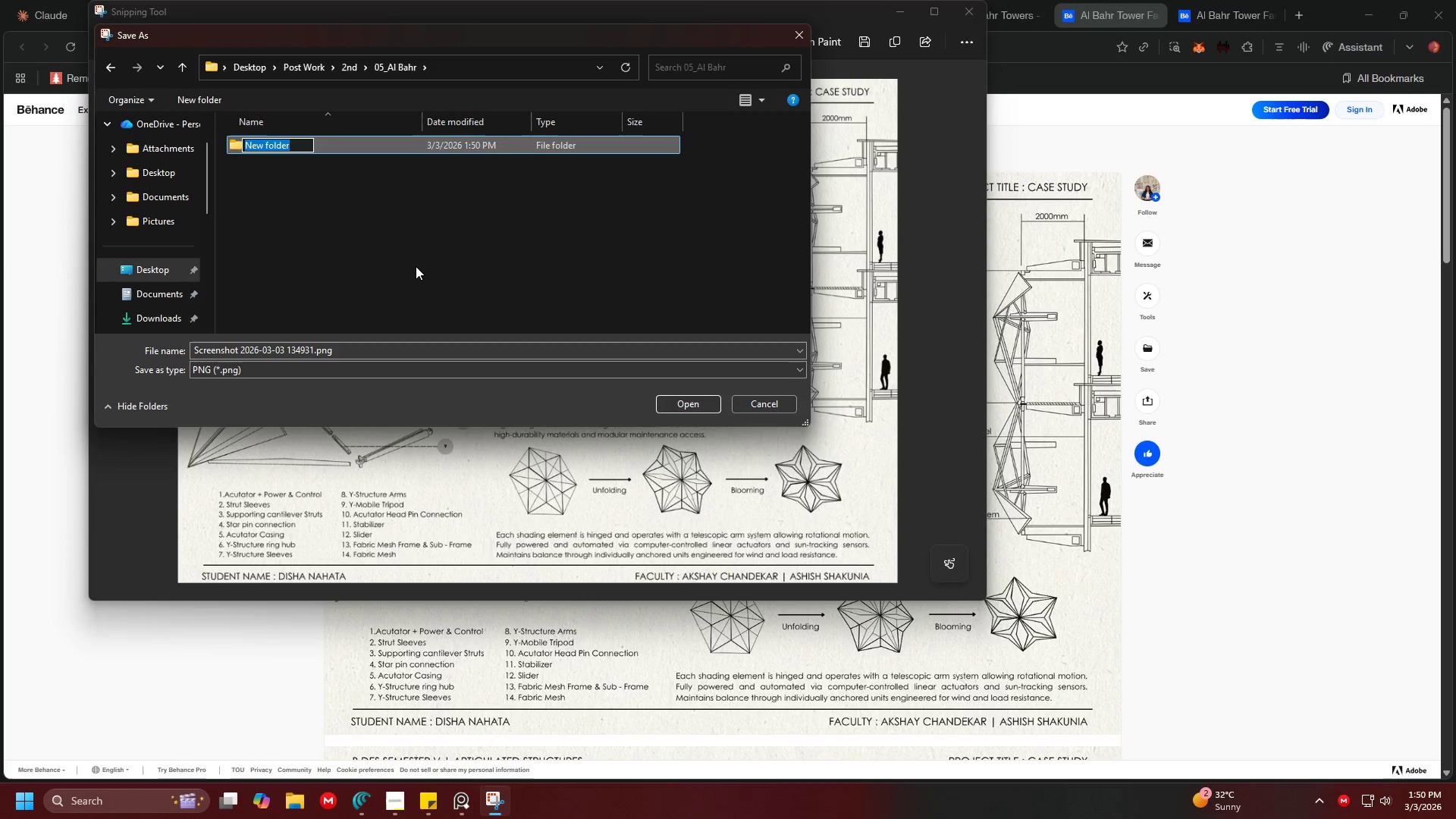 
hold_key(key=ShiftLeft, duration=1.47)
 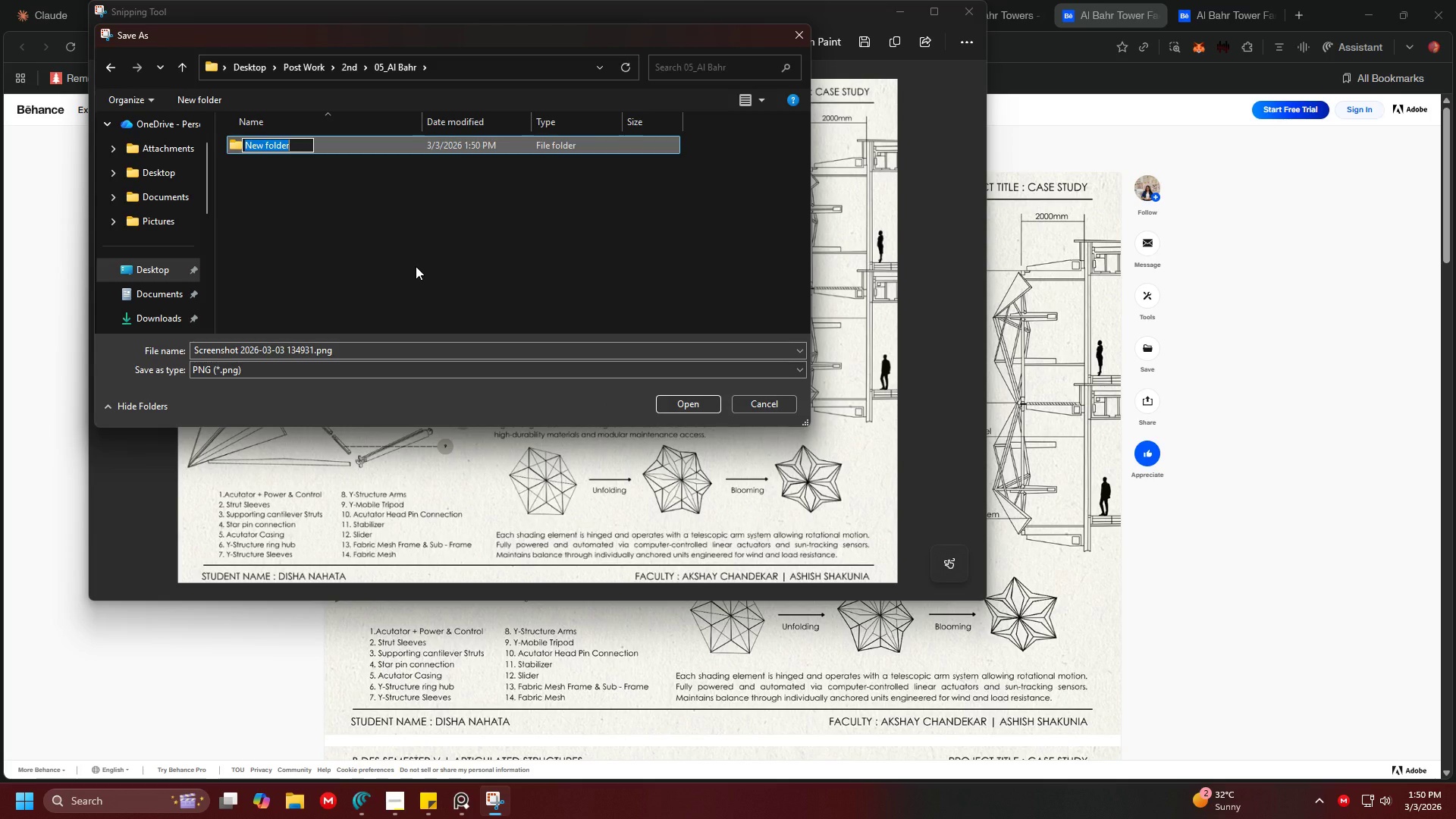 
wait(8.69)
 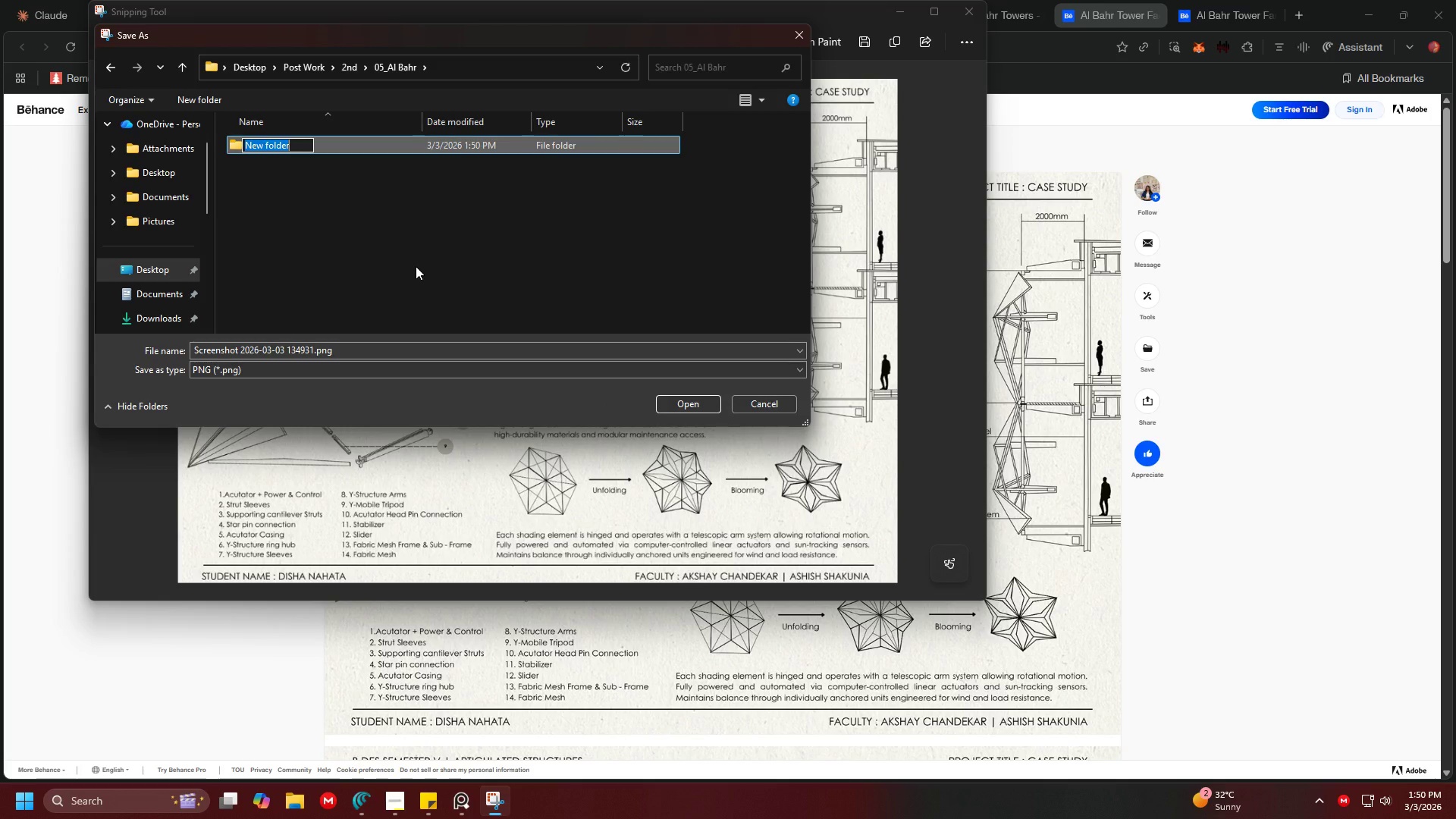 
type(f)
key(Backspace)
type(References)
 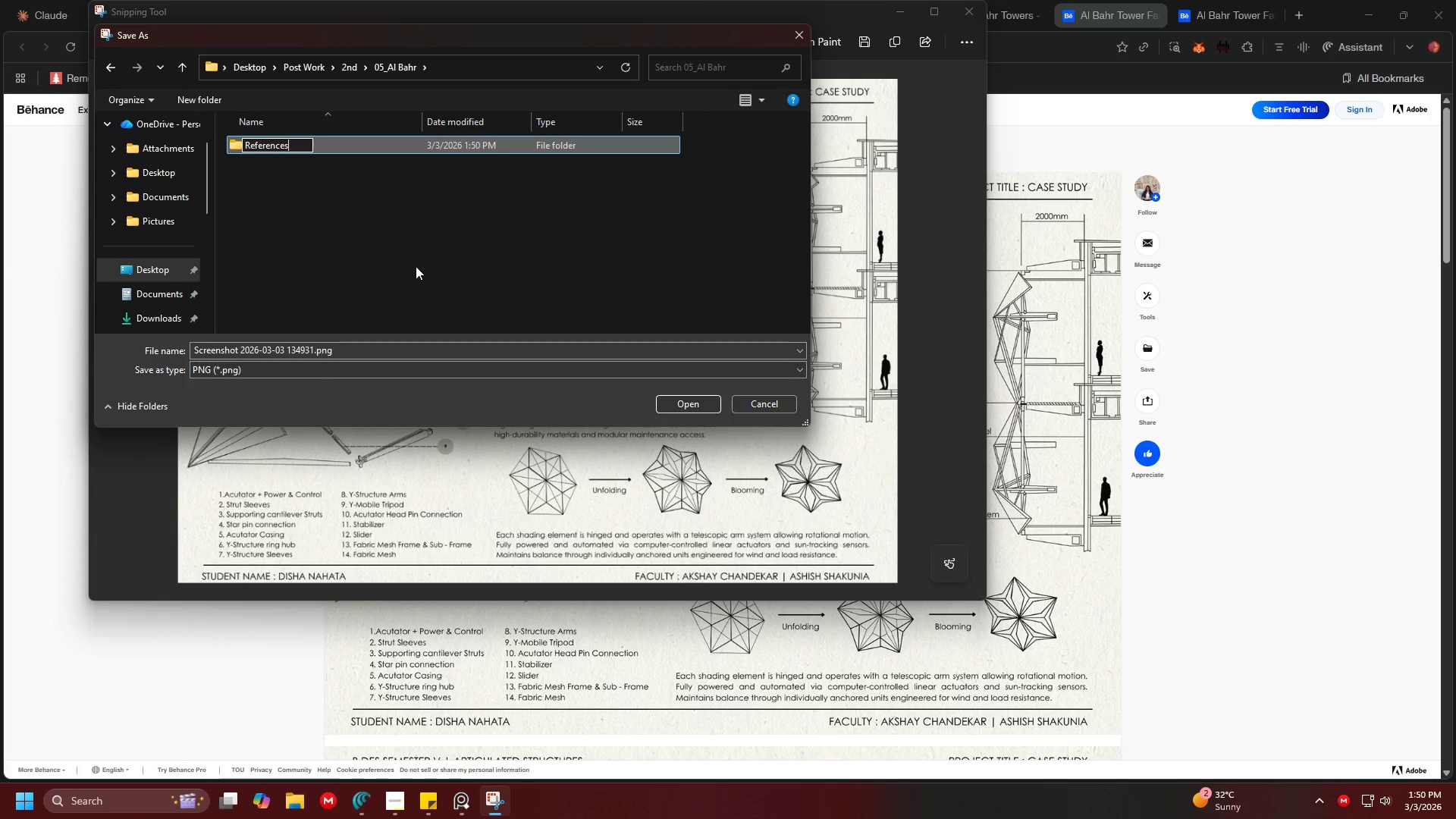 
key(Enter)
 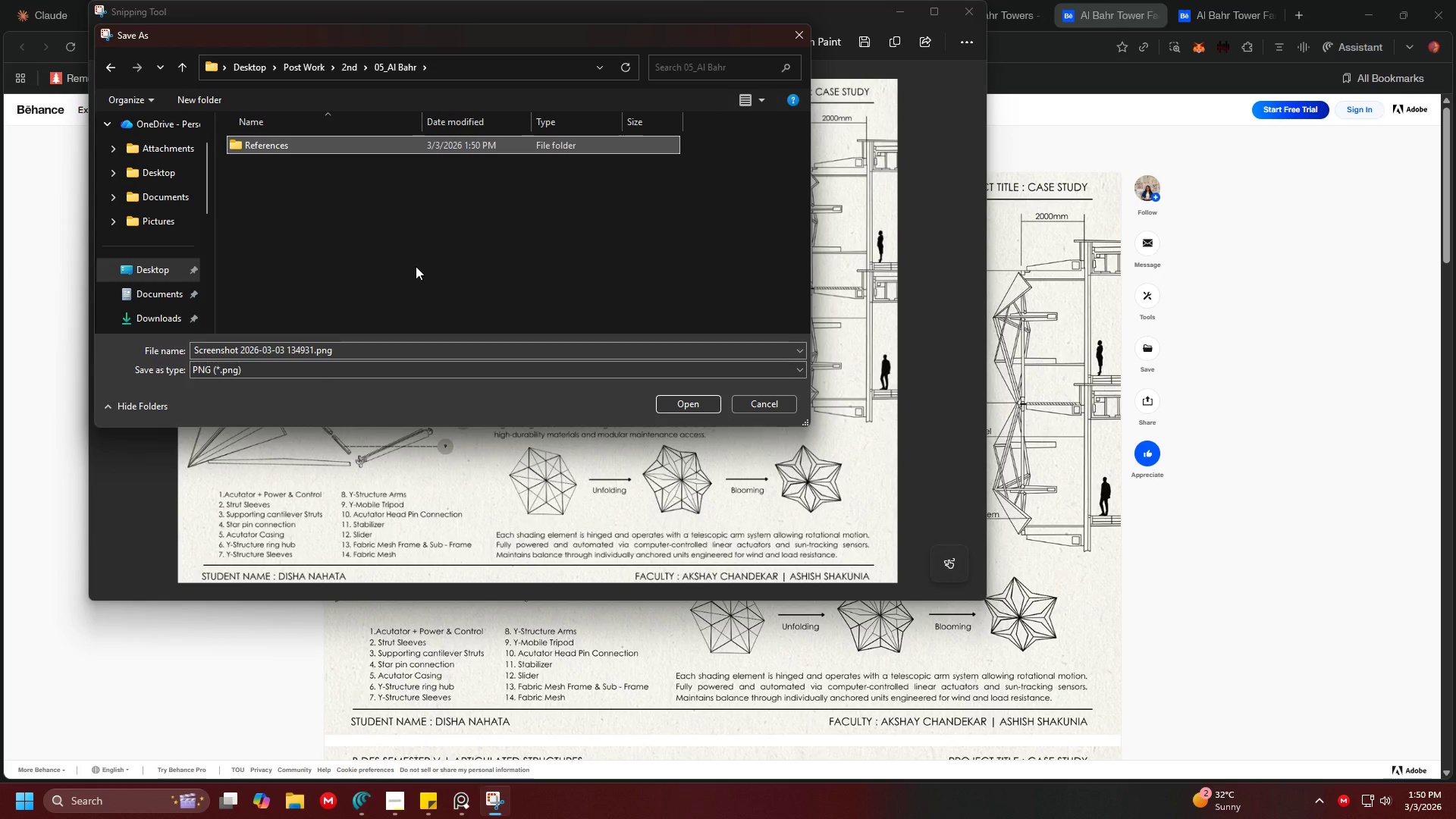 
key(Enter)
 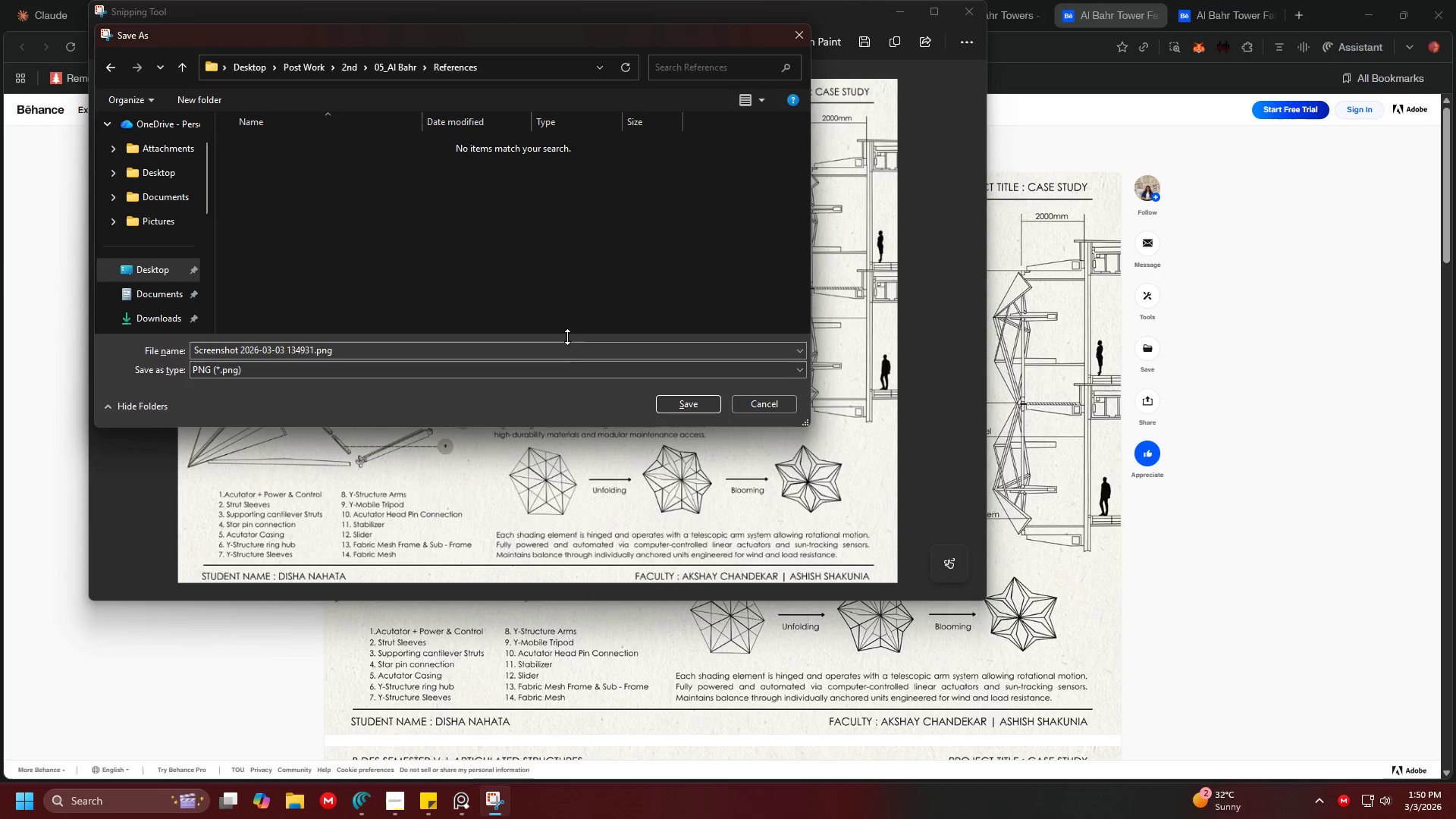 
left_click([350, 349])
 